 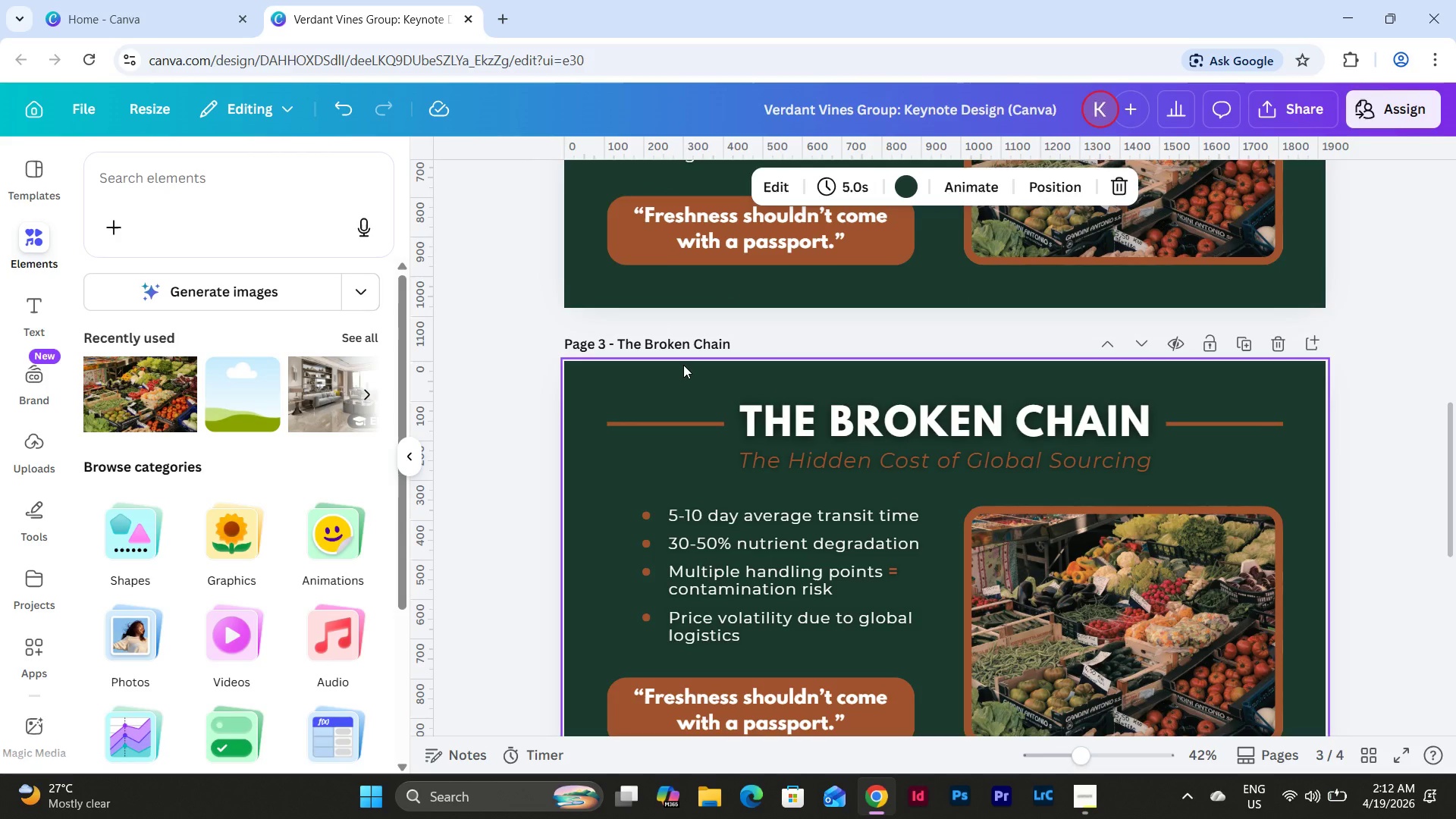 
left_click_drag(start_coordinate=[620, 341], to_coordinate=[753, 341])
 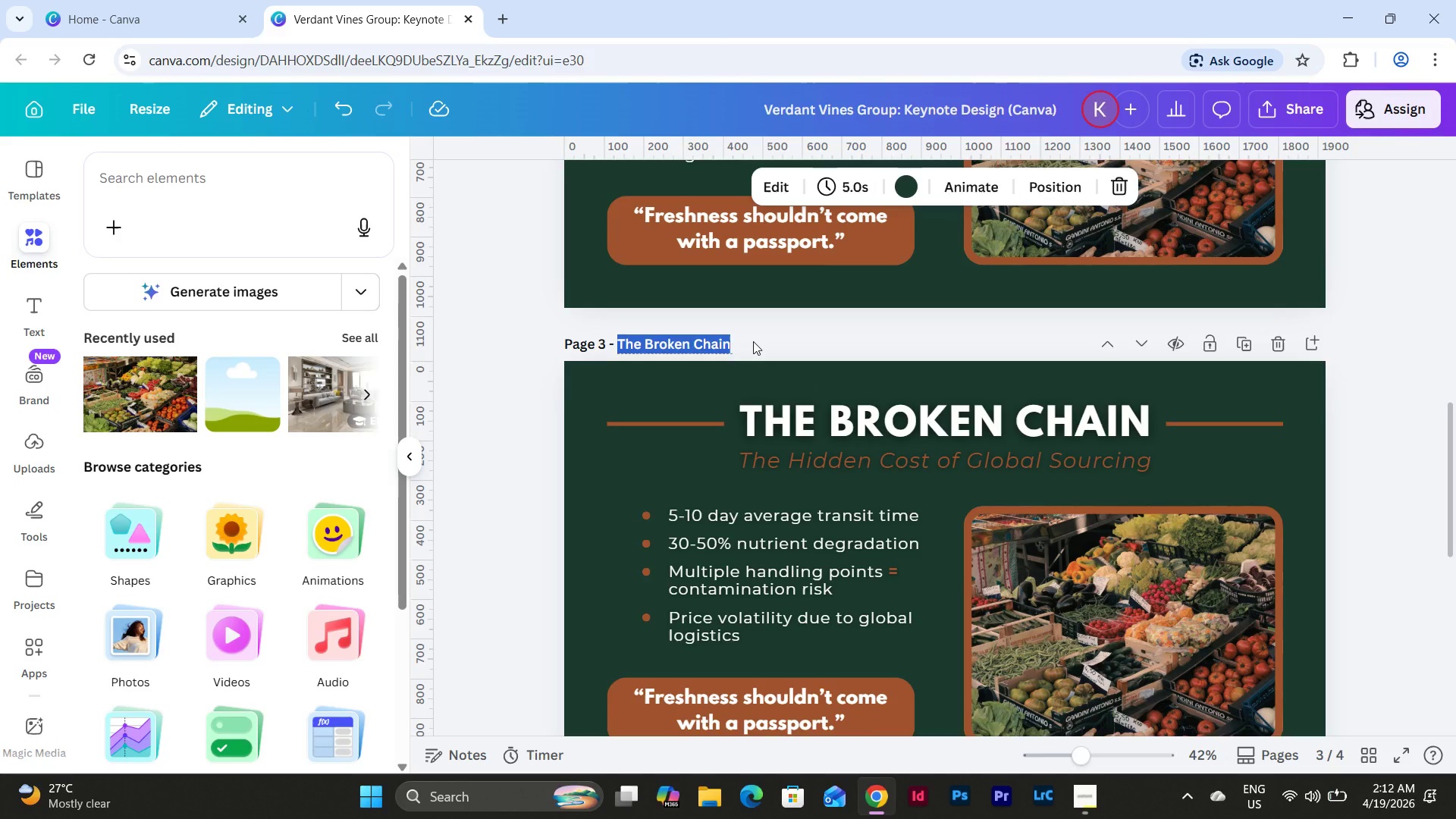 
type(Environmental Chain)
 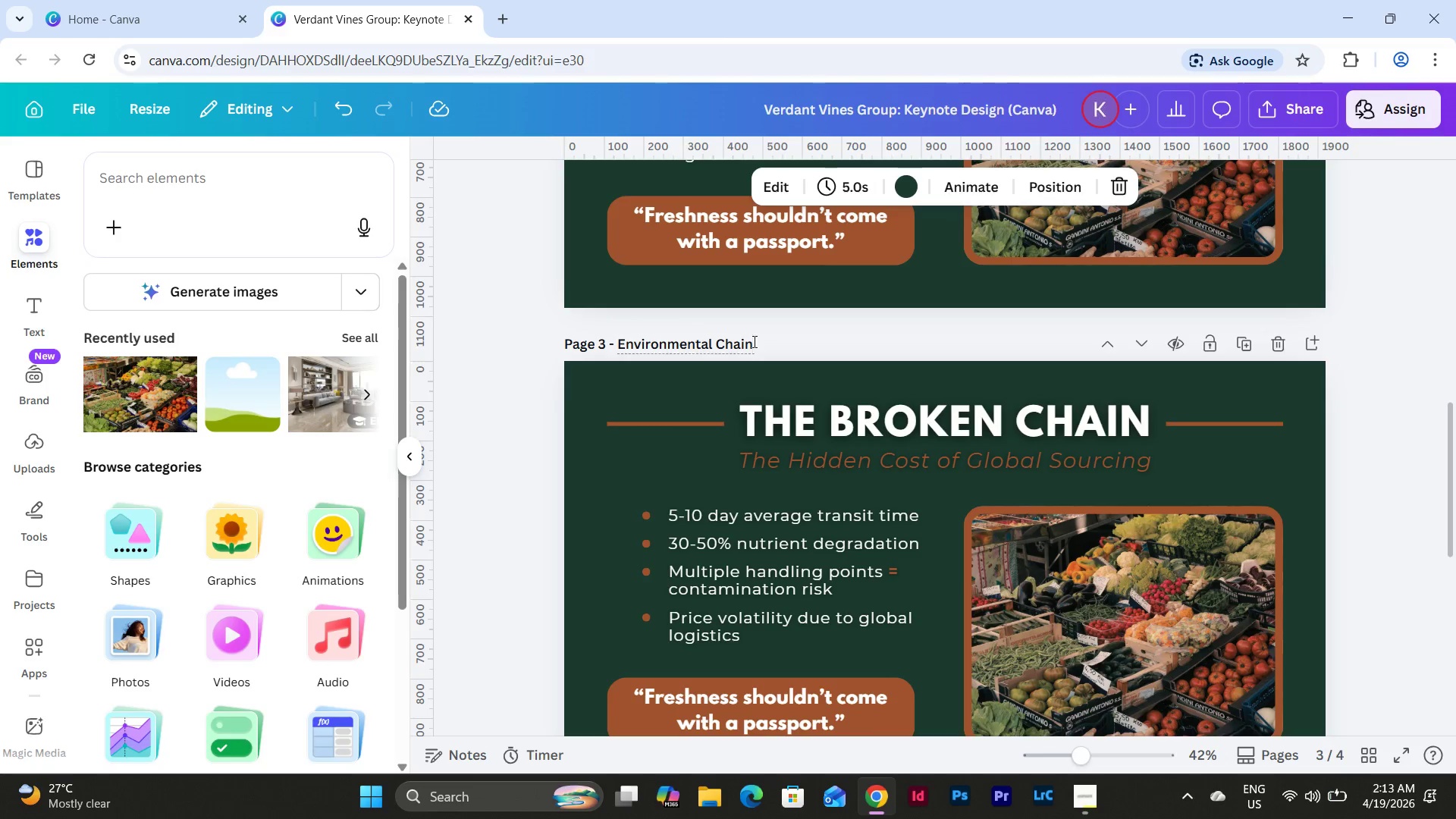 
left_click_drag(start_coordinate=[717, 349], to_coordinate=[803, 347])
 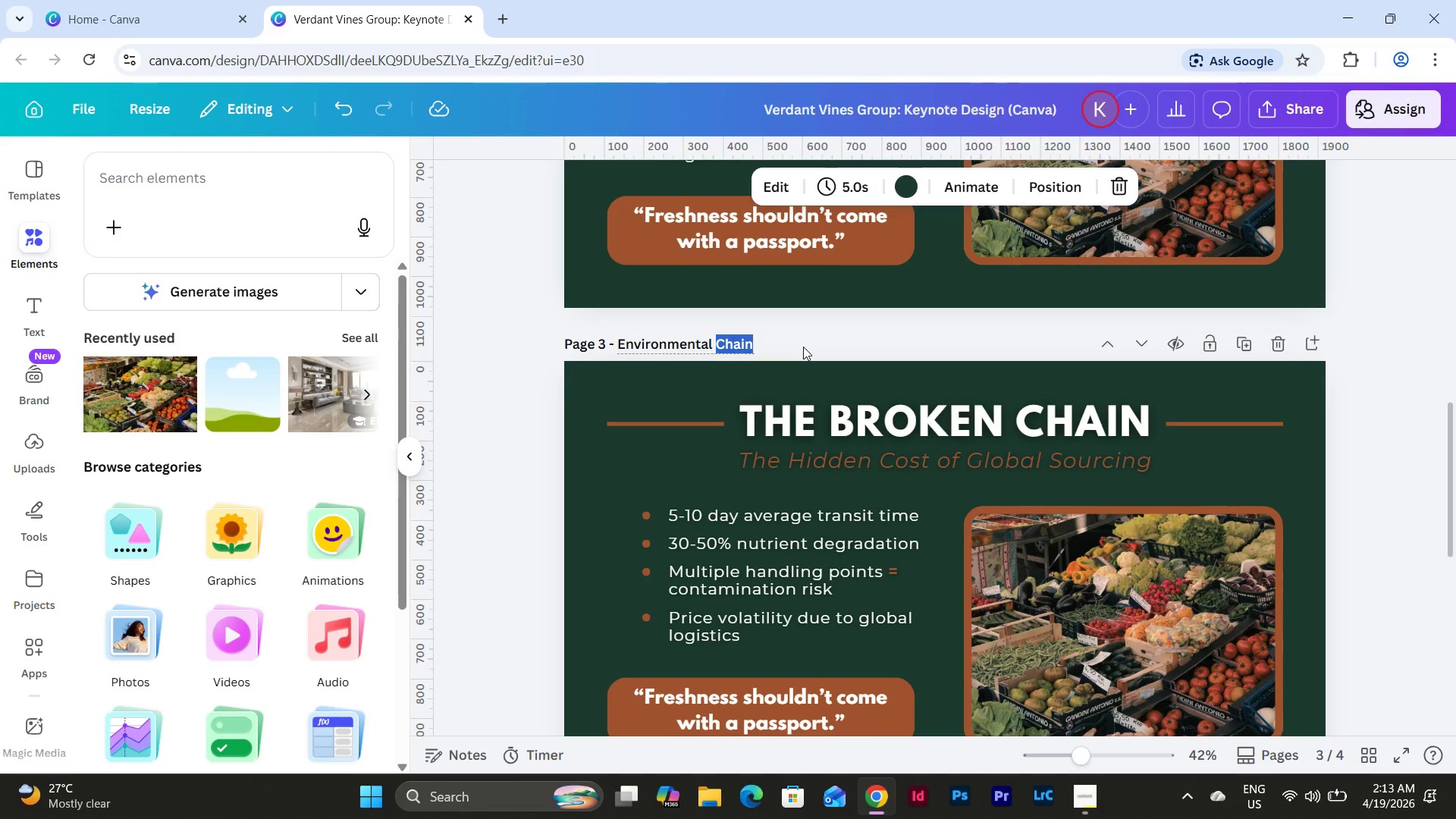 
type(Impact)
 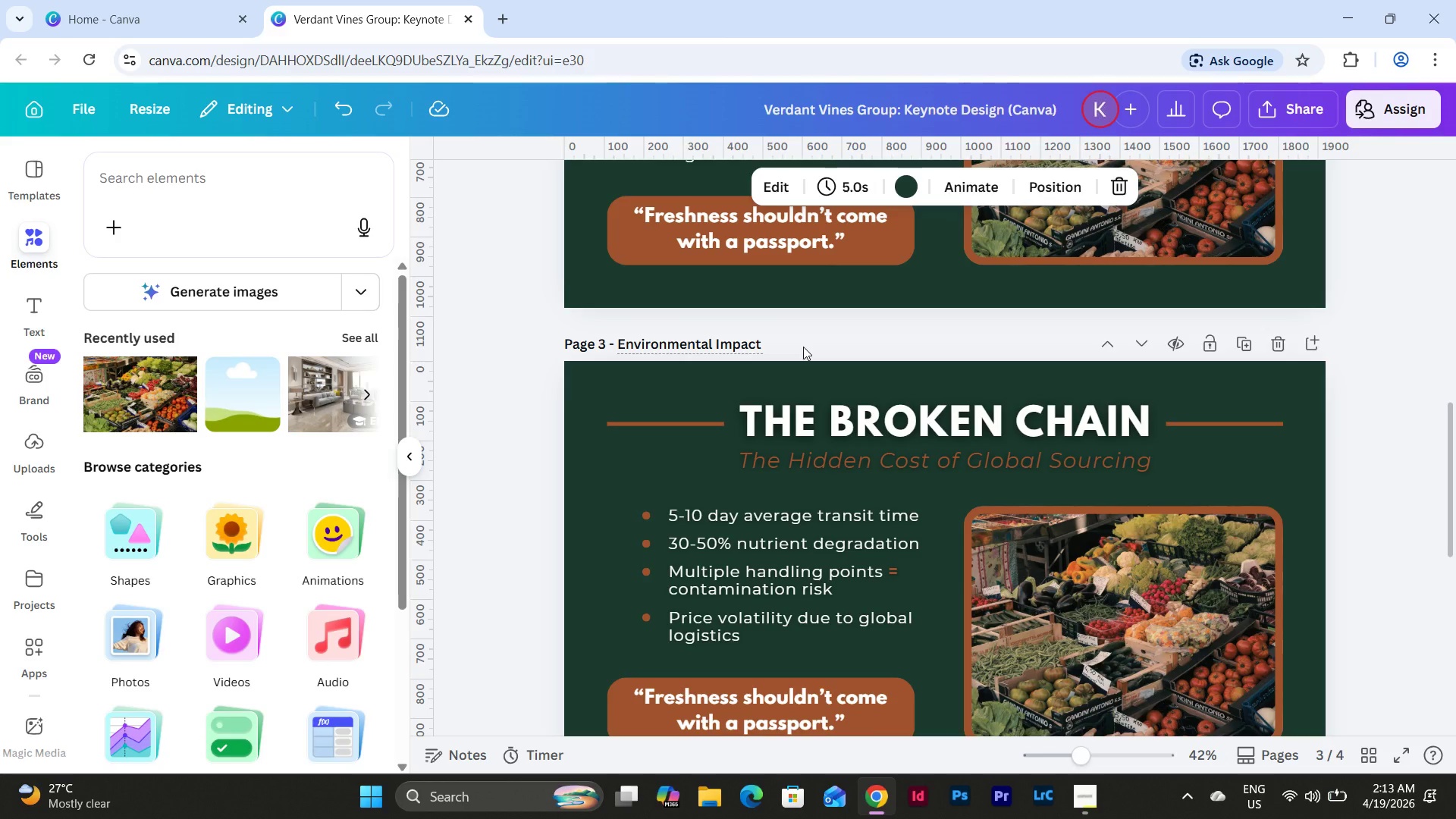 
wait(5.19)
 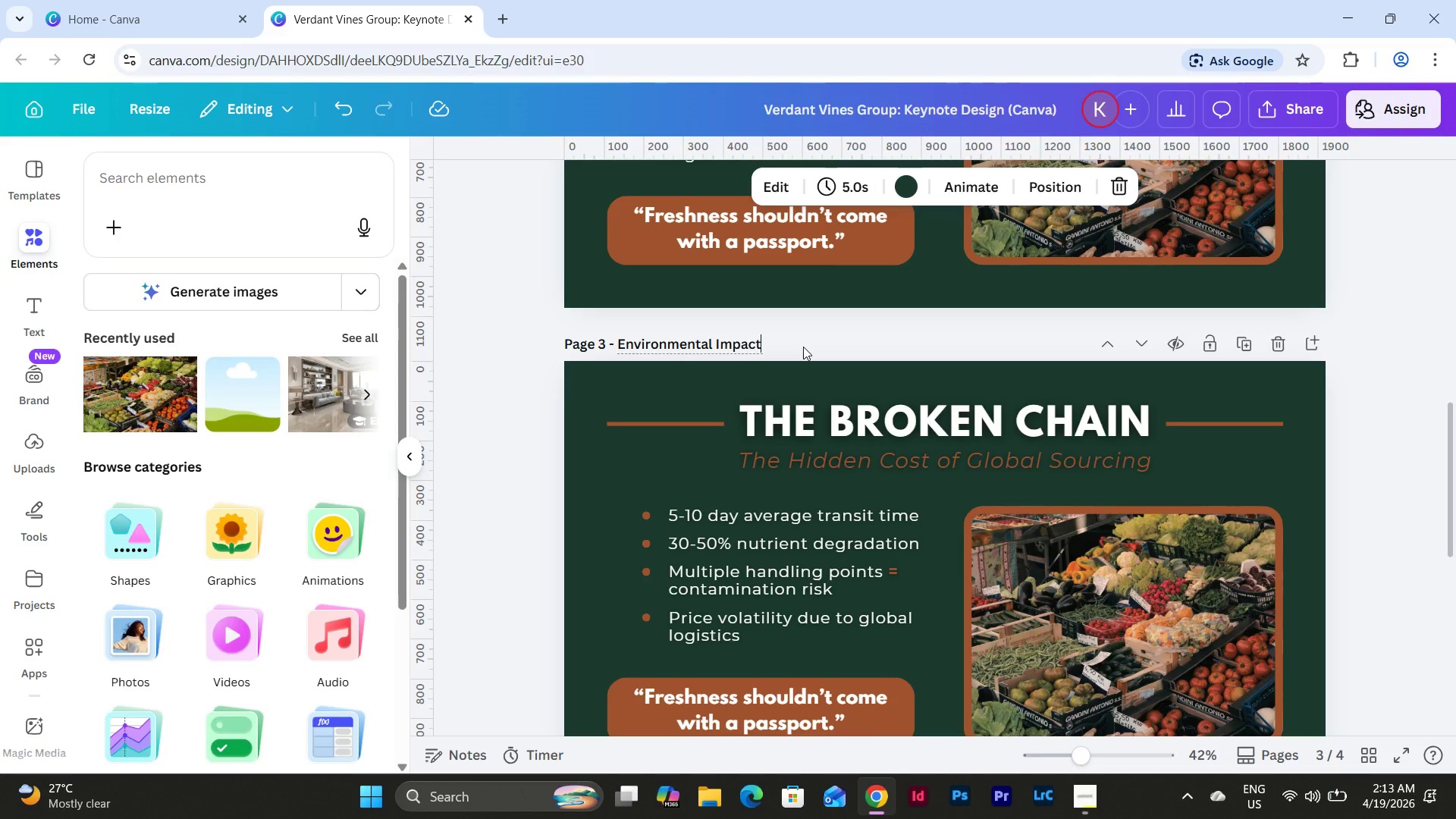 
scroll: coordinate [827, 440], scroll_direction: up, amount: 3.0
 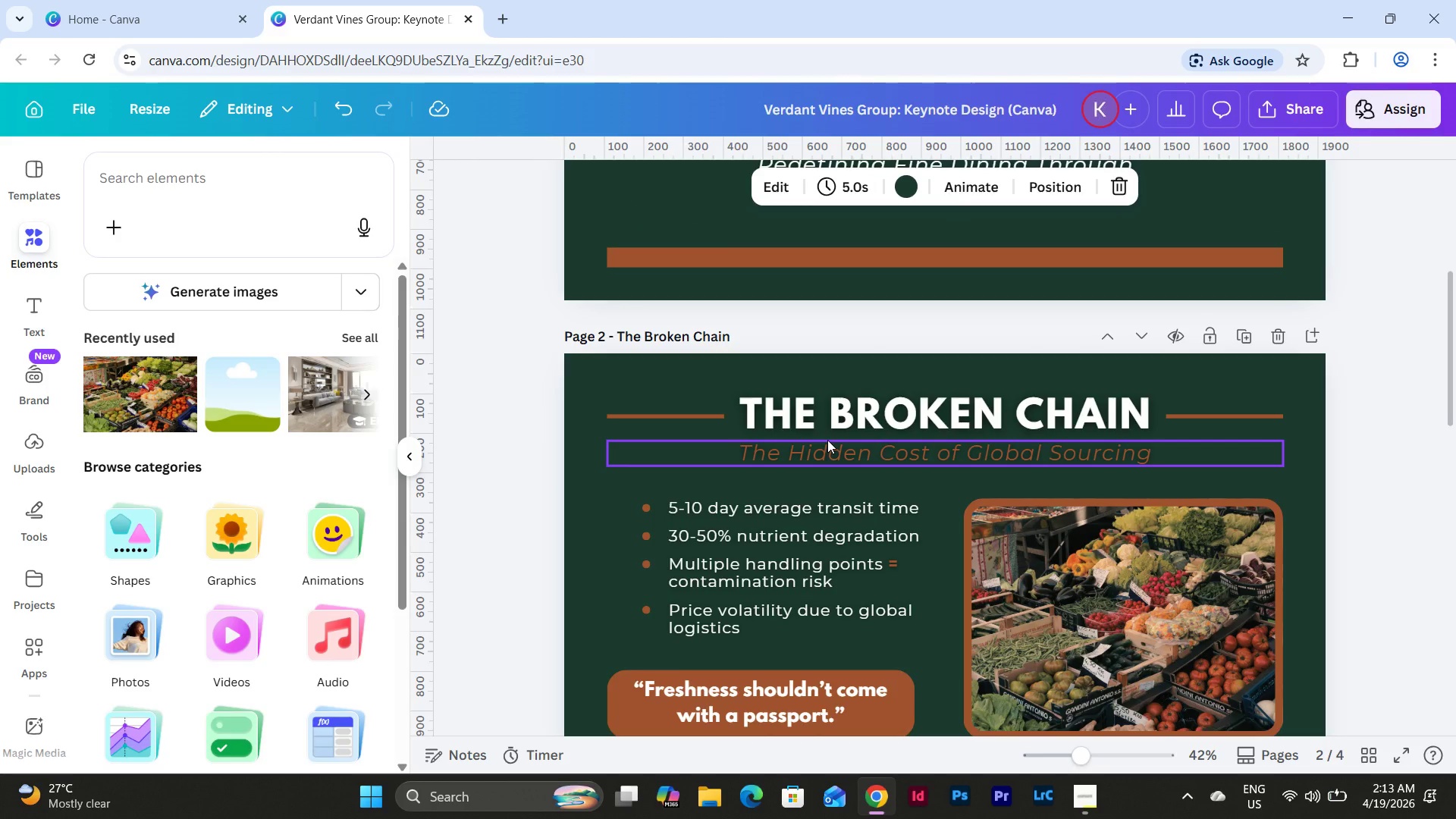 
scroll: coordinate [827, 440], scroll_direction: down, amount: 1.0
 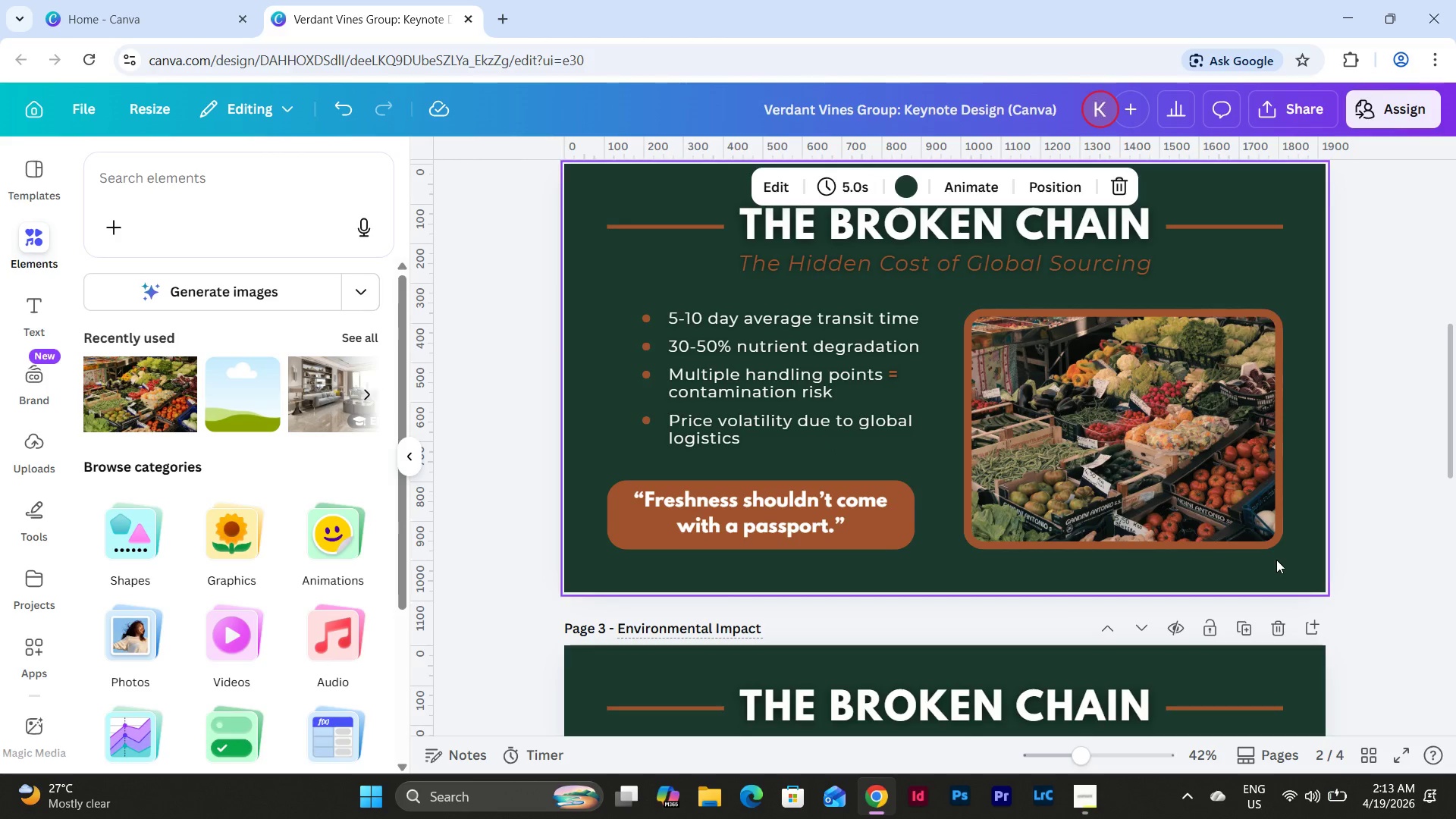 
scroll: coordinate [1276, 560], scroll_direction: up, amount: 5.0
 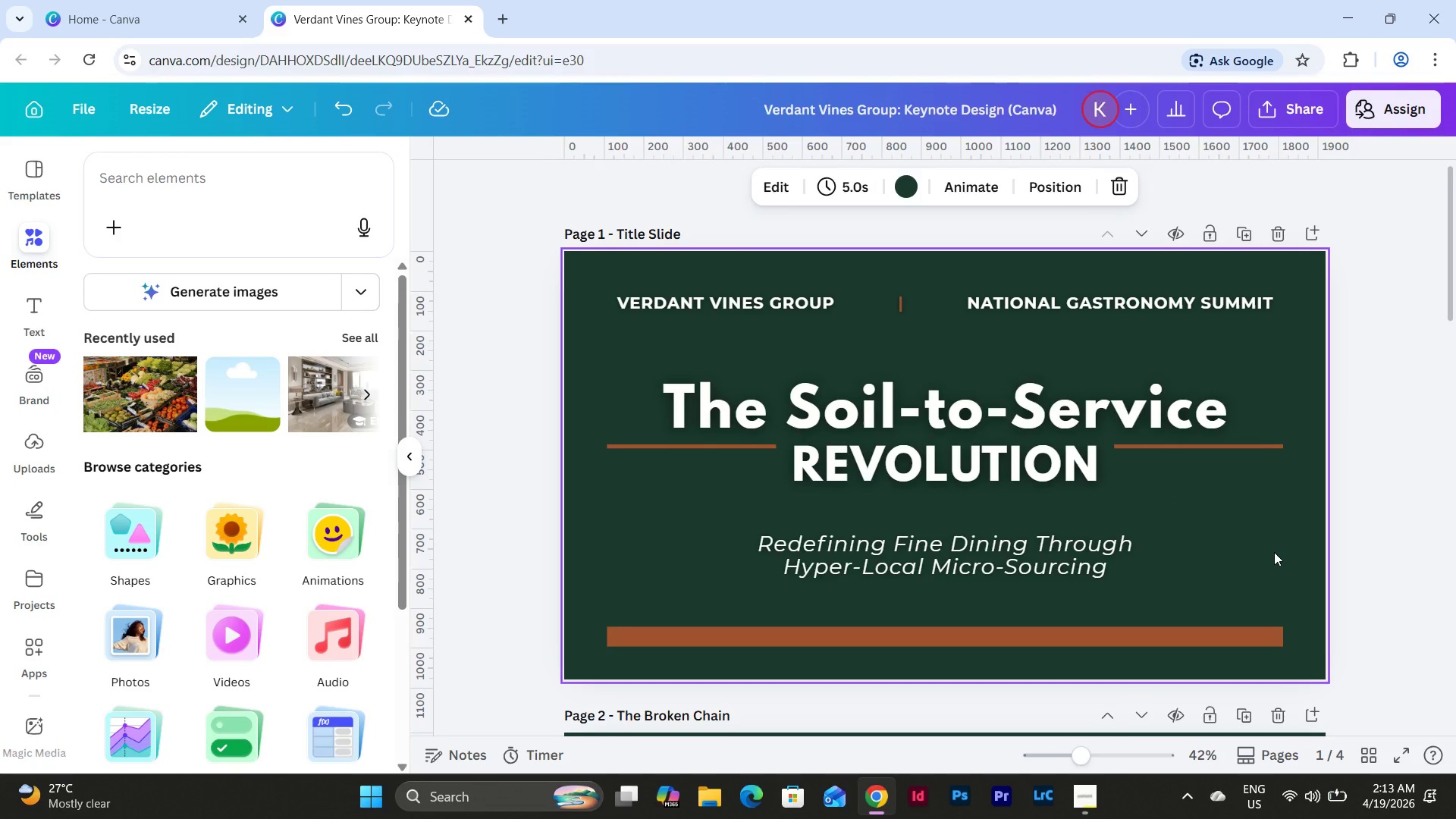 
left_click([1004, 545])
 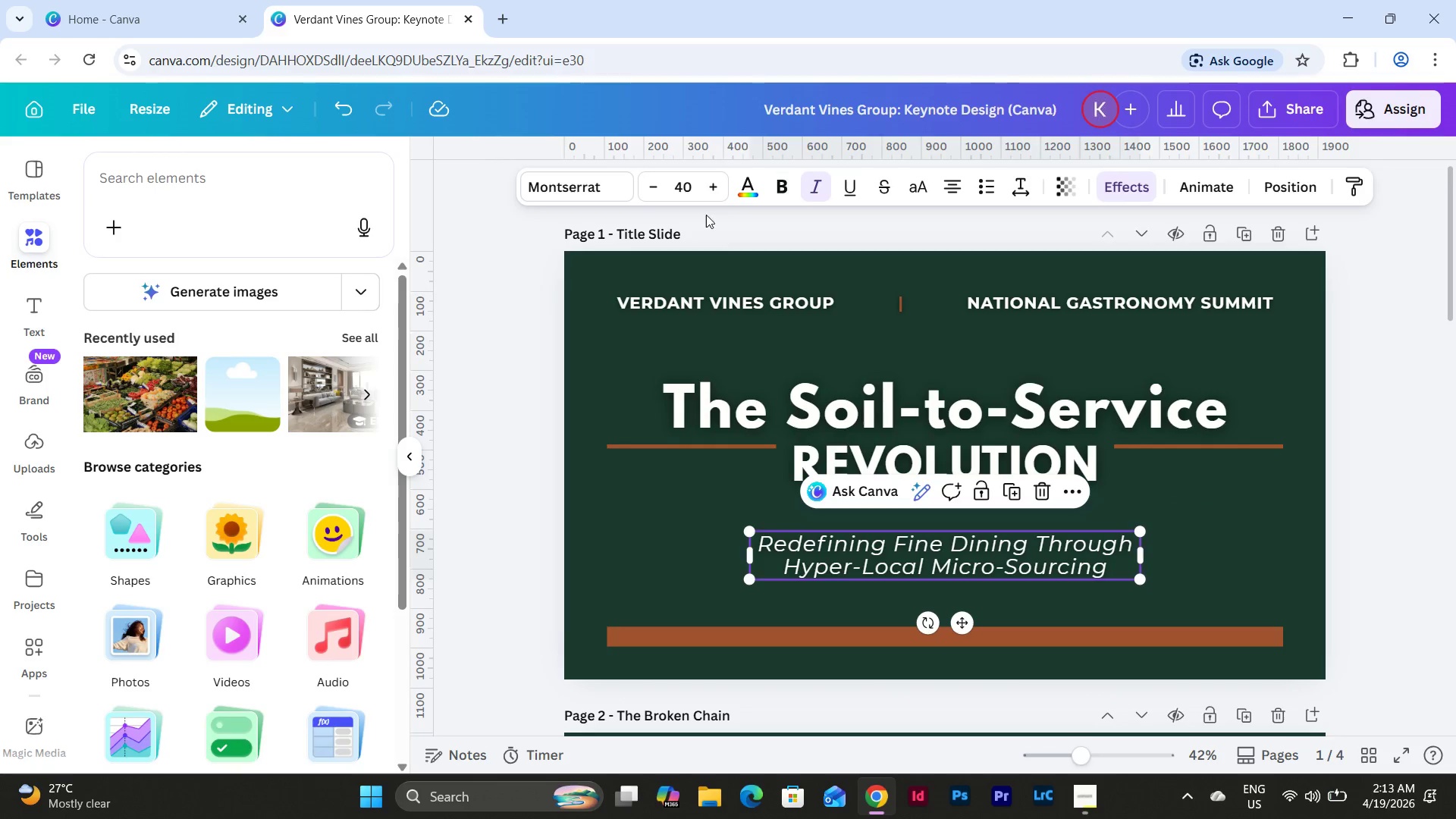 
left_click([746, 194])
 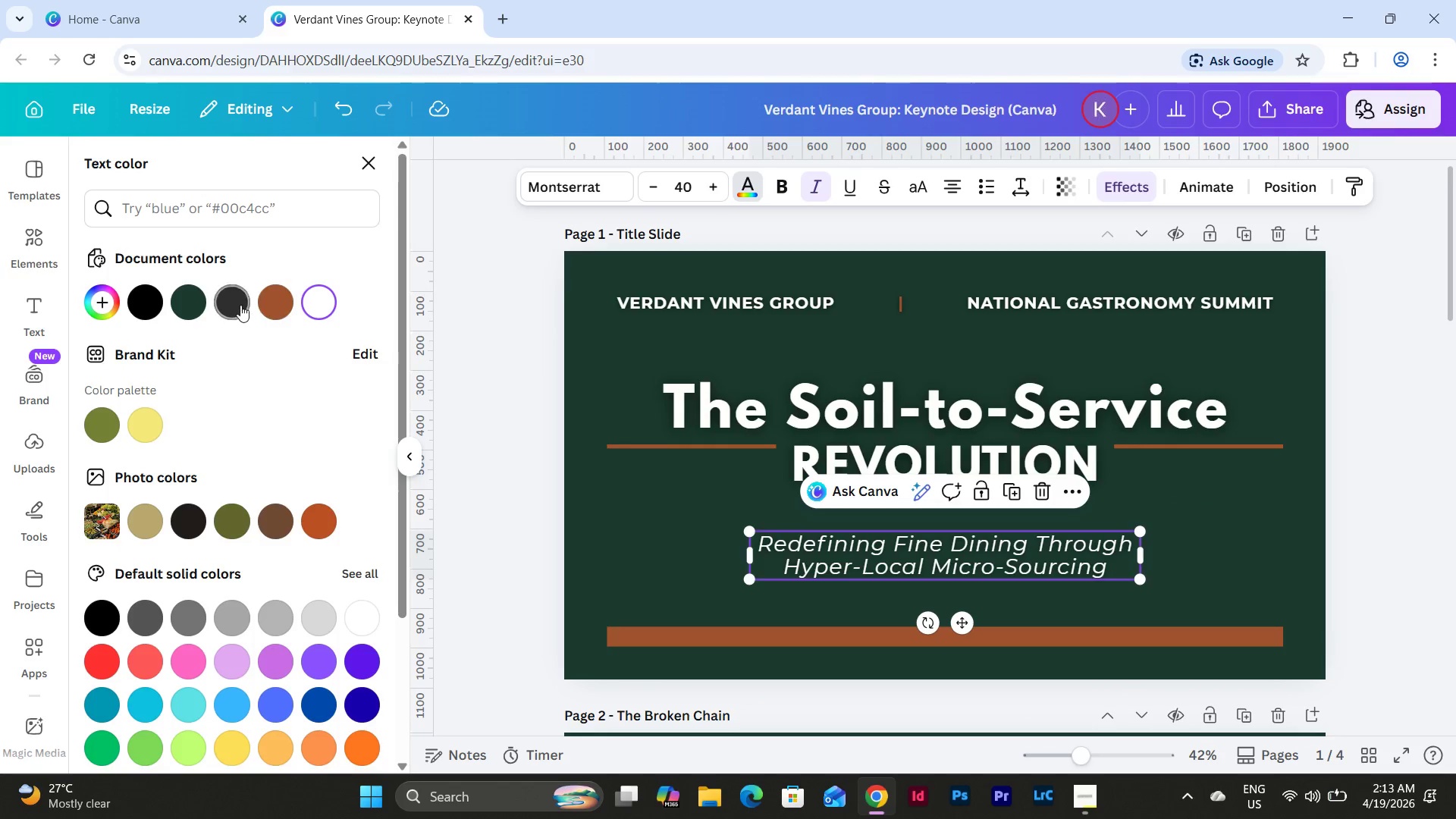 
left_click([233, 302])
 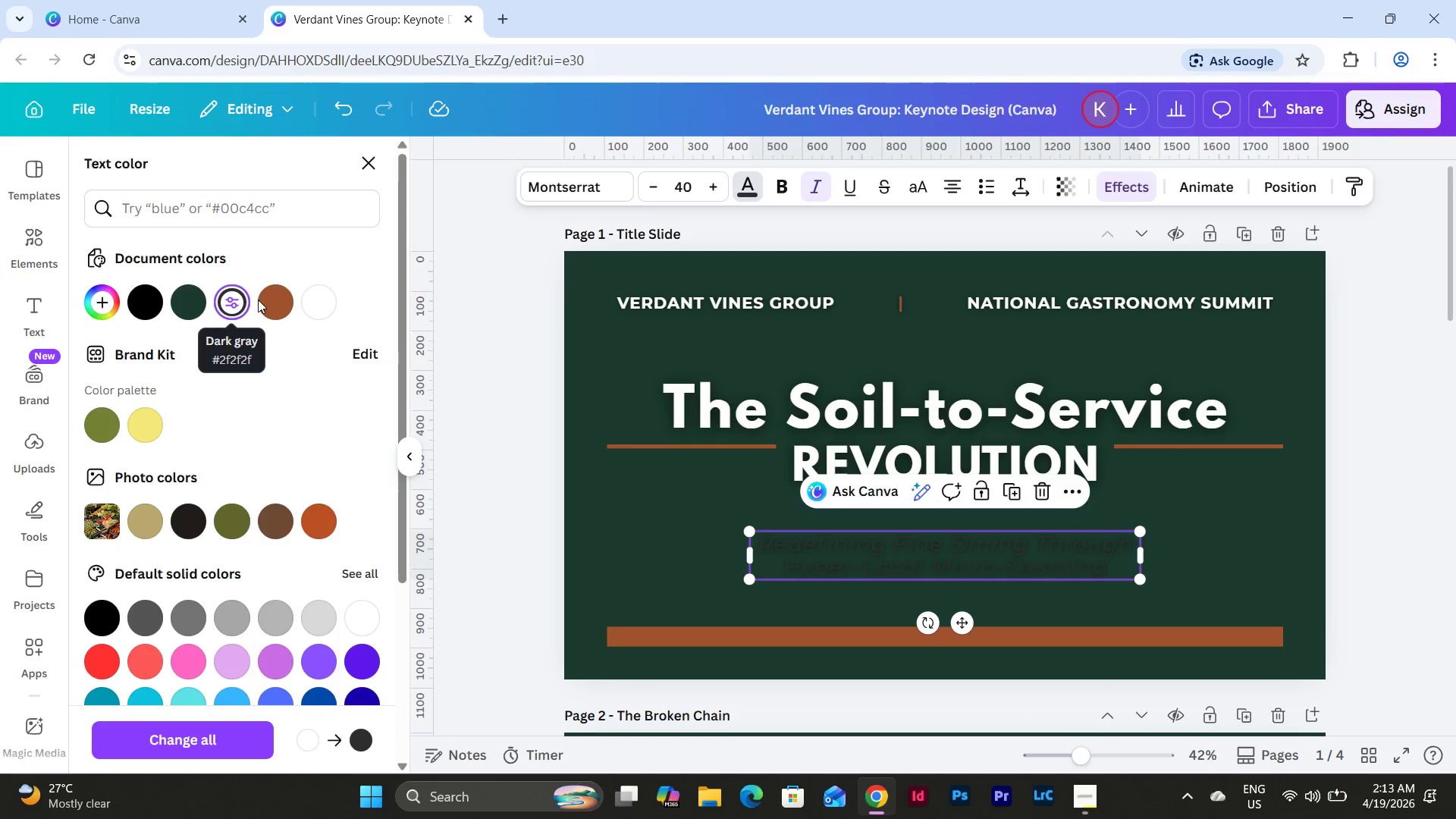 
left_click([312, 298])
 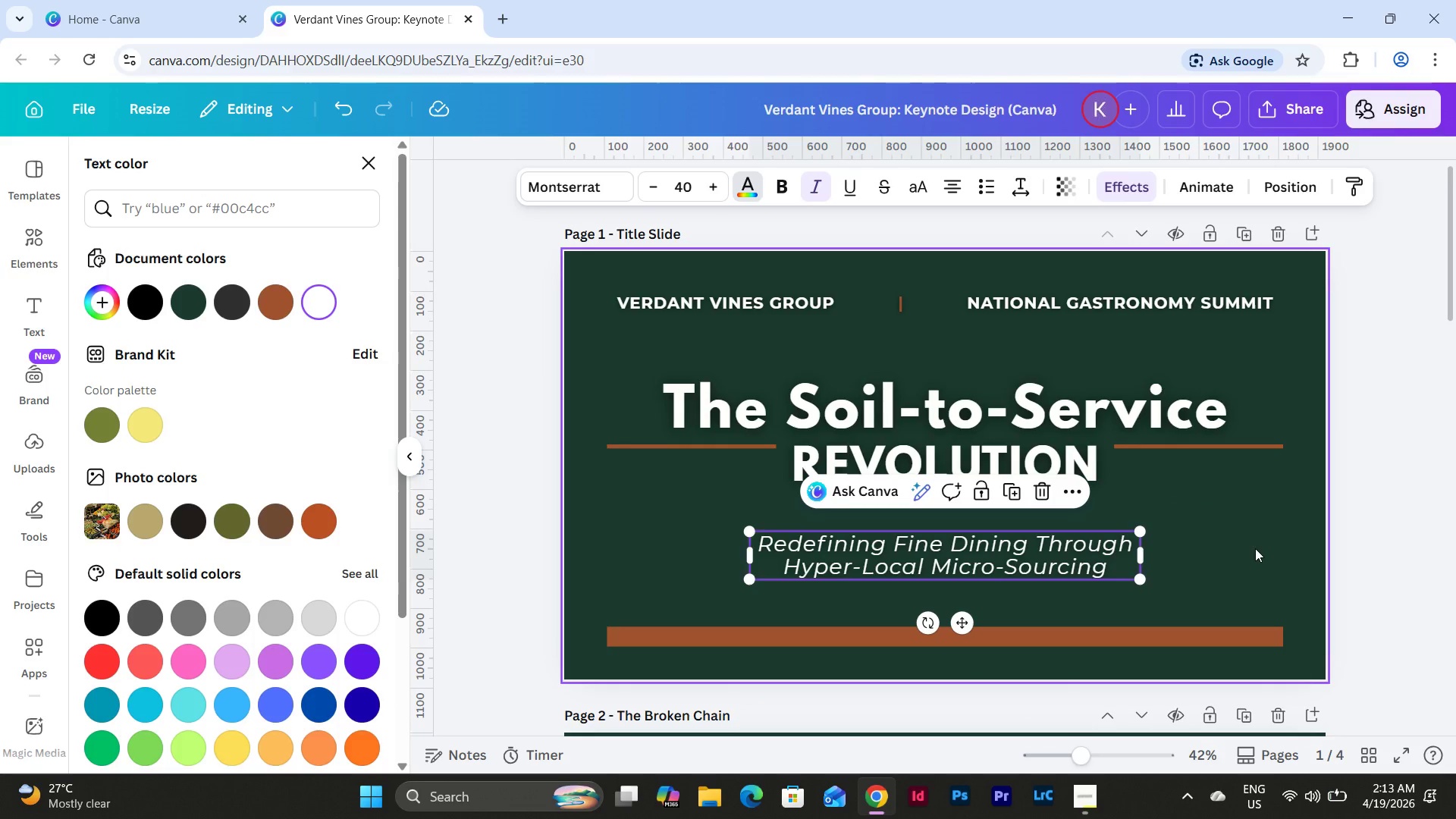 
left_click([1255, 548])
 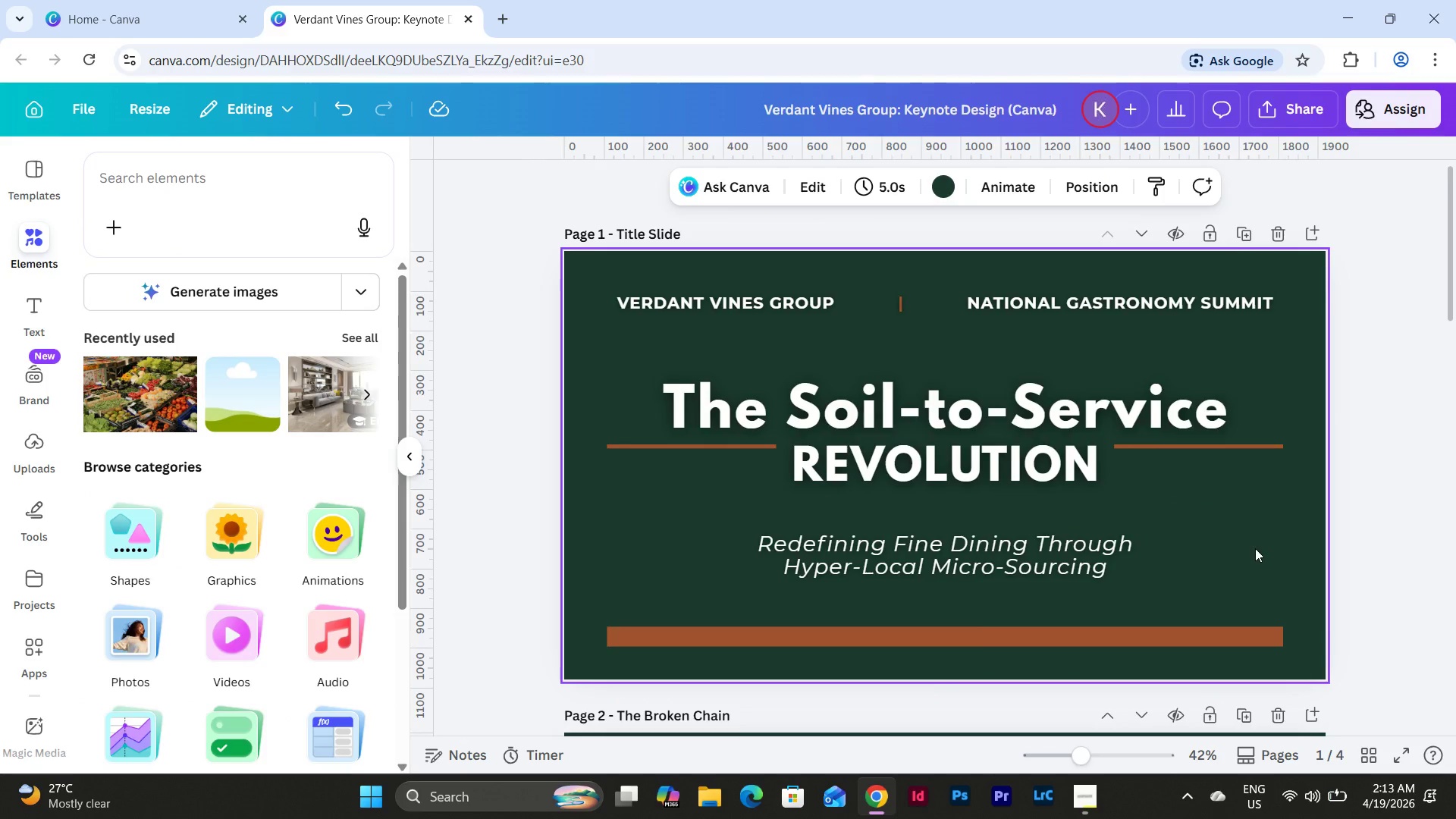 
scroll: coordinate [1255, 536], scroll_direction: down, amount: 6.0
 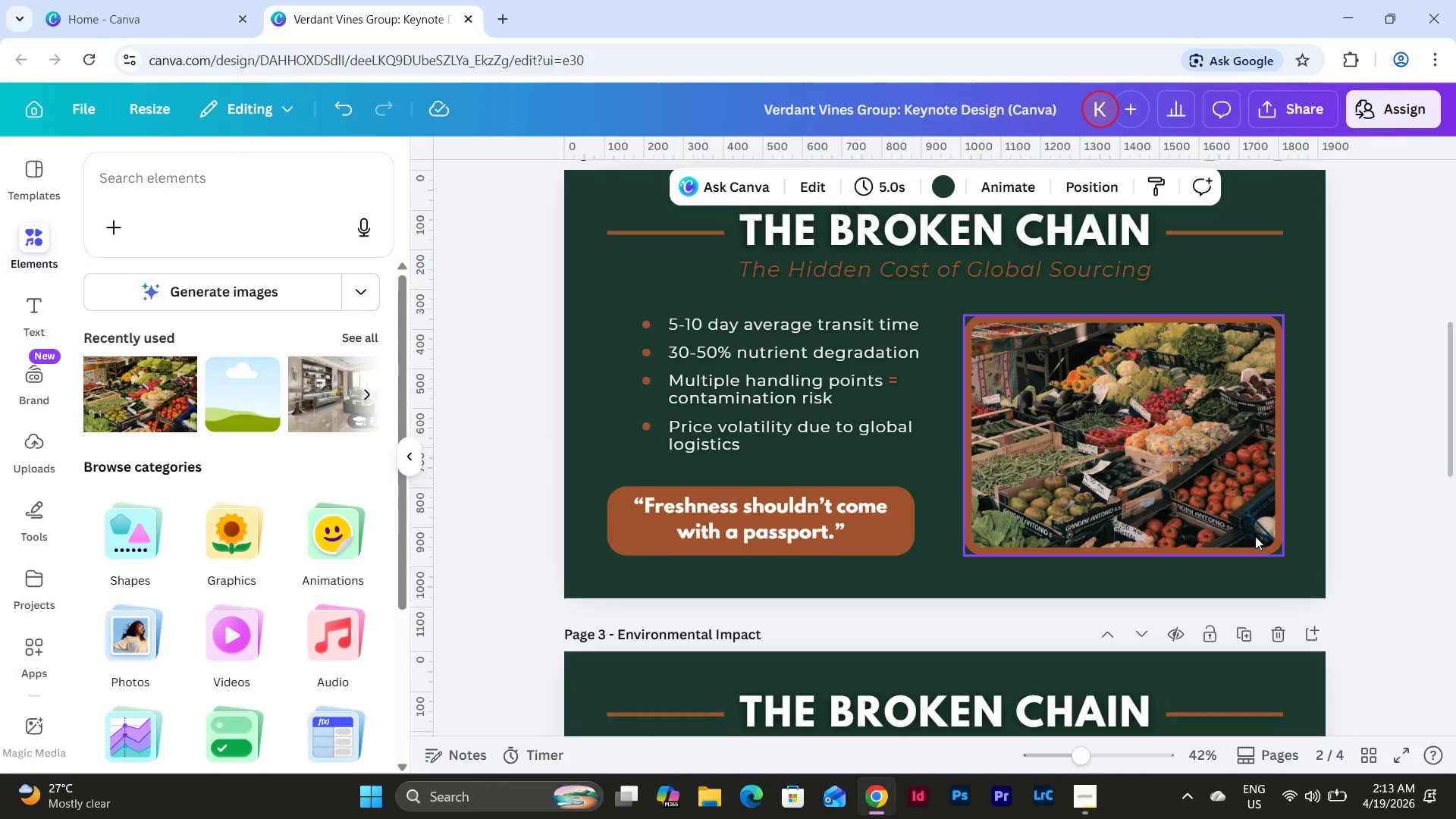 
scroll: coordinate [1255, 536], scroll_direction: up, amount: 1.0
 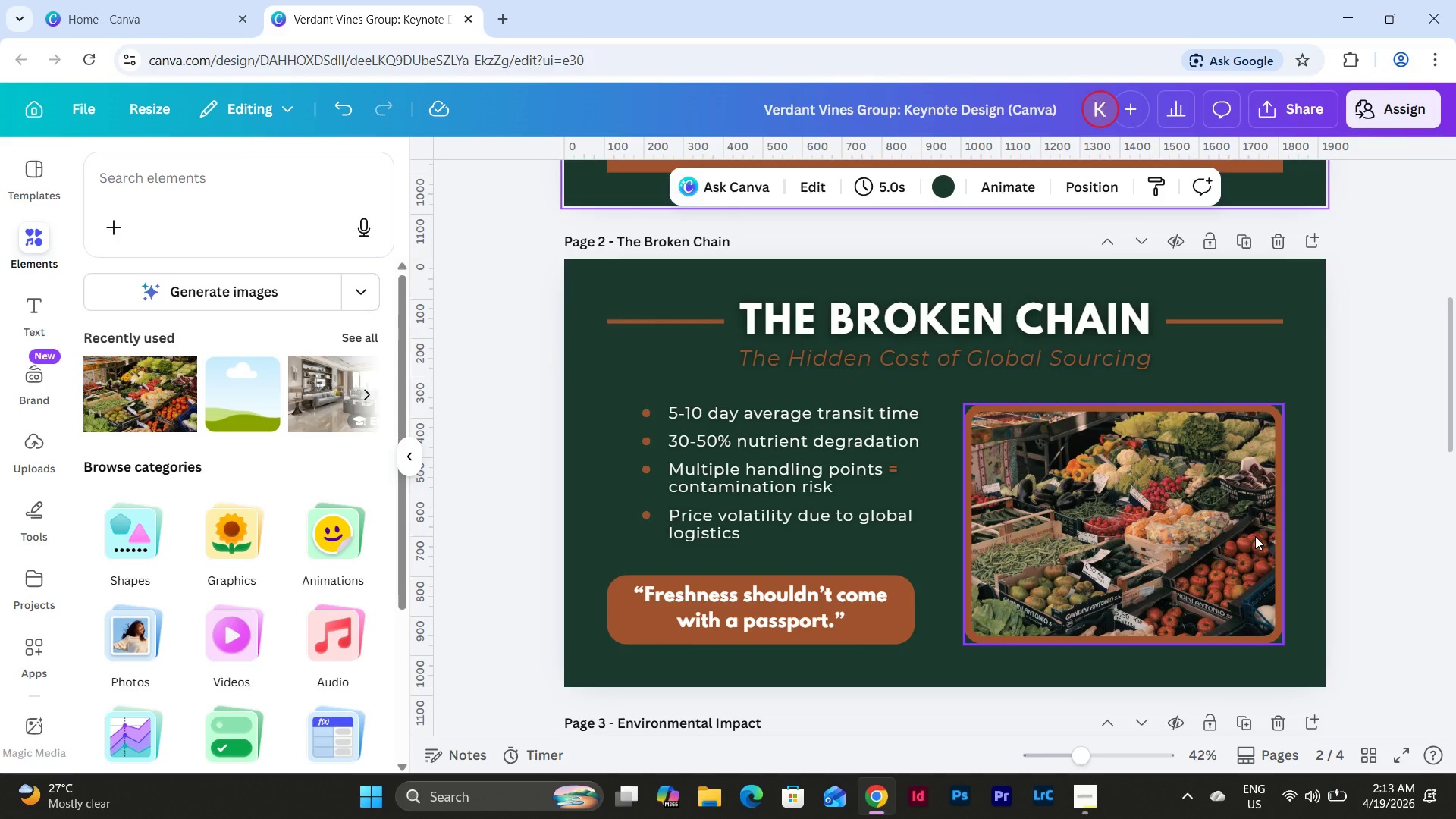 
scroll: coordinate [1255, 536], scroll_direction: down, amount: 4.0
 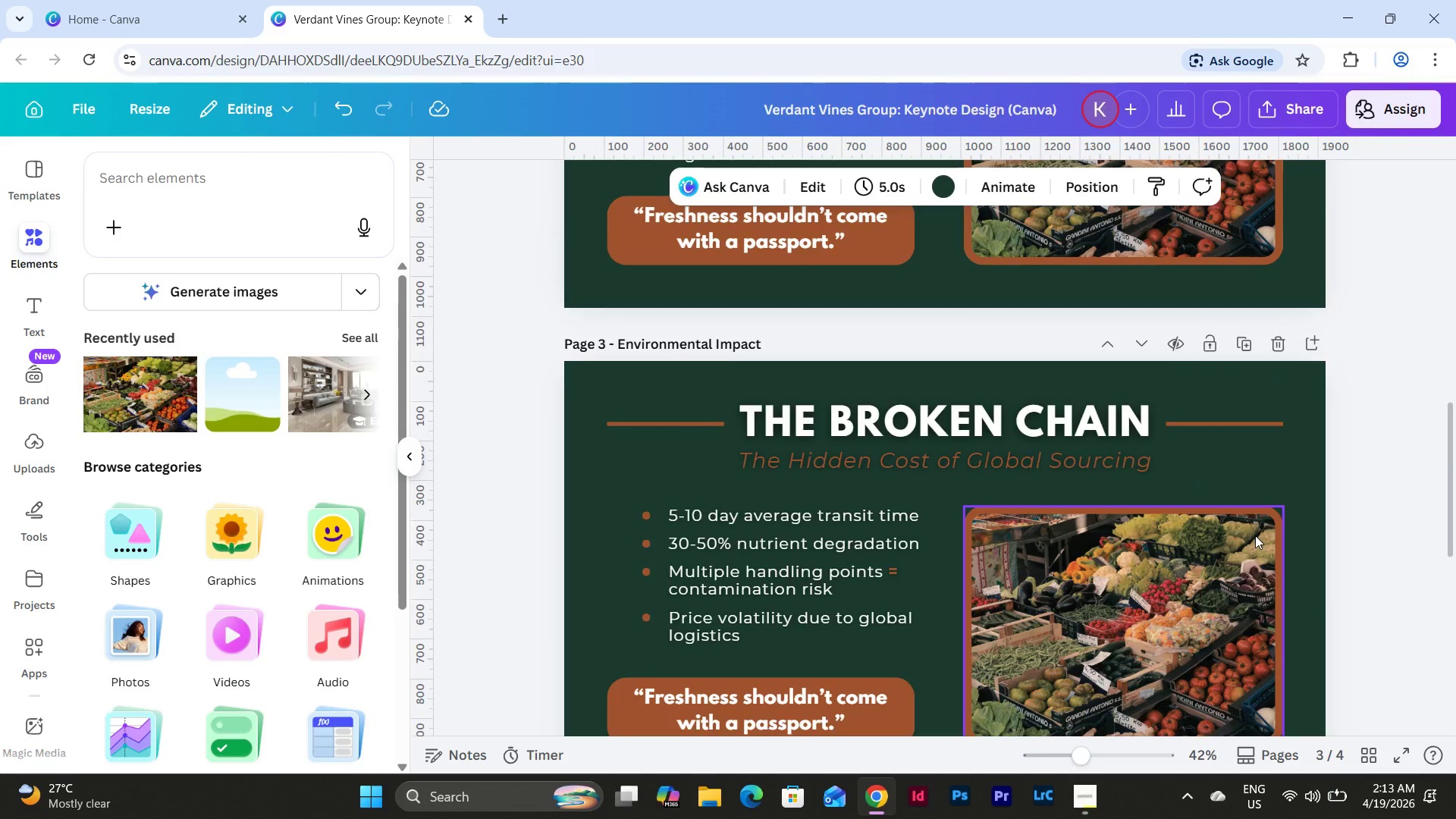 
scroll: coordinate [1255, 535], scroll_direction: none, amount: 0.0
 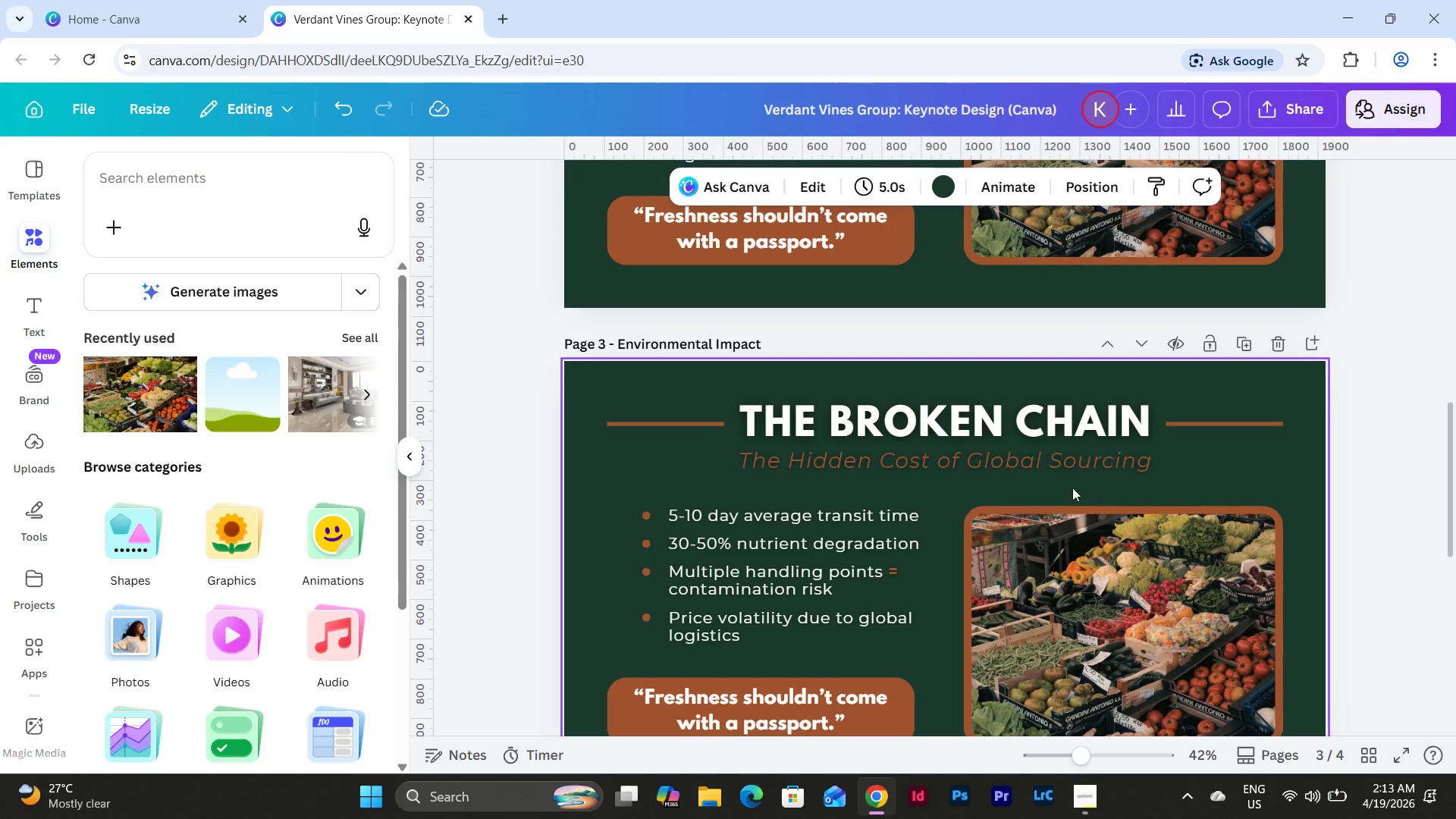 
double_click([996, 422])
 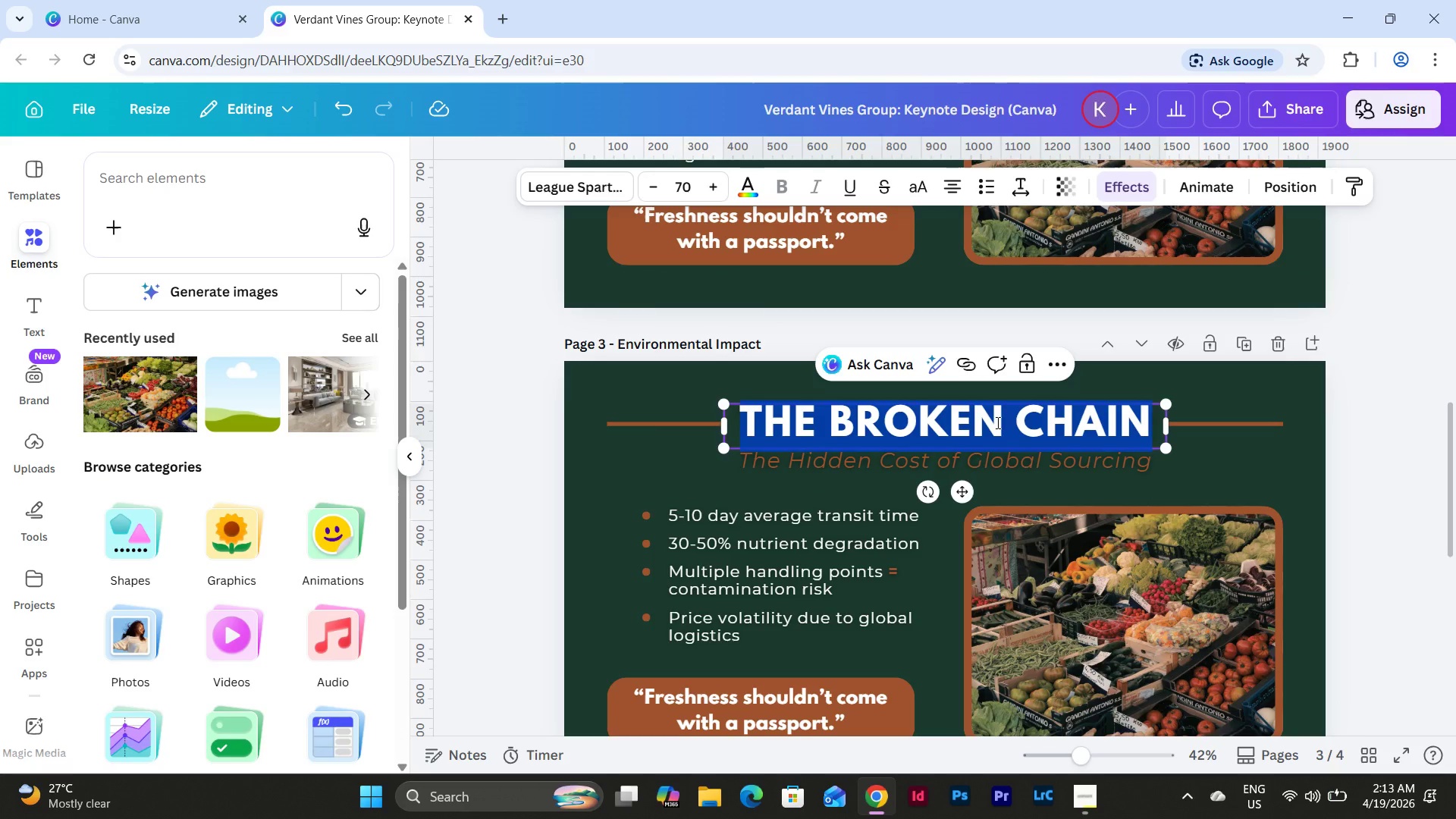 
type(ENVIRONMAN)
key(Backspace)
key(Backspace)
type(ENTAL IMPACT)
 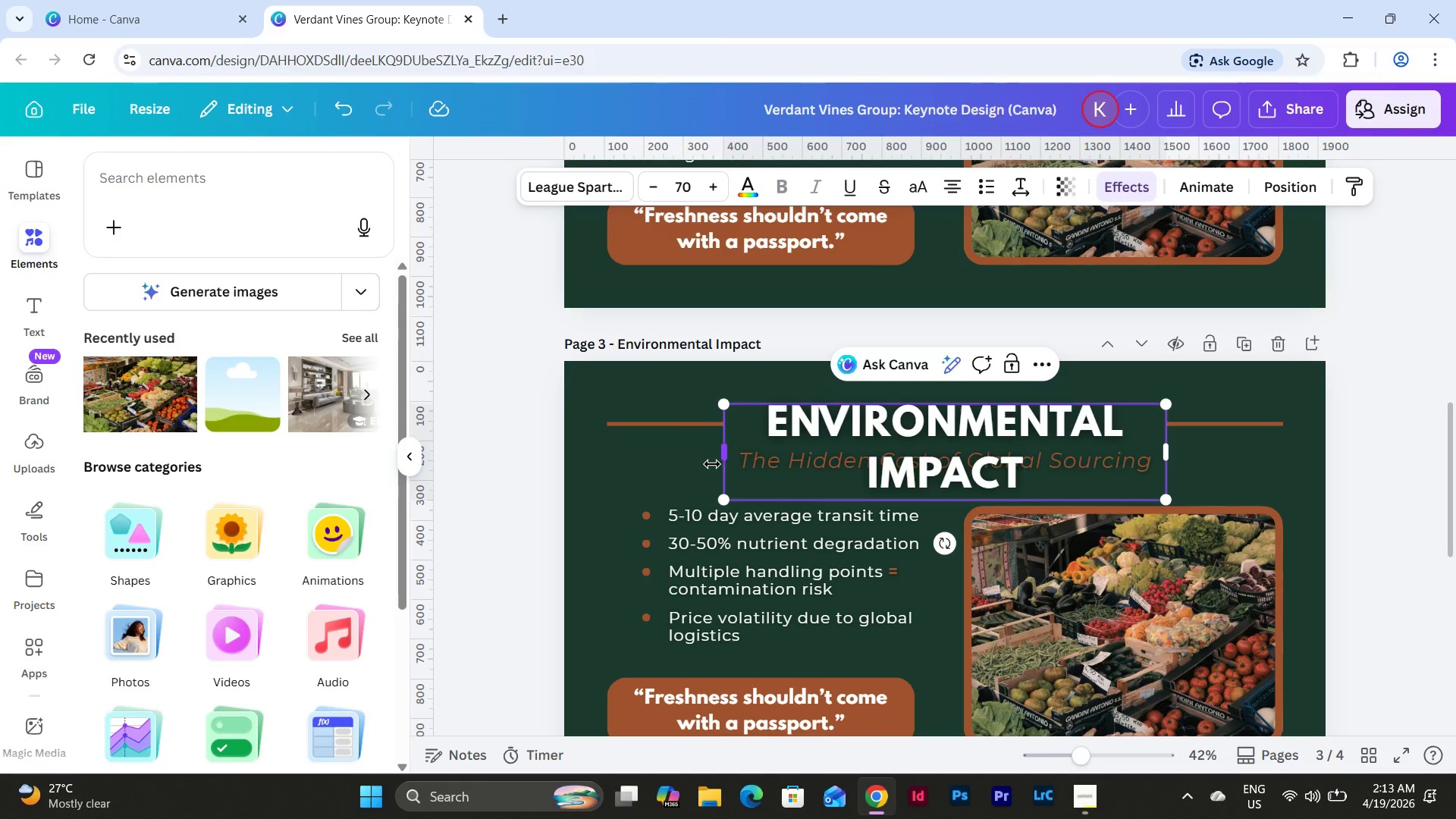 
left_click_drag(start_coordinate=[723, 462], to_coordinate=[604, 462])
 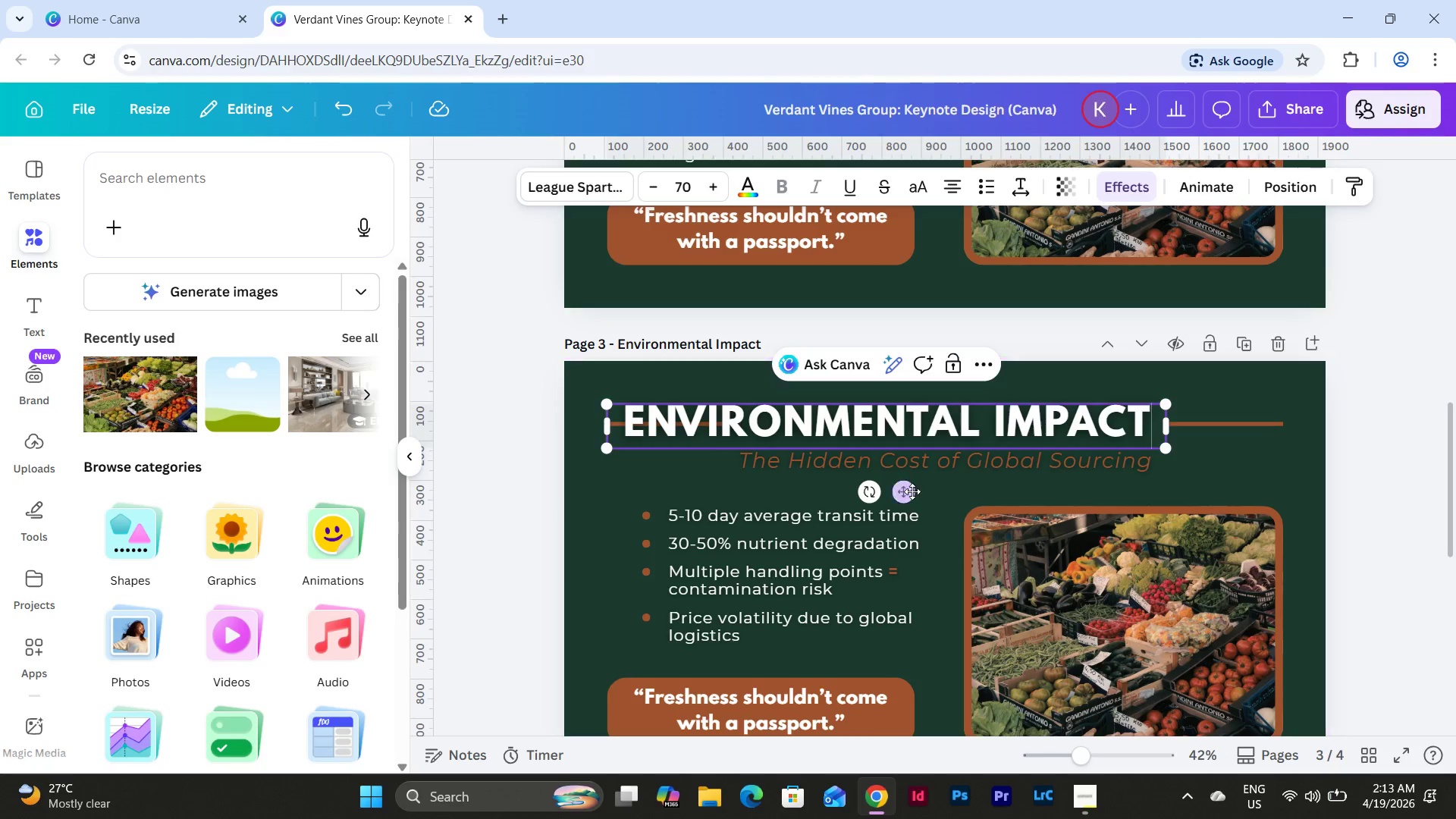 
left_click_drag(start_coordinate=[912, 491], to_coordinate=[970, 491])
 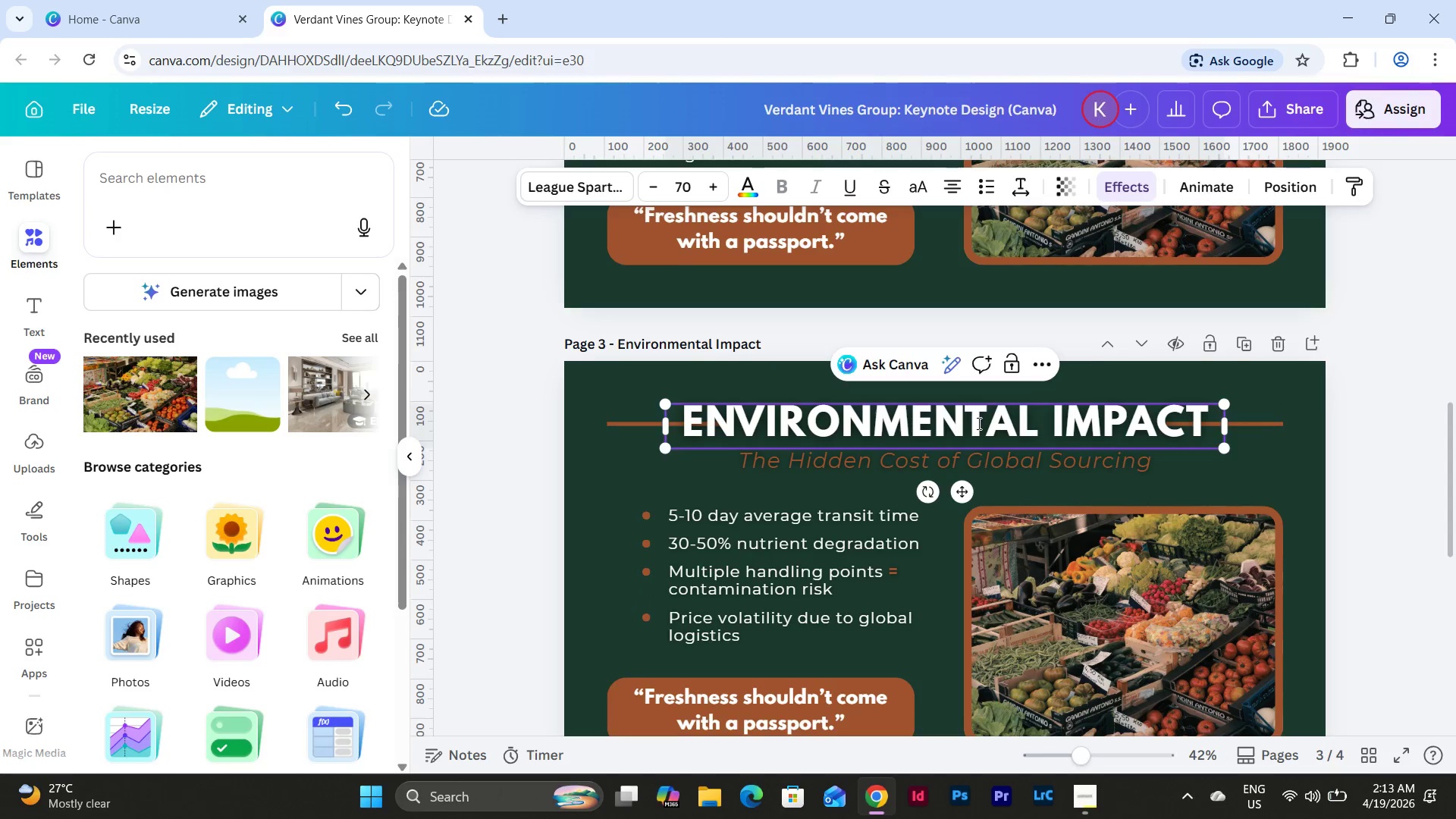 
scroll: coordinate [977, 423], scroll_direction: down, amount: 1.0
 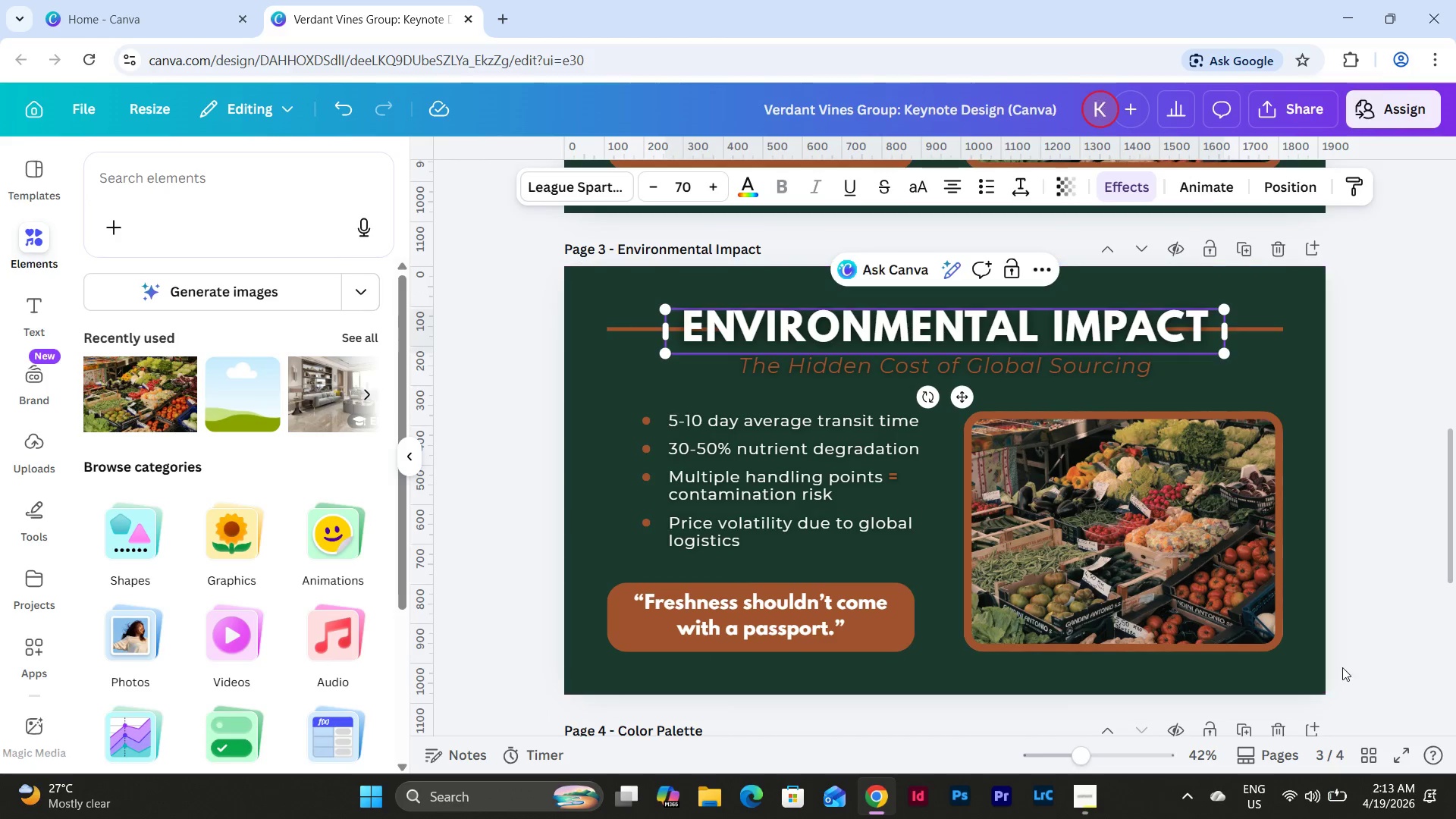 
left_click_drag(start_coordinate=[1313, 673], to_coordinate=[601, 412])
 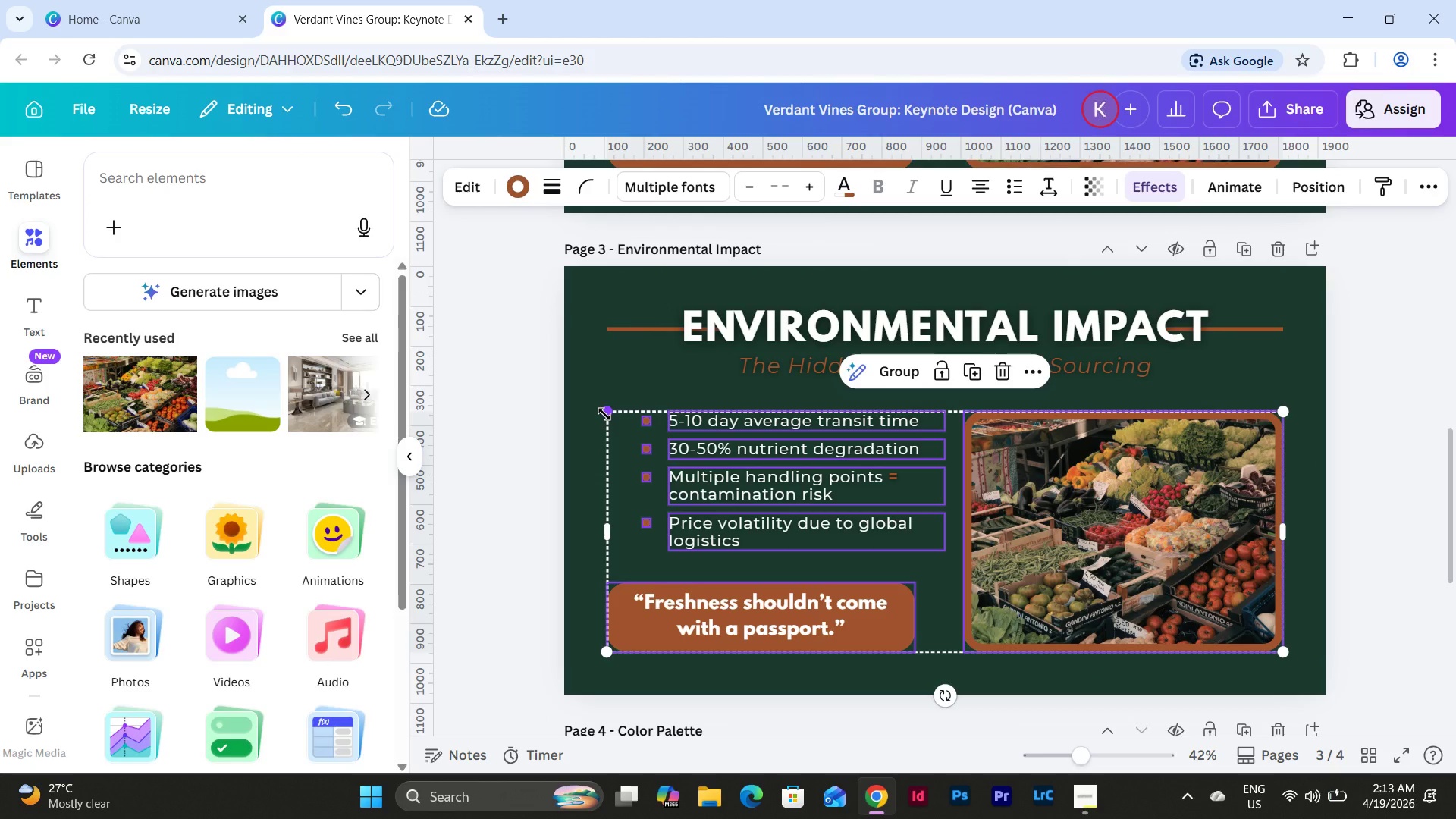 
key(Backspace)
 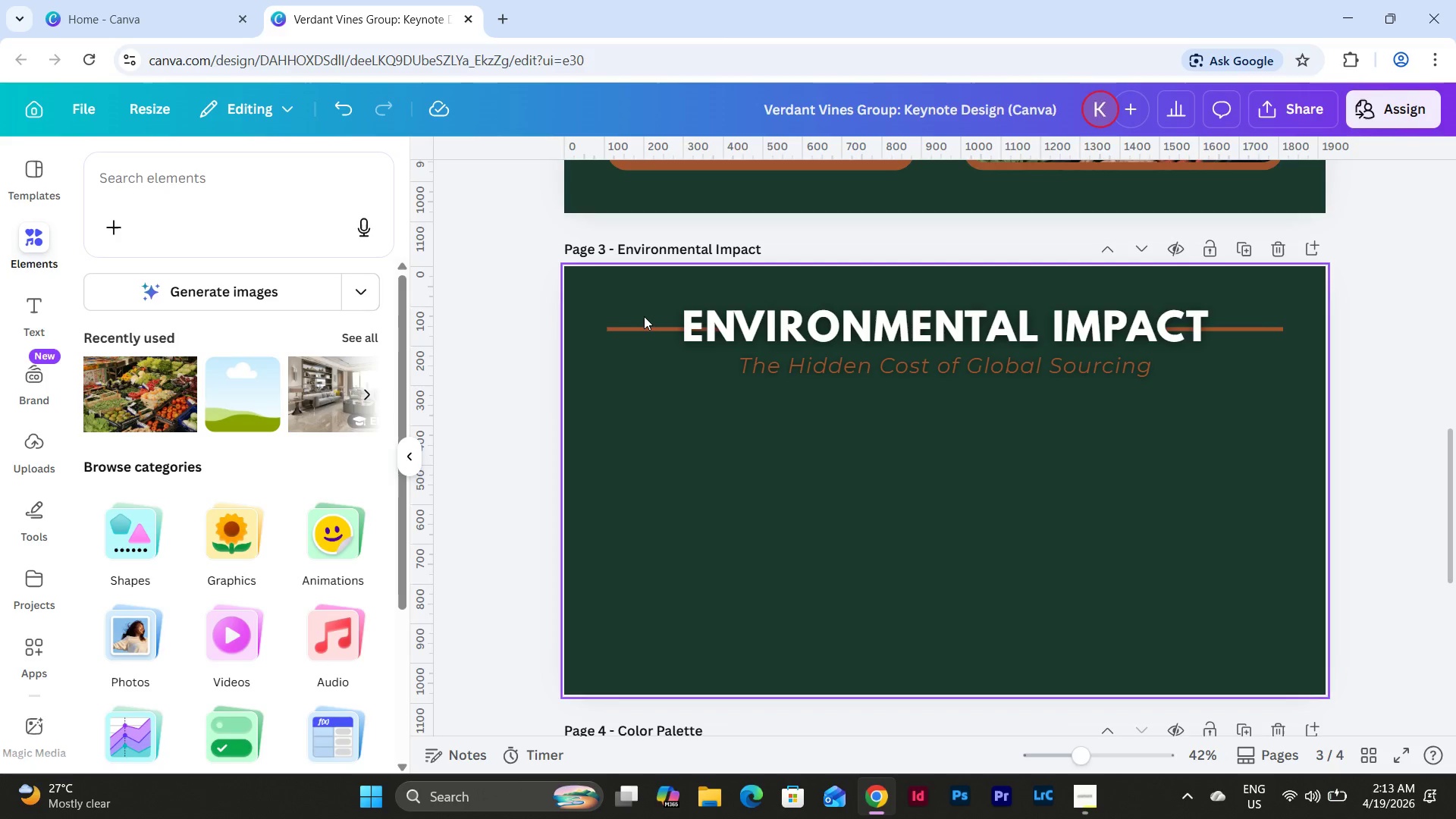 
left_click([639, 330])
 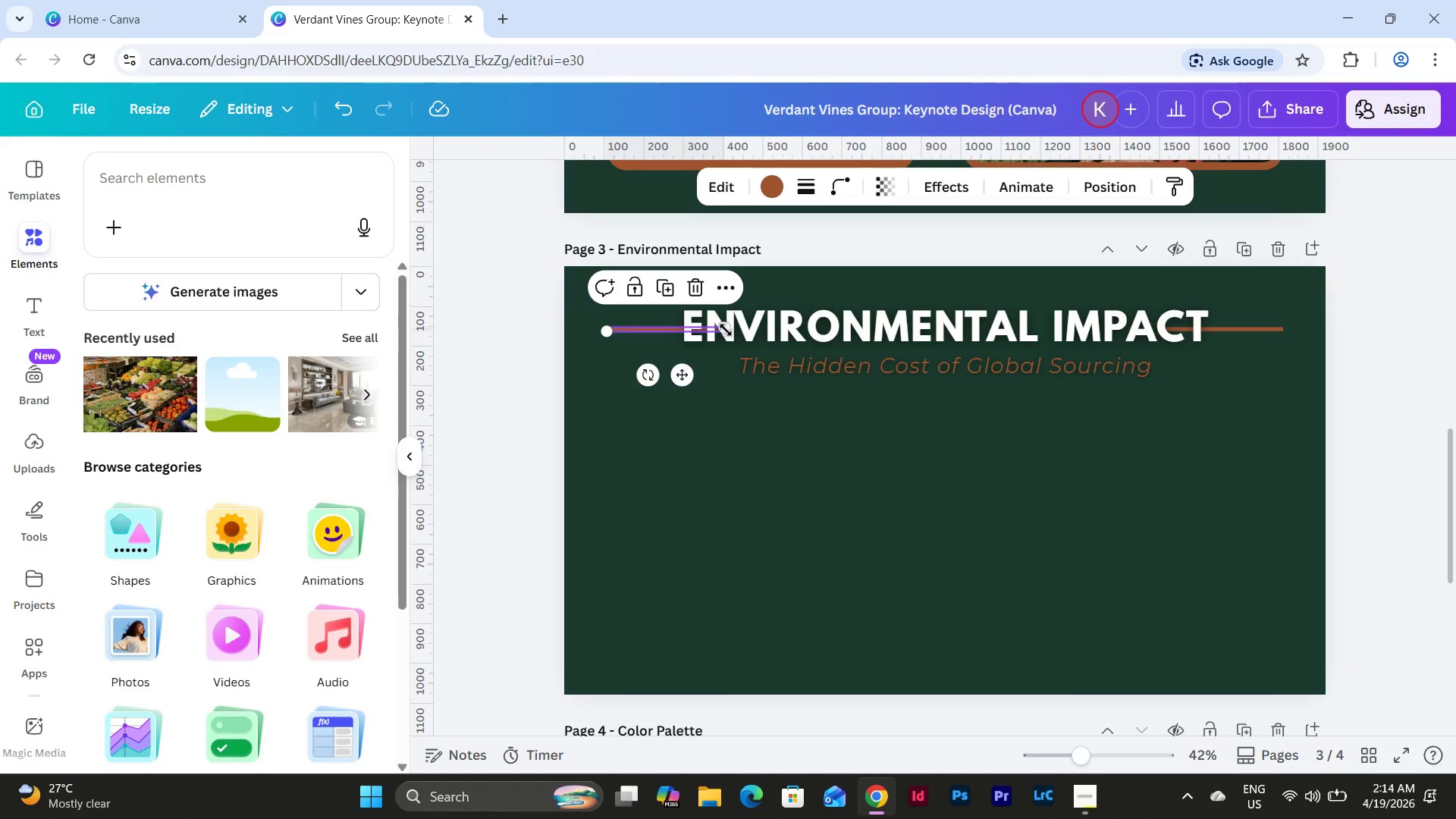 
left_click_drag(start_coordinate=[726, 330], to_coordinate=[666, 331])
 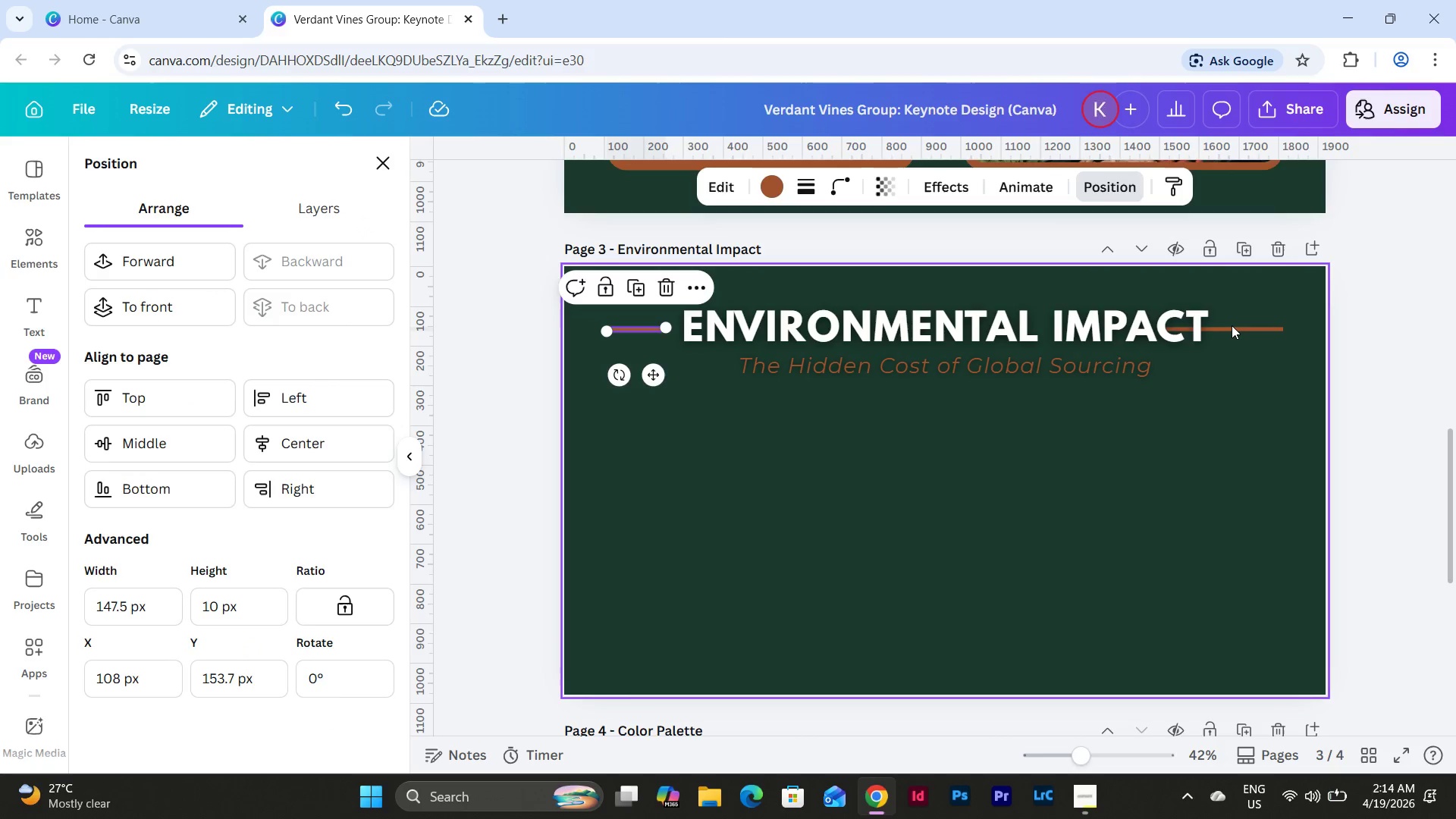 
double_click([1232, 327])
 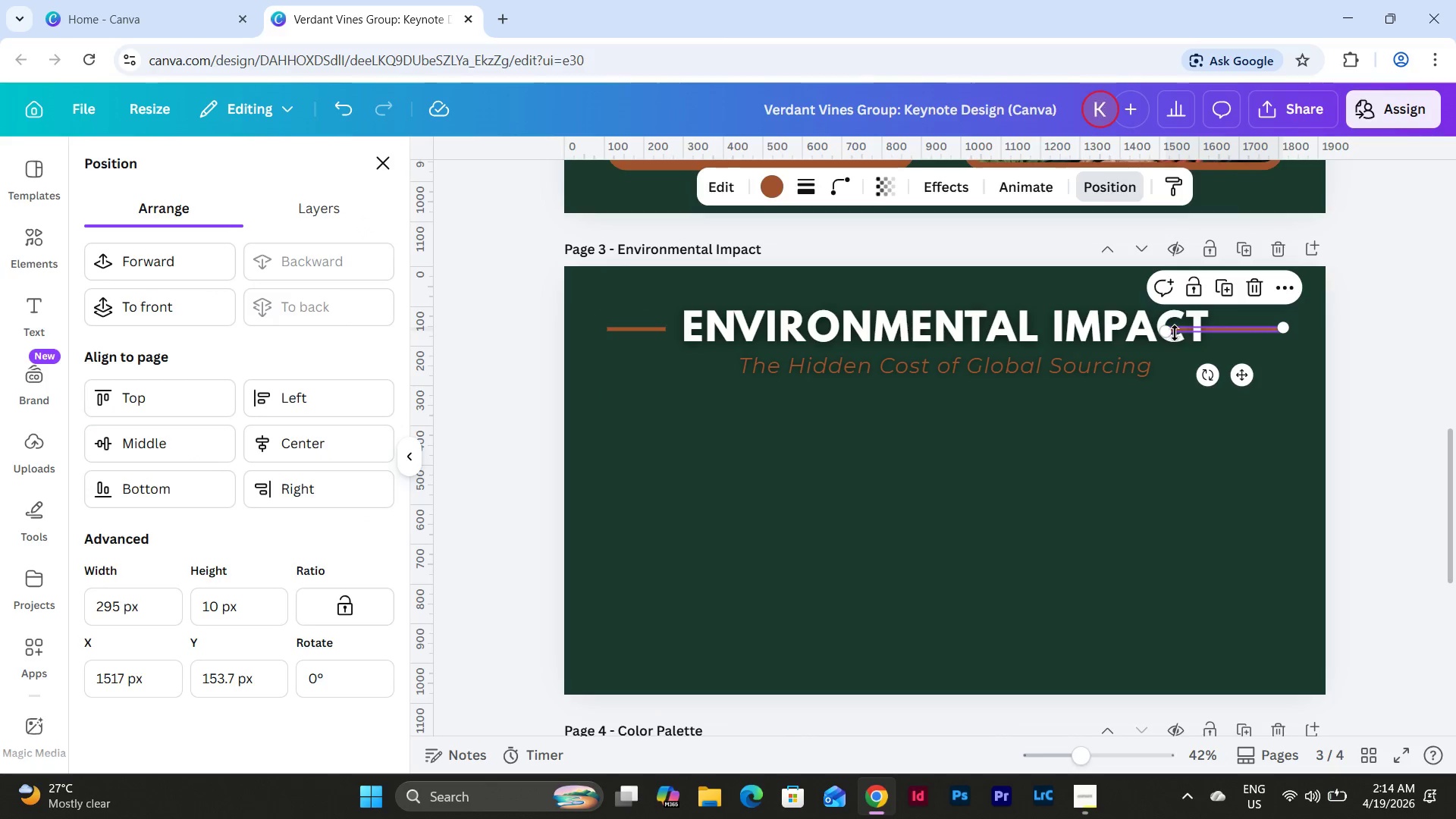 
left_click_drag(start_coordinate=[1171, 334], to_coordinate=[1222, 334])
 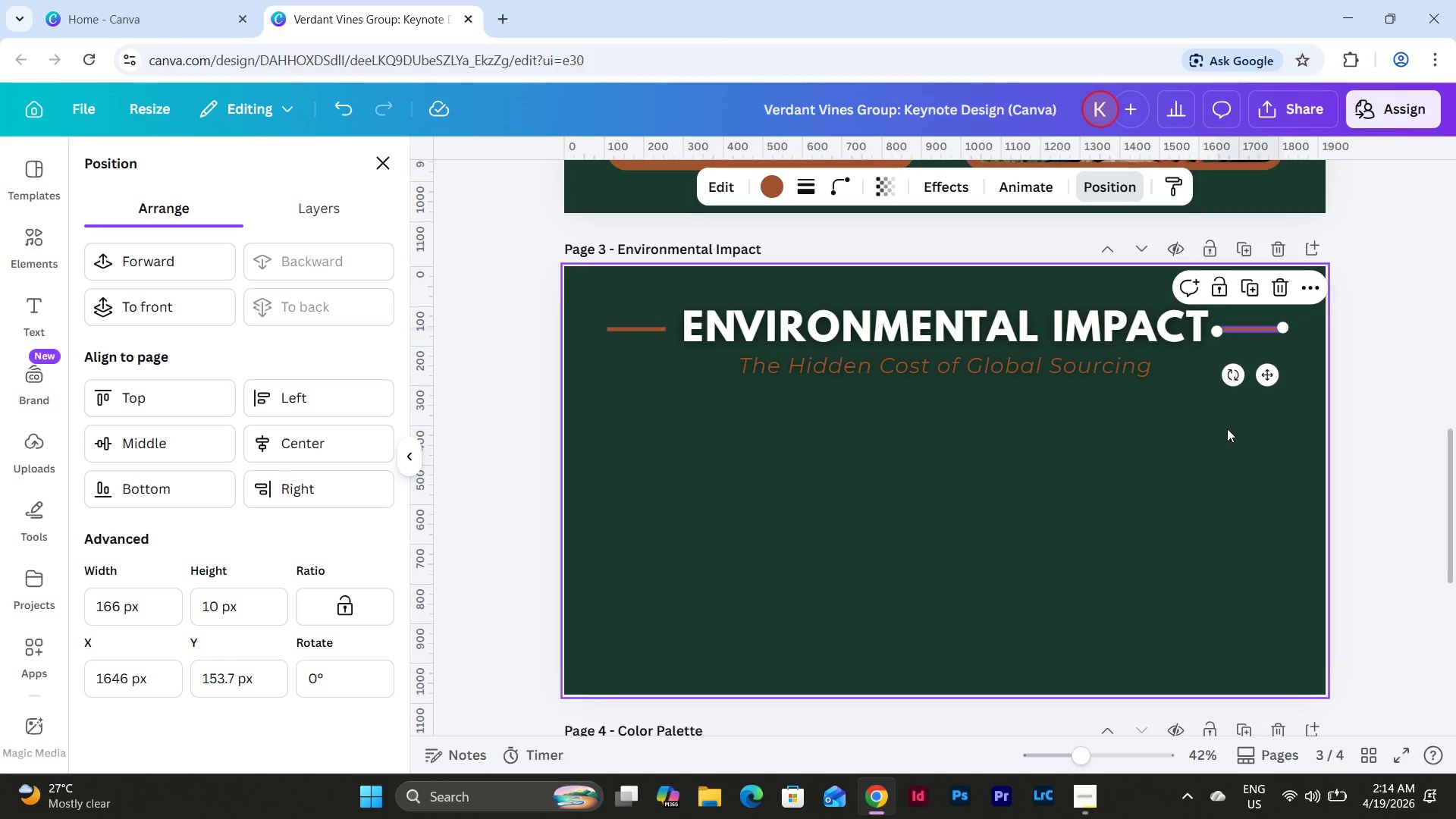 
left_click([1227, 428])
 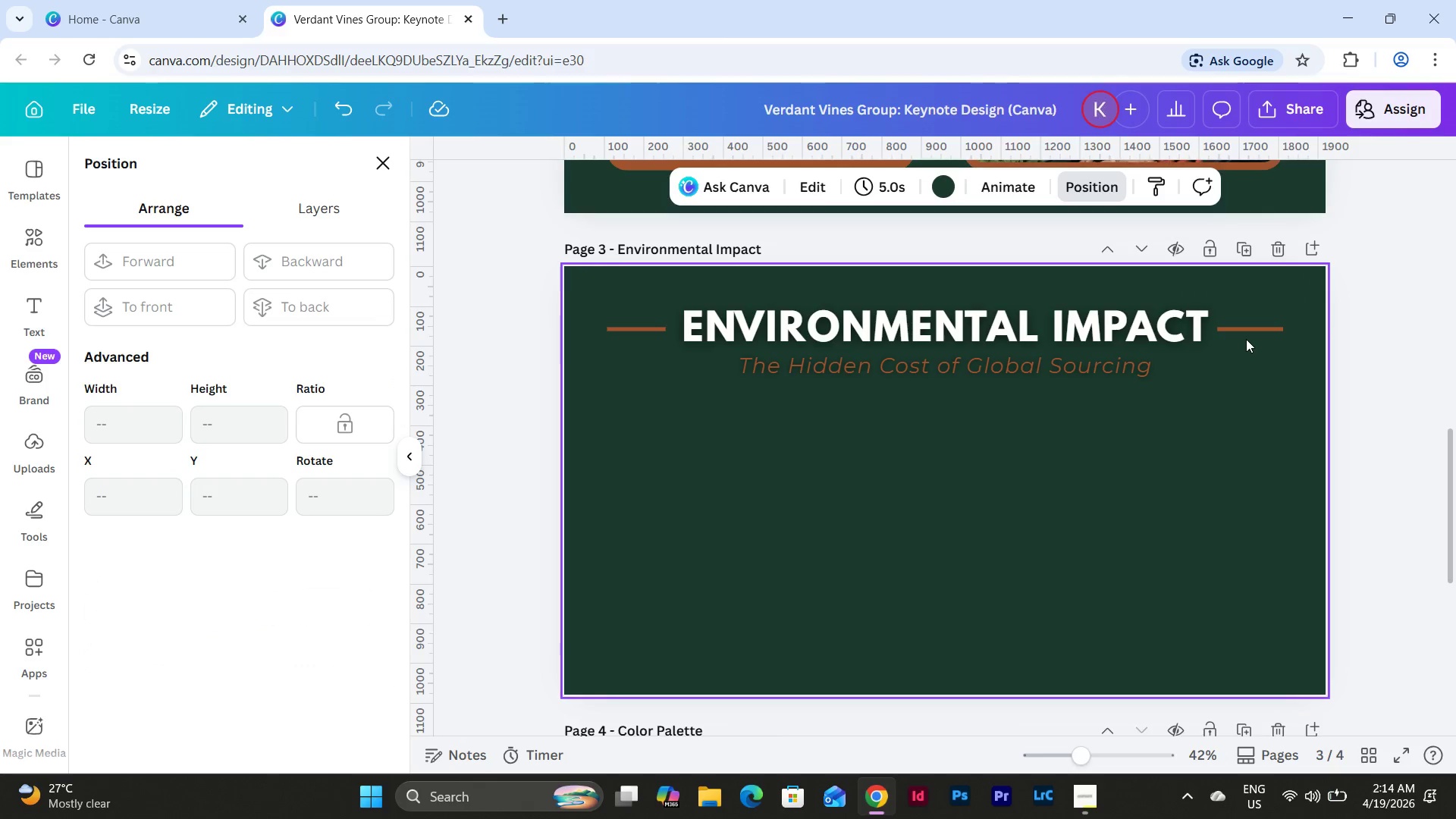 
left_click([1248, 325])
 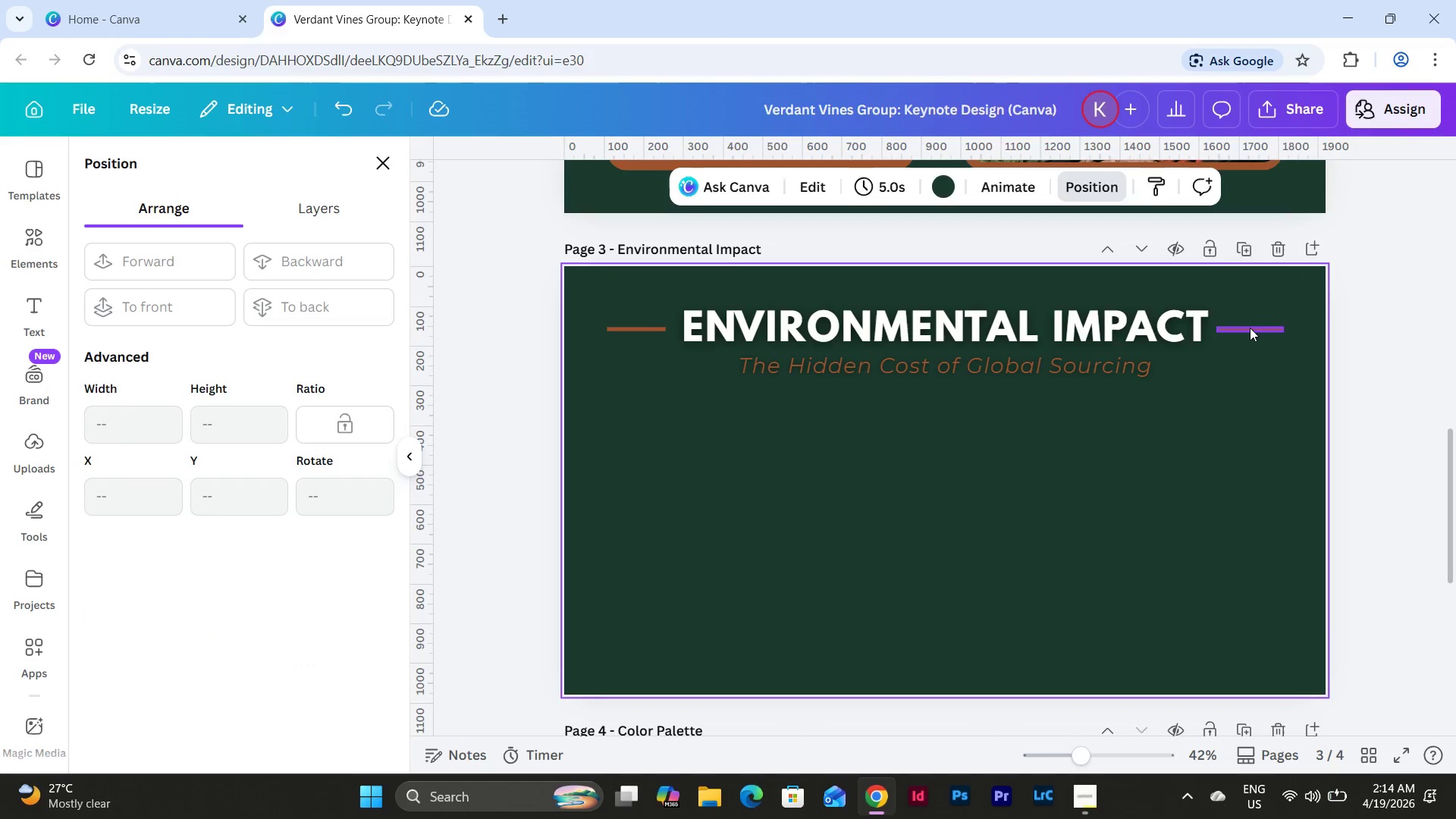 
left_click([1250, 328])
 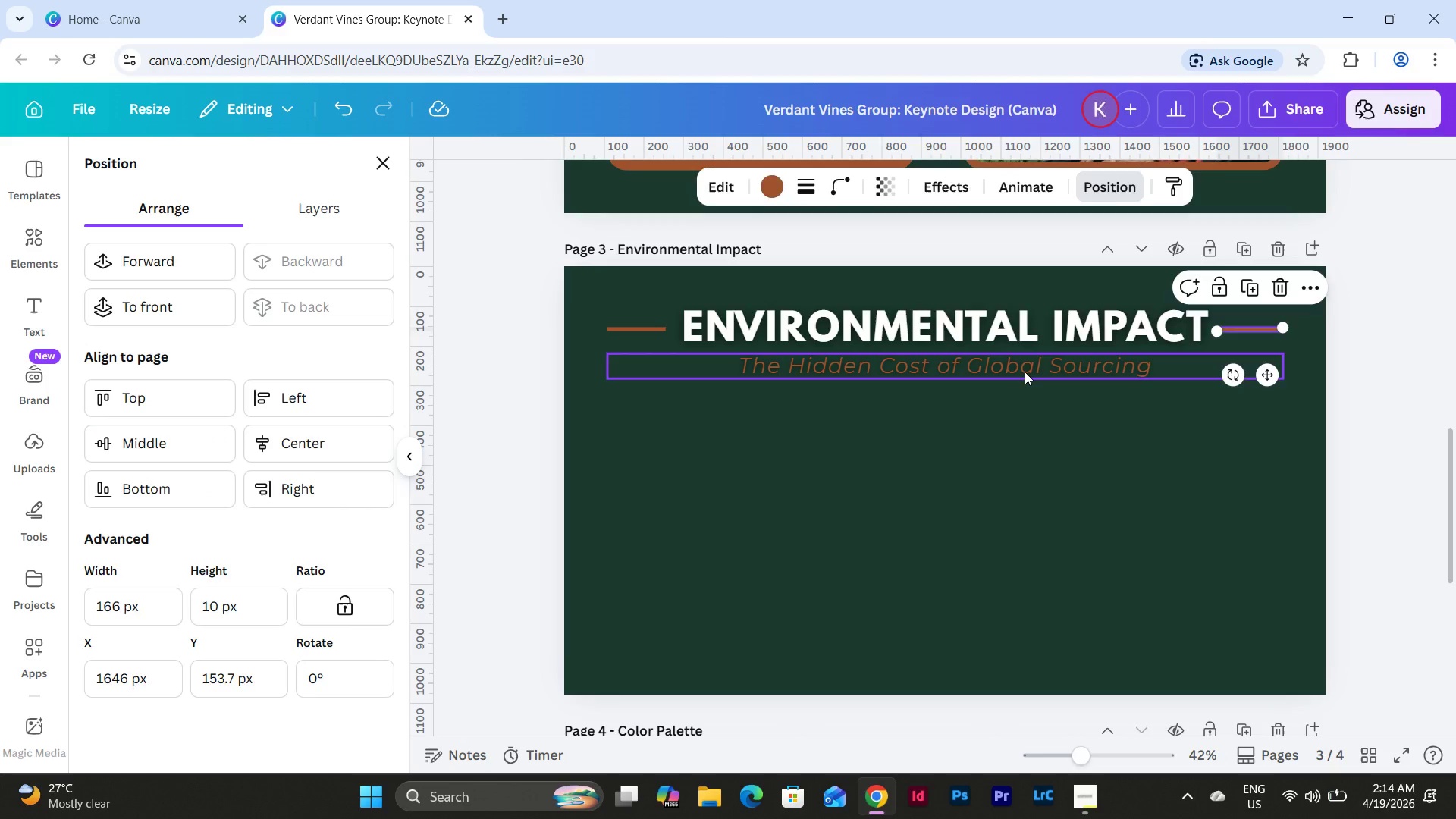 
double_click([1025, 372])
 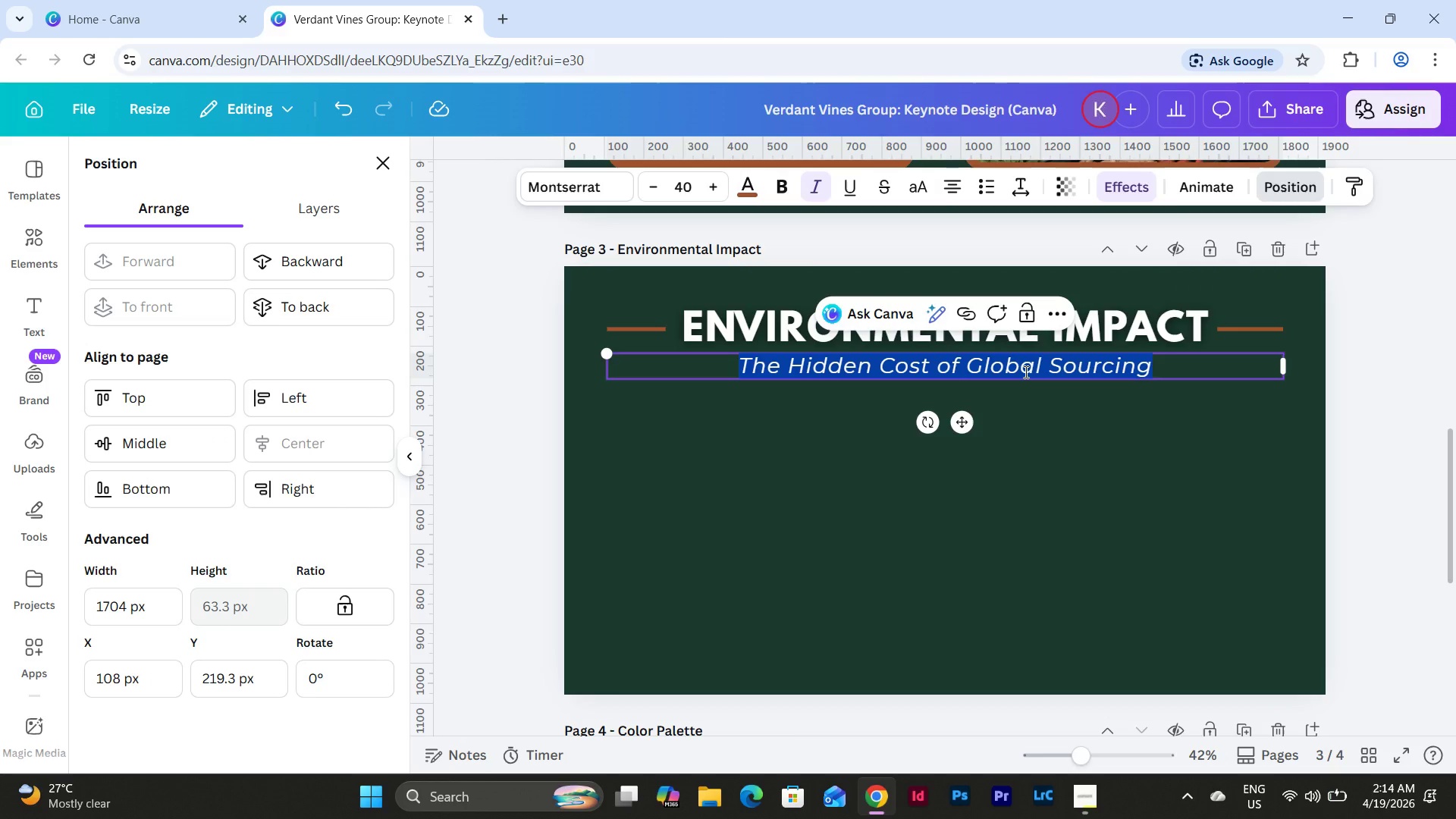 
type(The Envio)
key(Backspace)
type(ronmental Cost)
 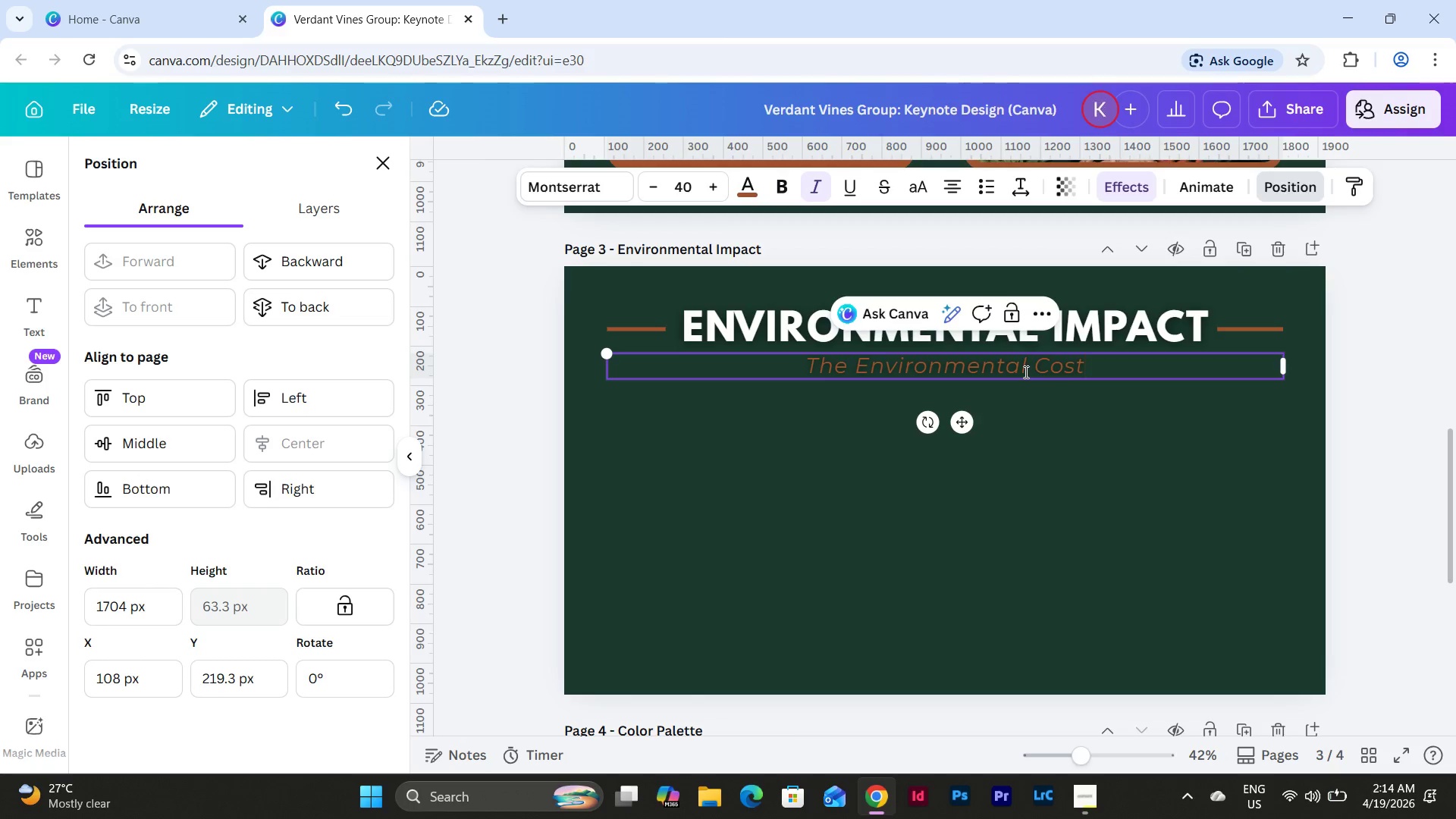 
left_click([1026, 483])
 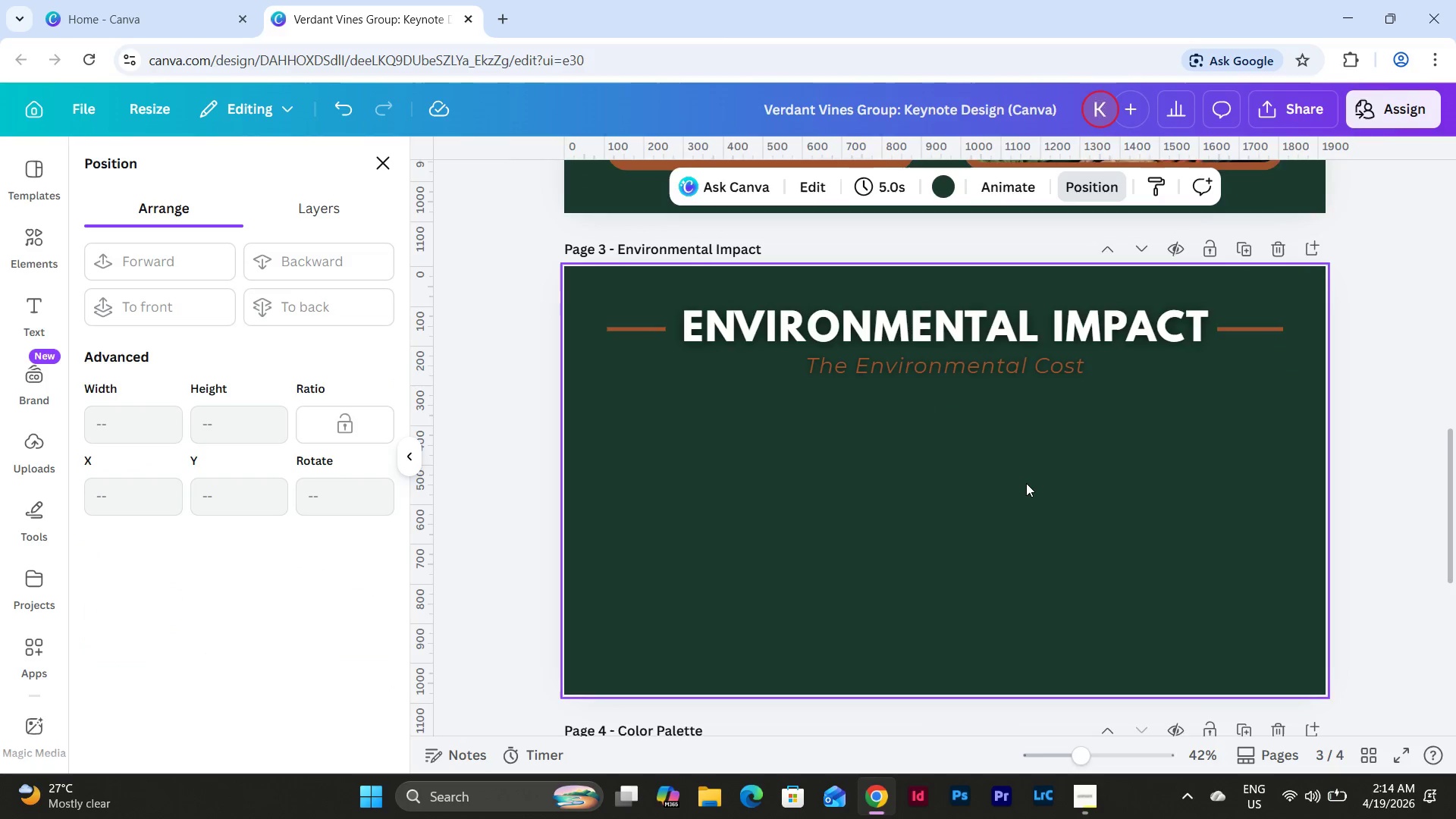 
scroll: coordinate [1026, 483], scroll_direction: up, amount: 4.0
 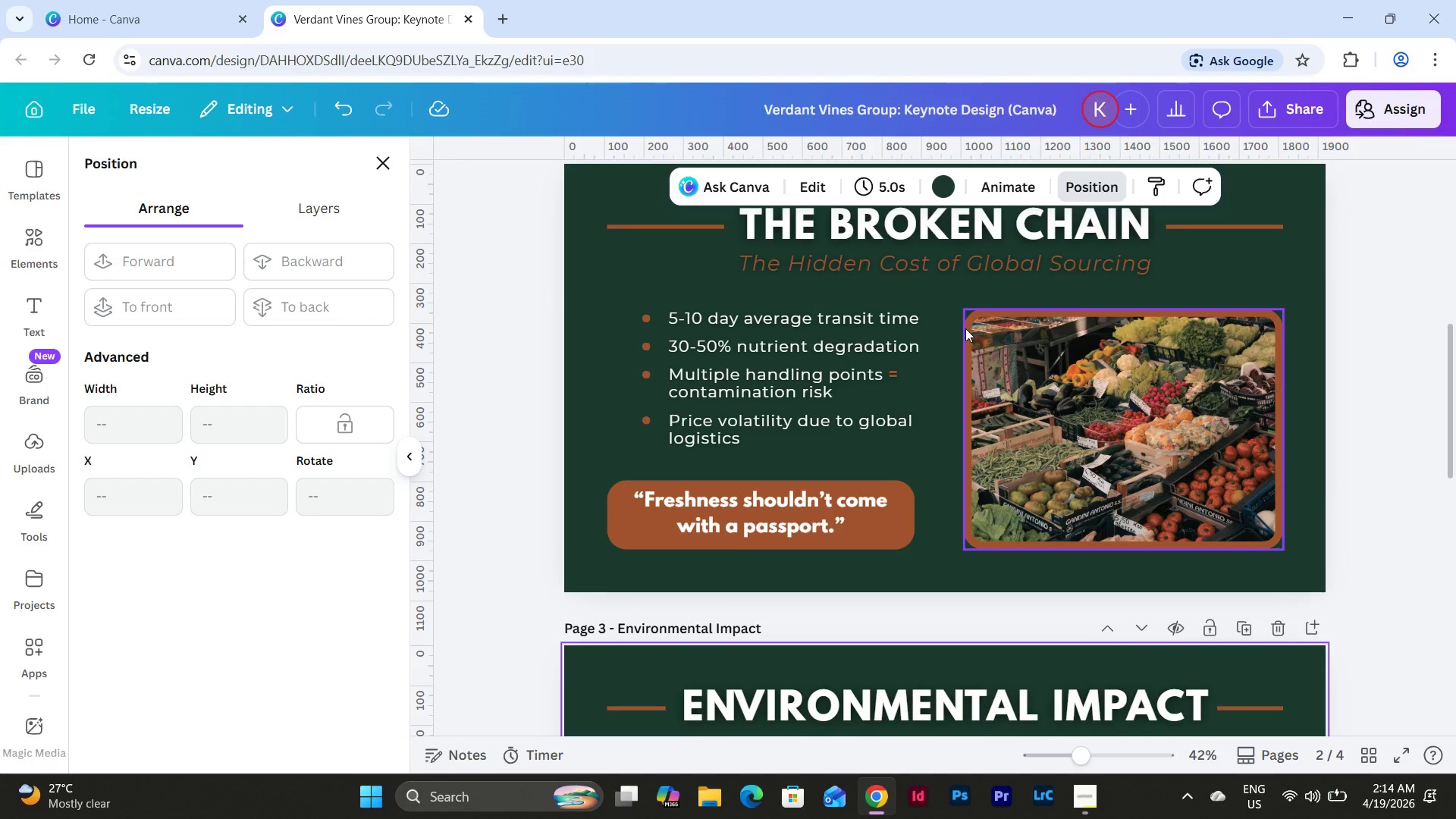 
scroll: coordinate [965, 328], scroll_direction: down, amount: 3.0
 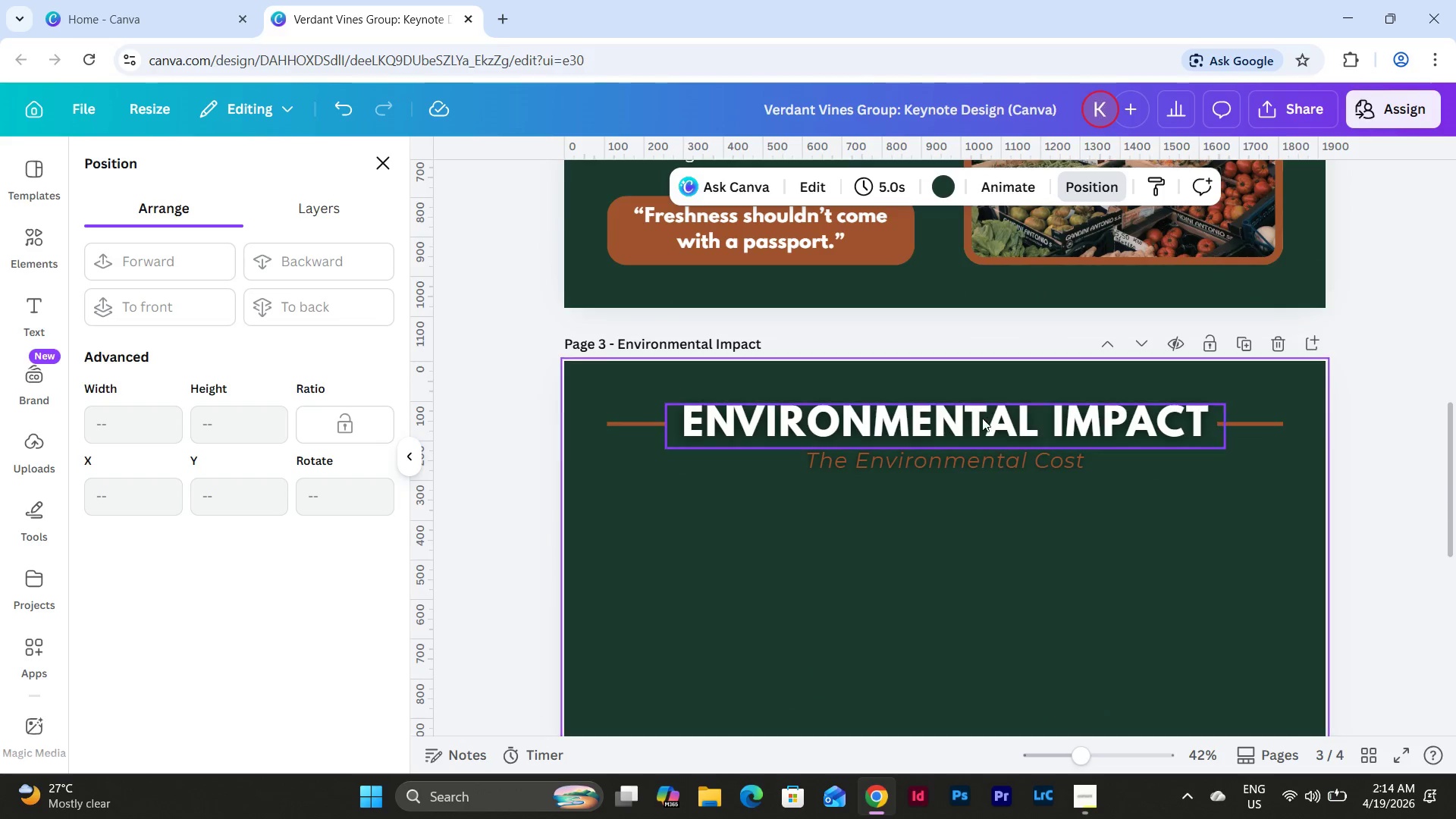 
left_click([984, 423])
 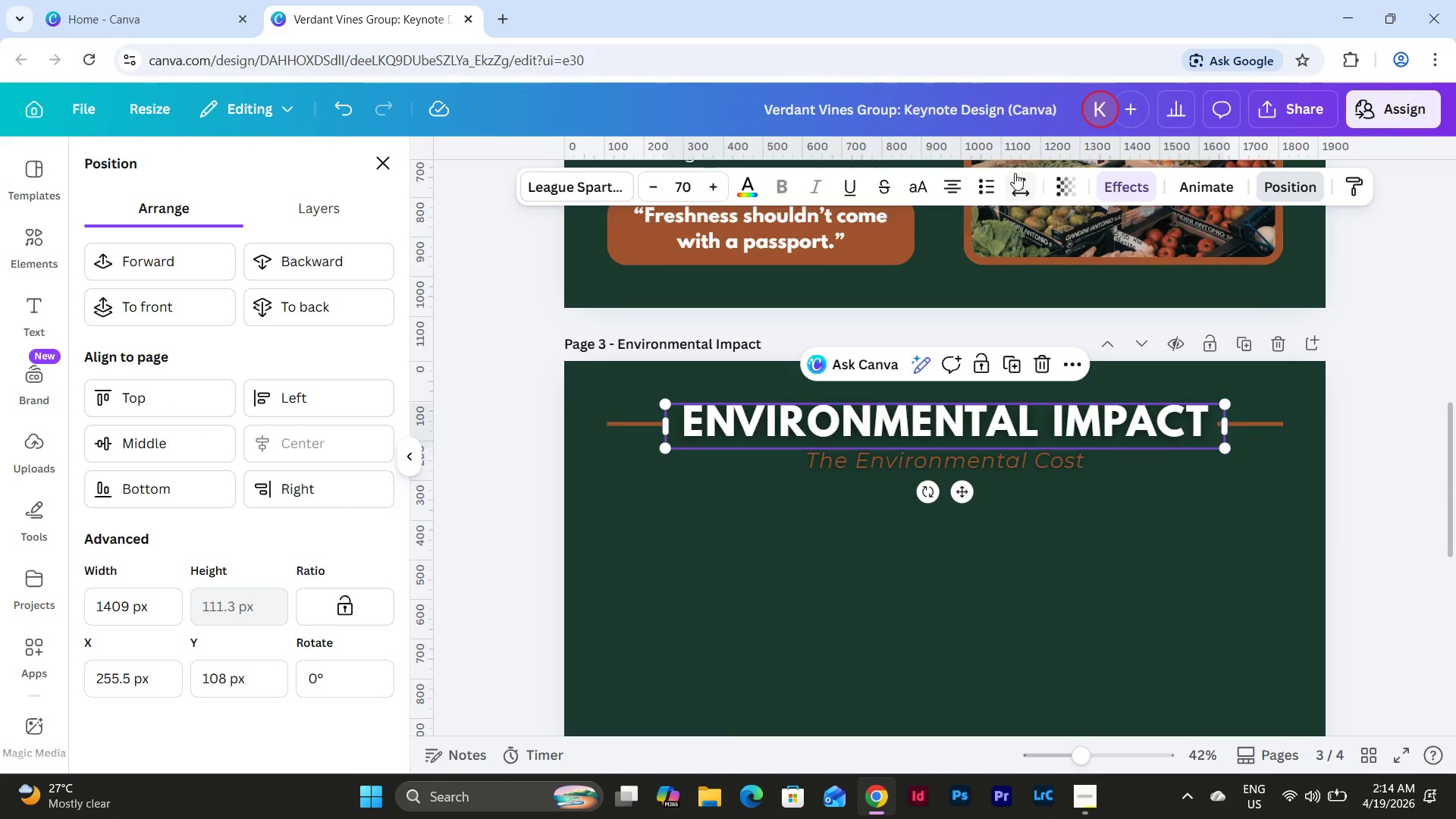 
left_click([1015, 172])
 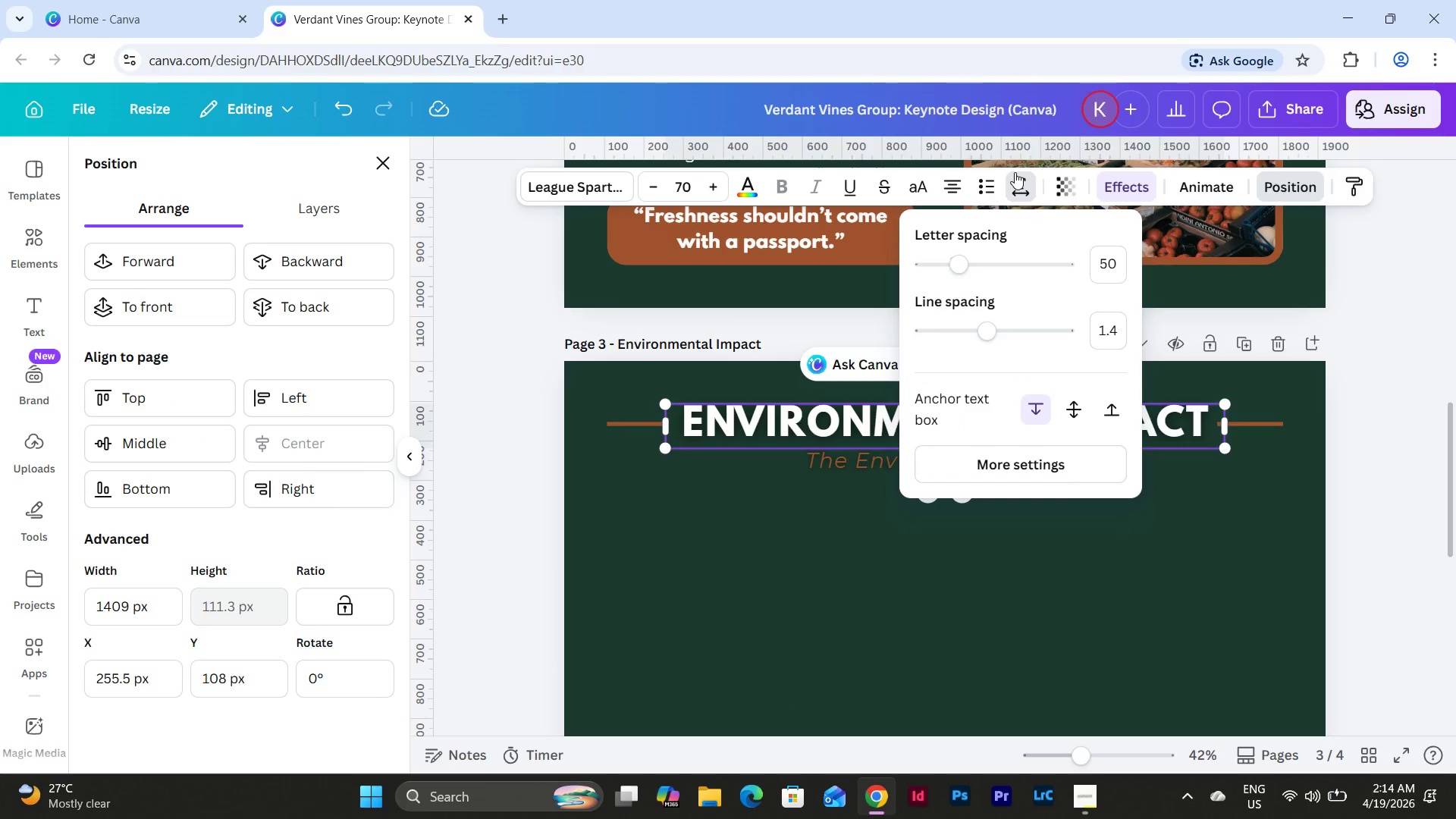 
left_click([1015, 172])
 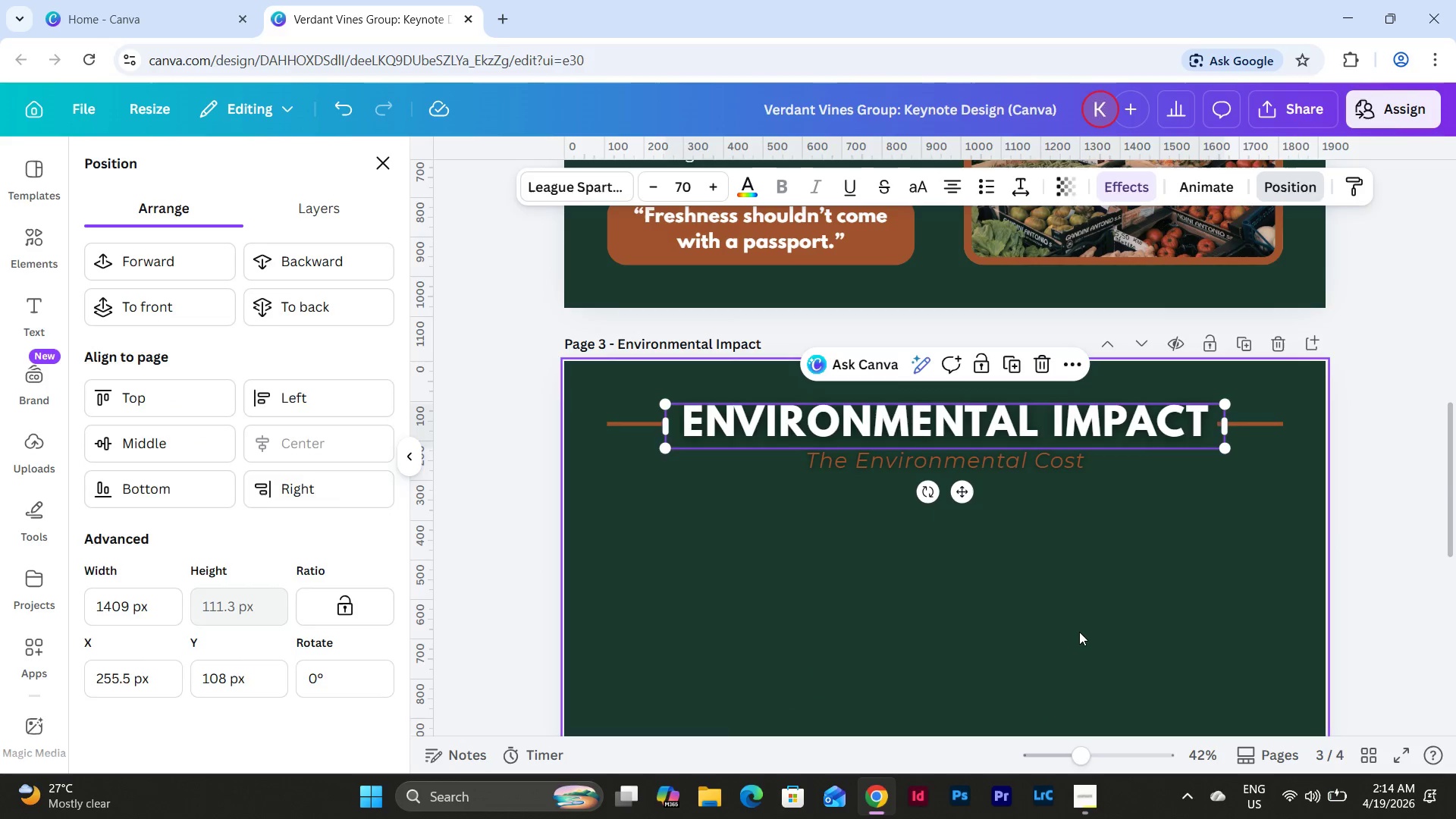 
left_click([1079, 632])
 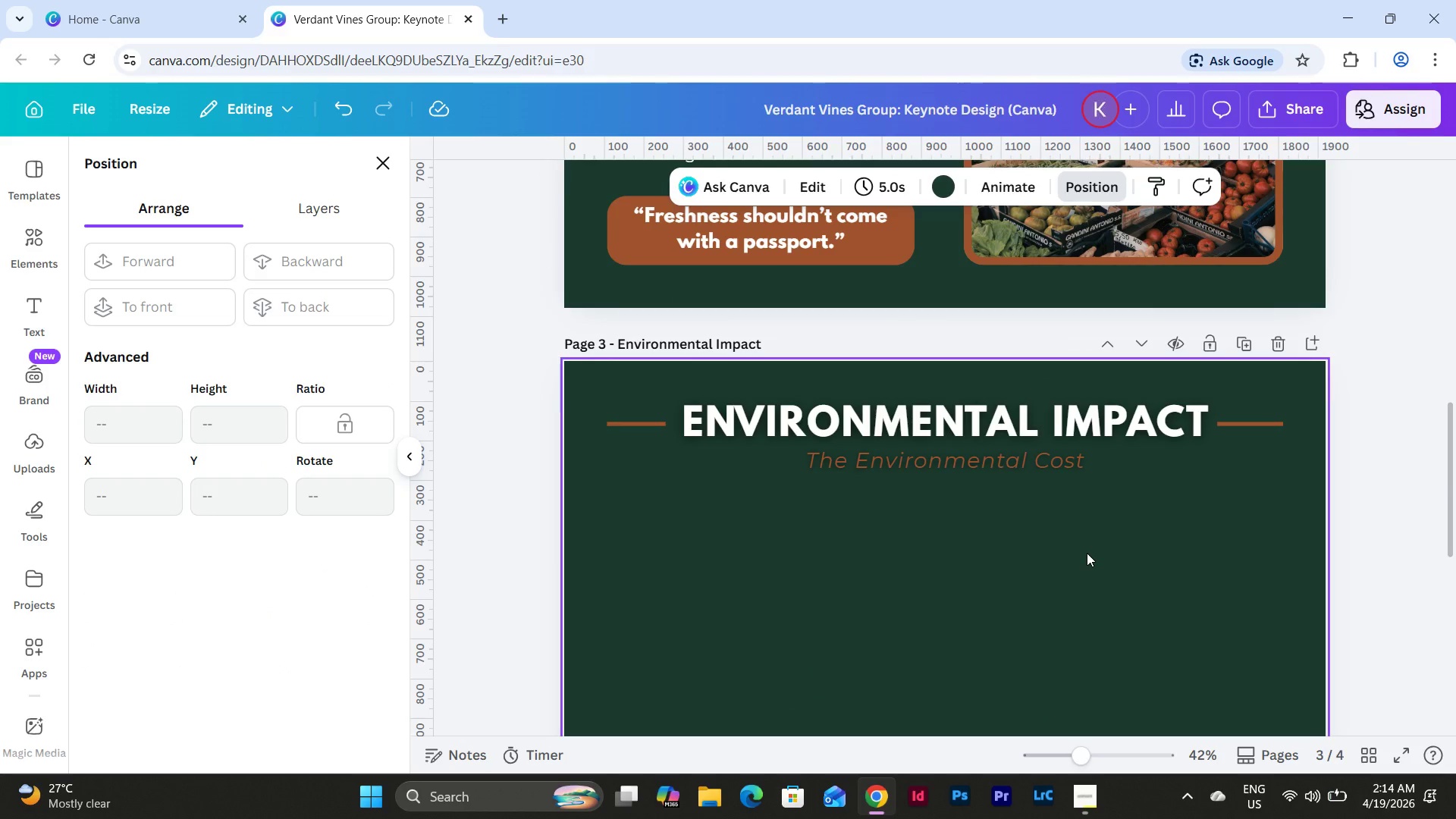 
wait(6.02)
 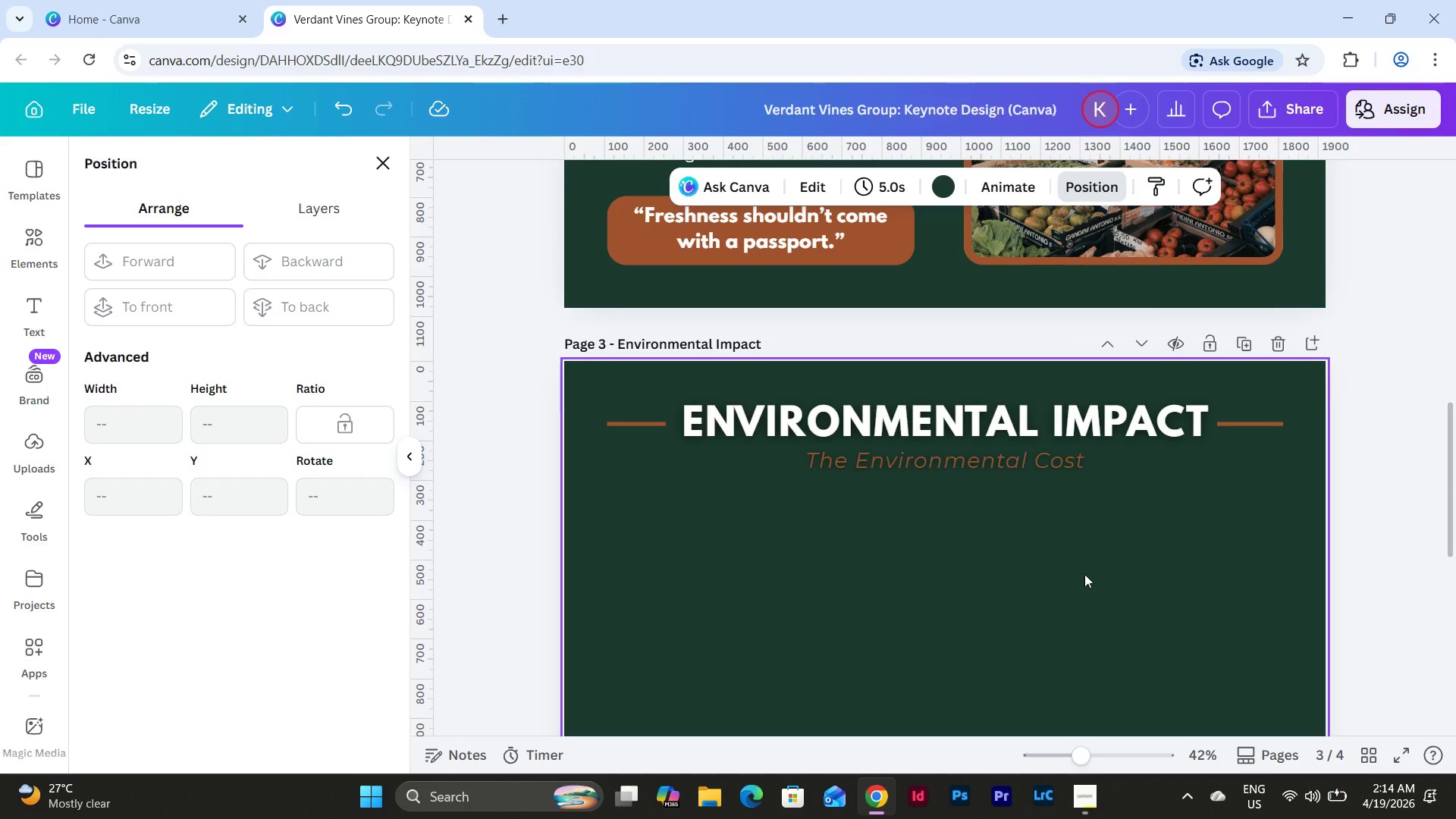 
scroll: coordinate [1019, 564], scroll_direction: up, amount: 3.0
 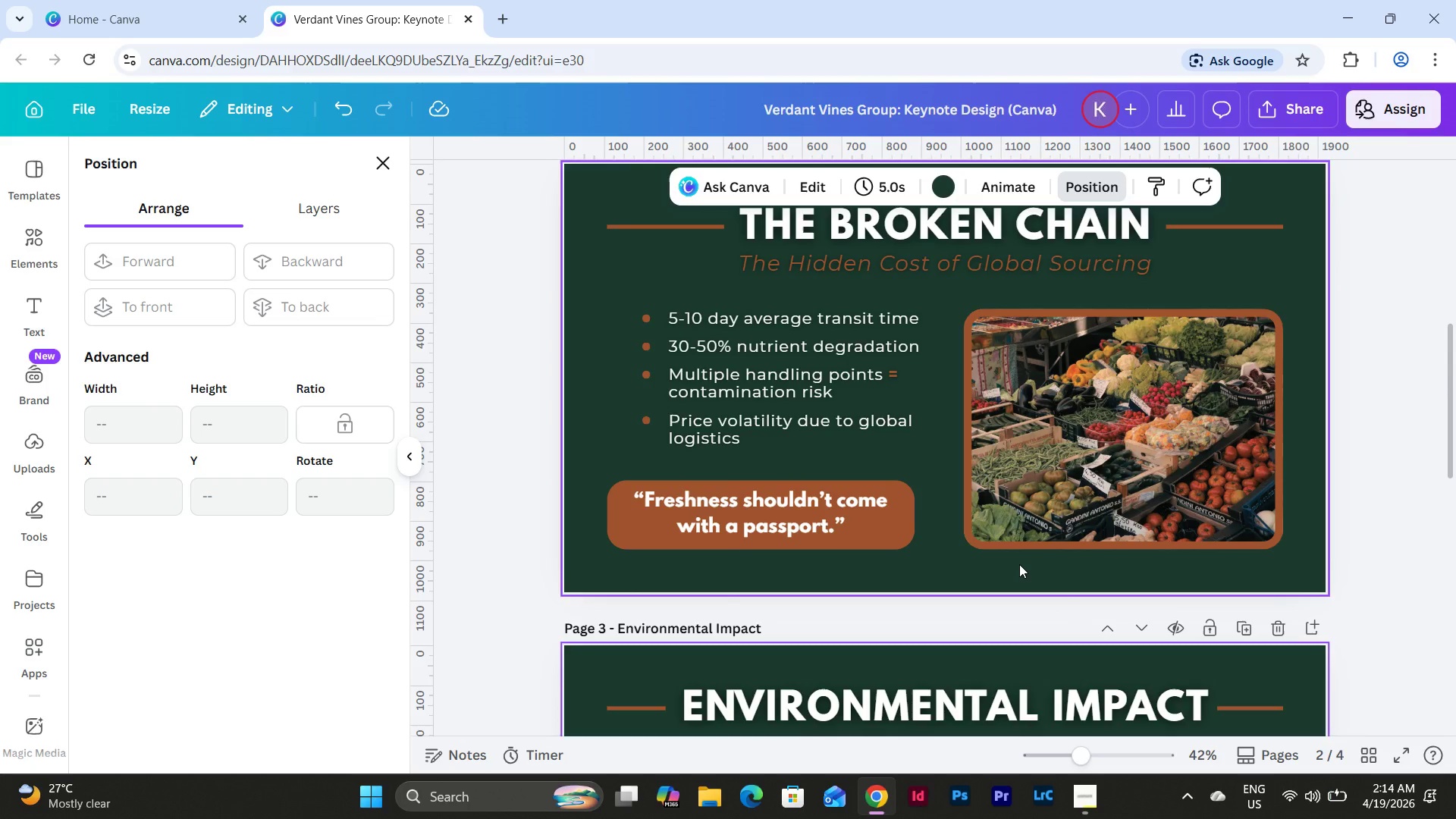 
scroll: coordinate [1019, 564], scroll_direction: down, amount: 2.0
 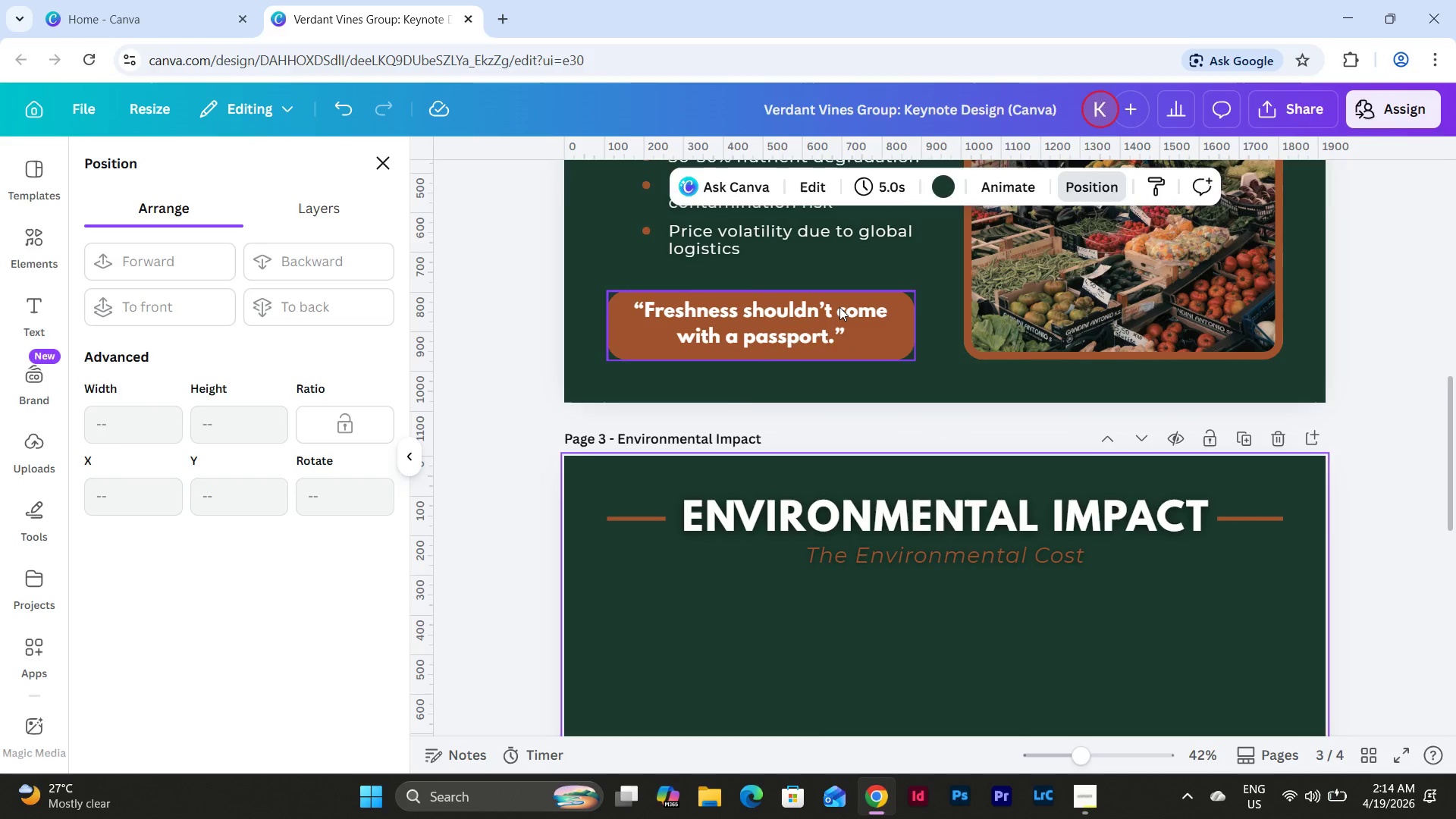 
left_click([839, 307])
 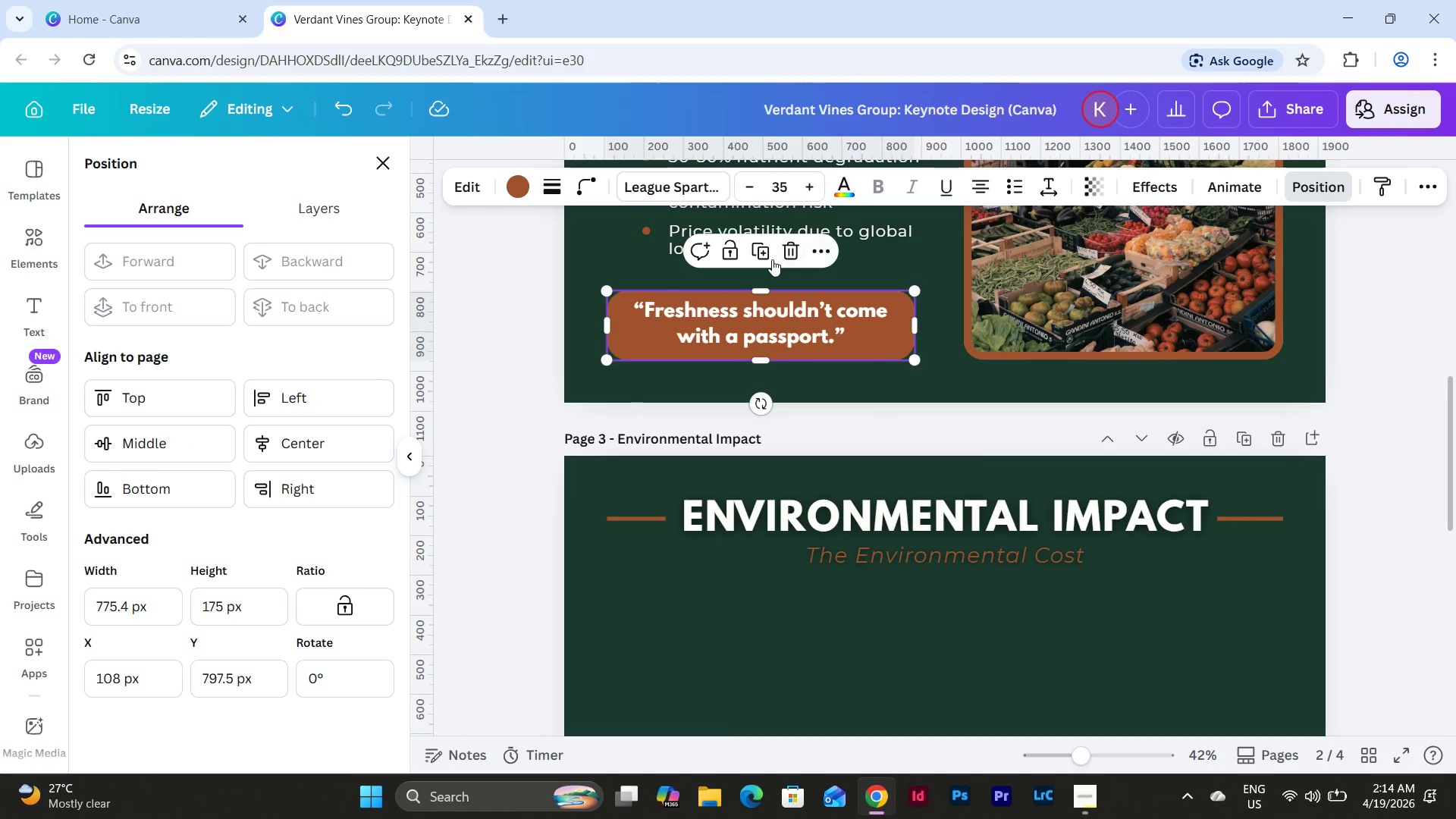 
left_click([767, 256])
 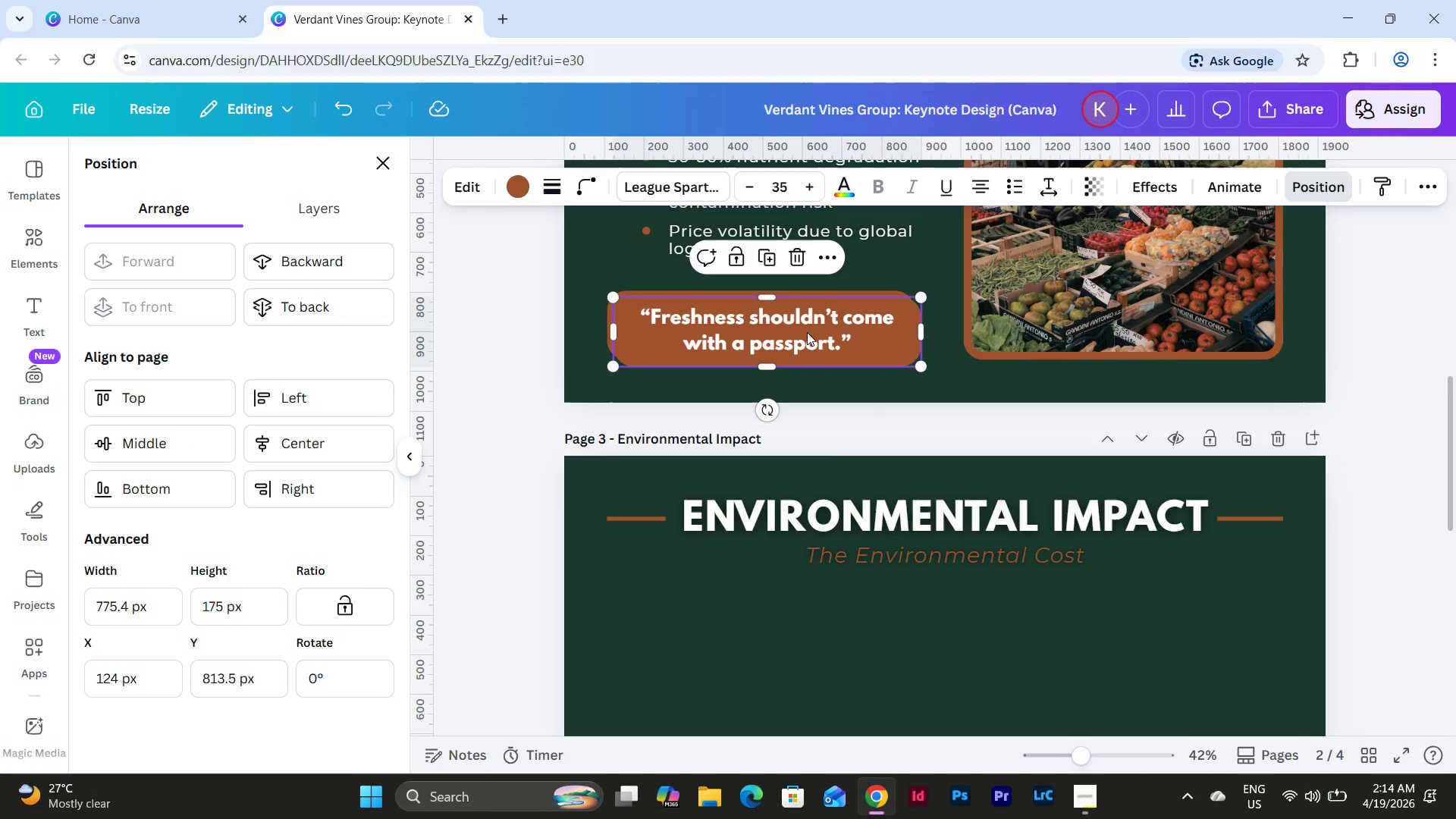 
left_click_drag(start_coordinate=[807, 332], to_coordinate=[874, 661])
 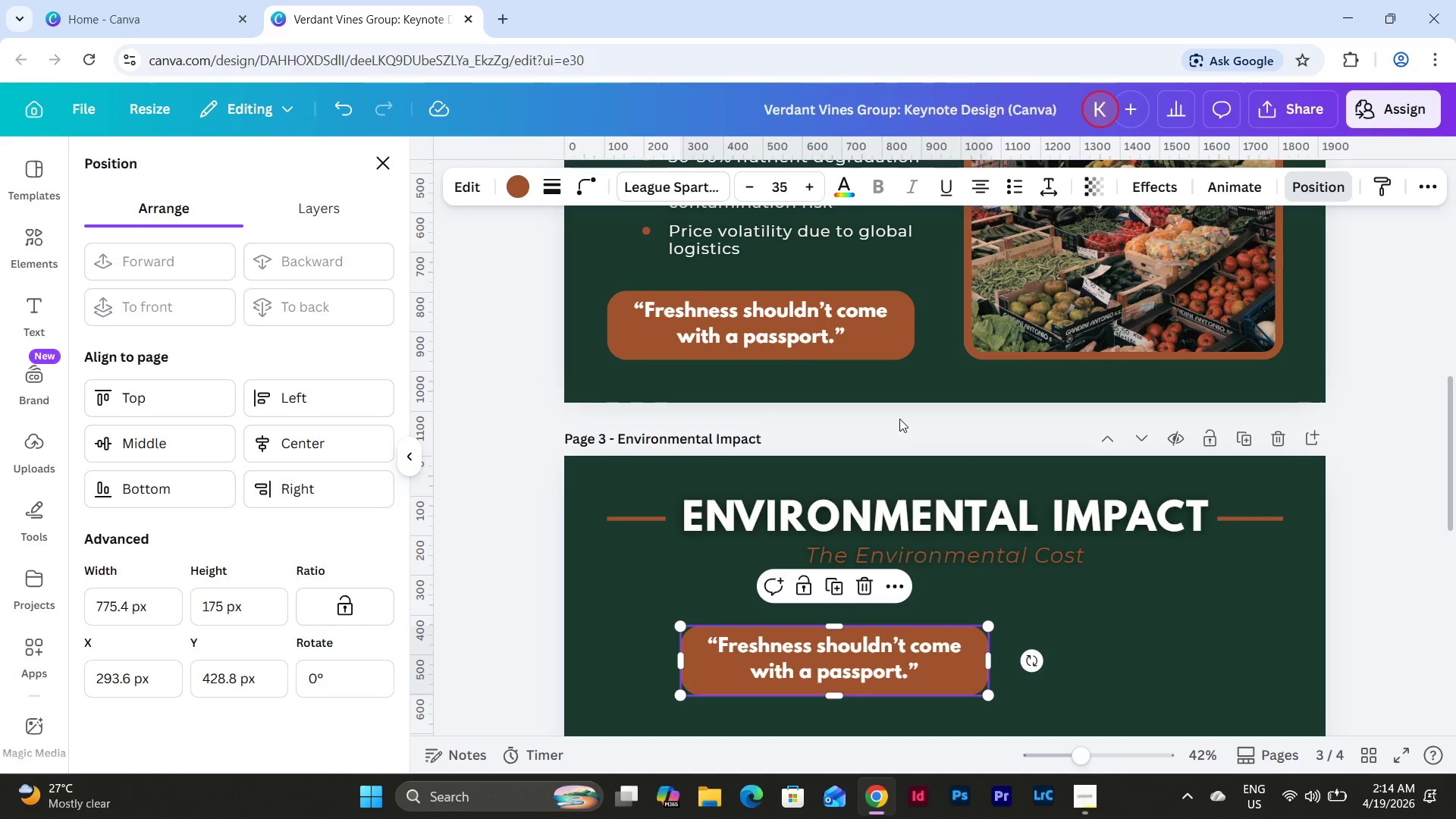 
scroll: coordinate [899, 419], scroll_direction: down, amount: 2.0
 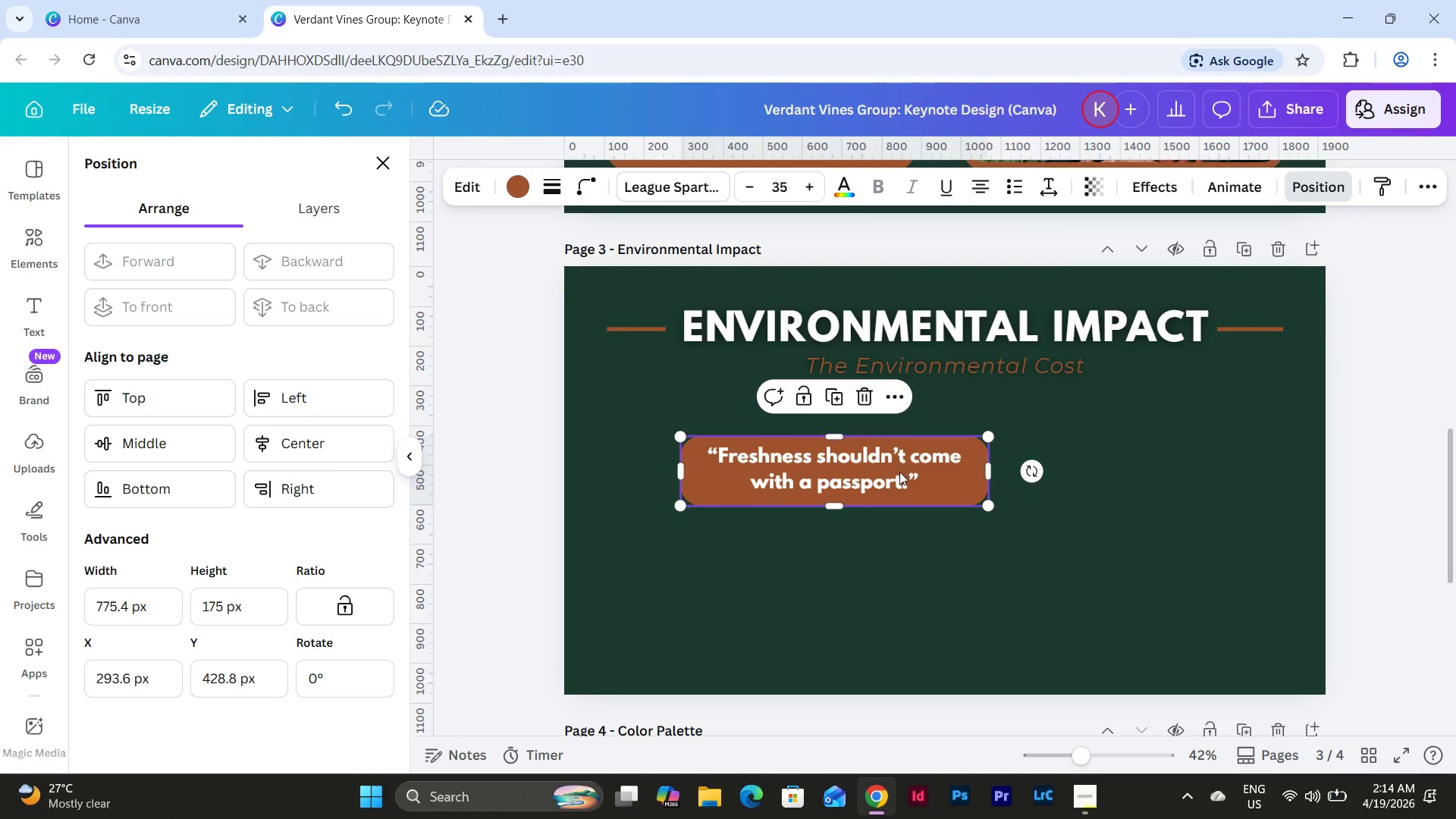 
left_click_drag(start_coordinate=[881, 489], to_coordinate=[808, 466])
 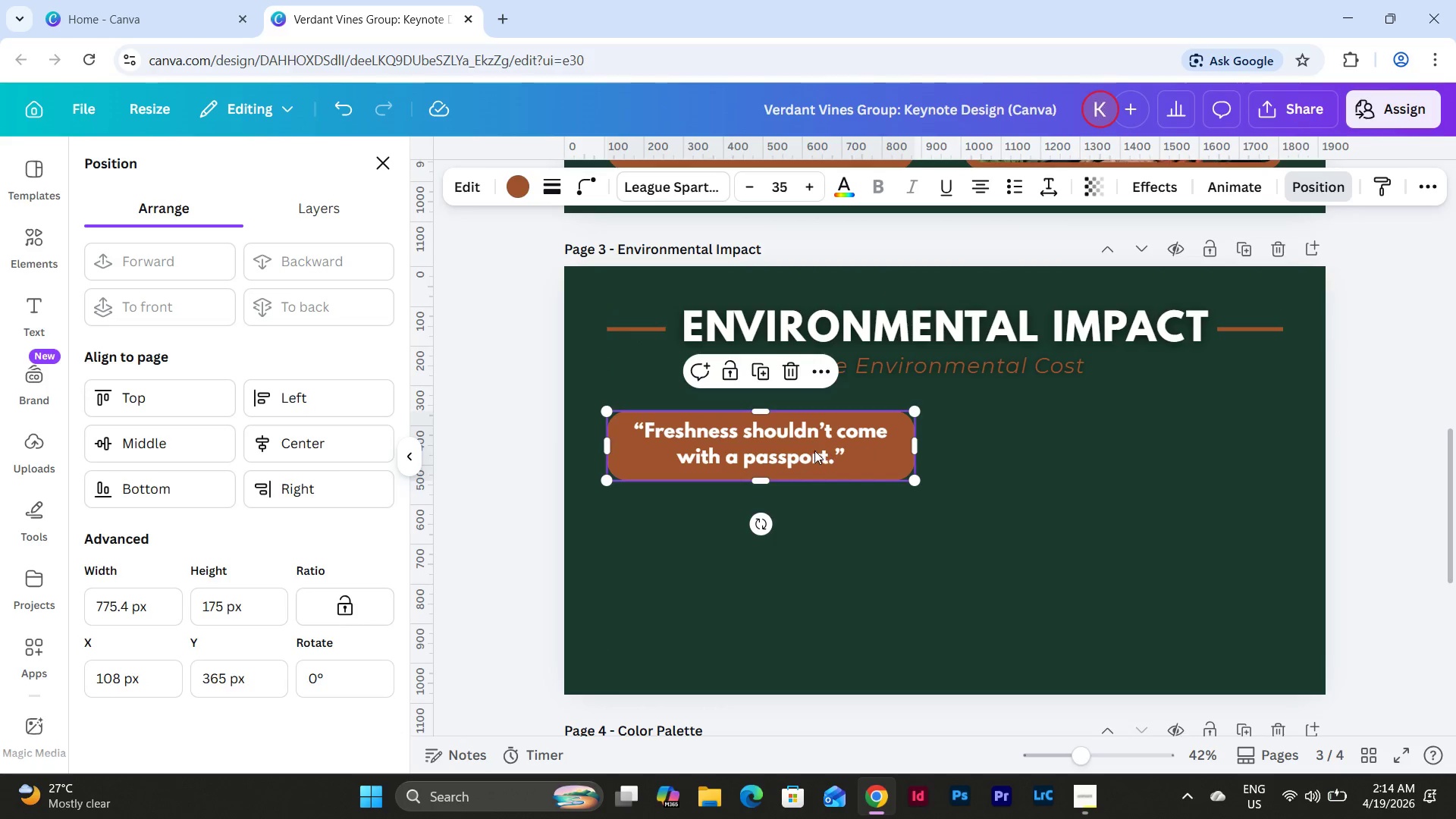 
double_click([814, 450])
 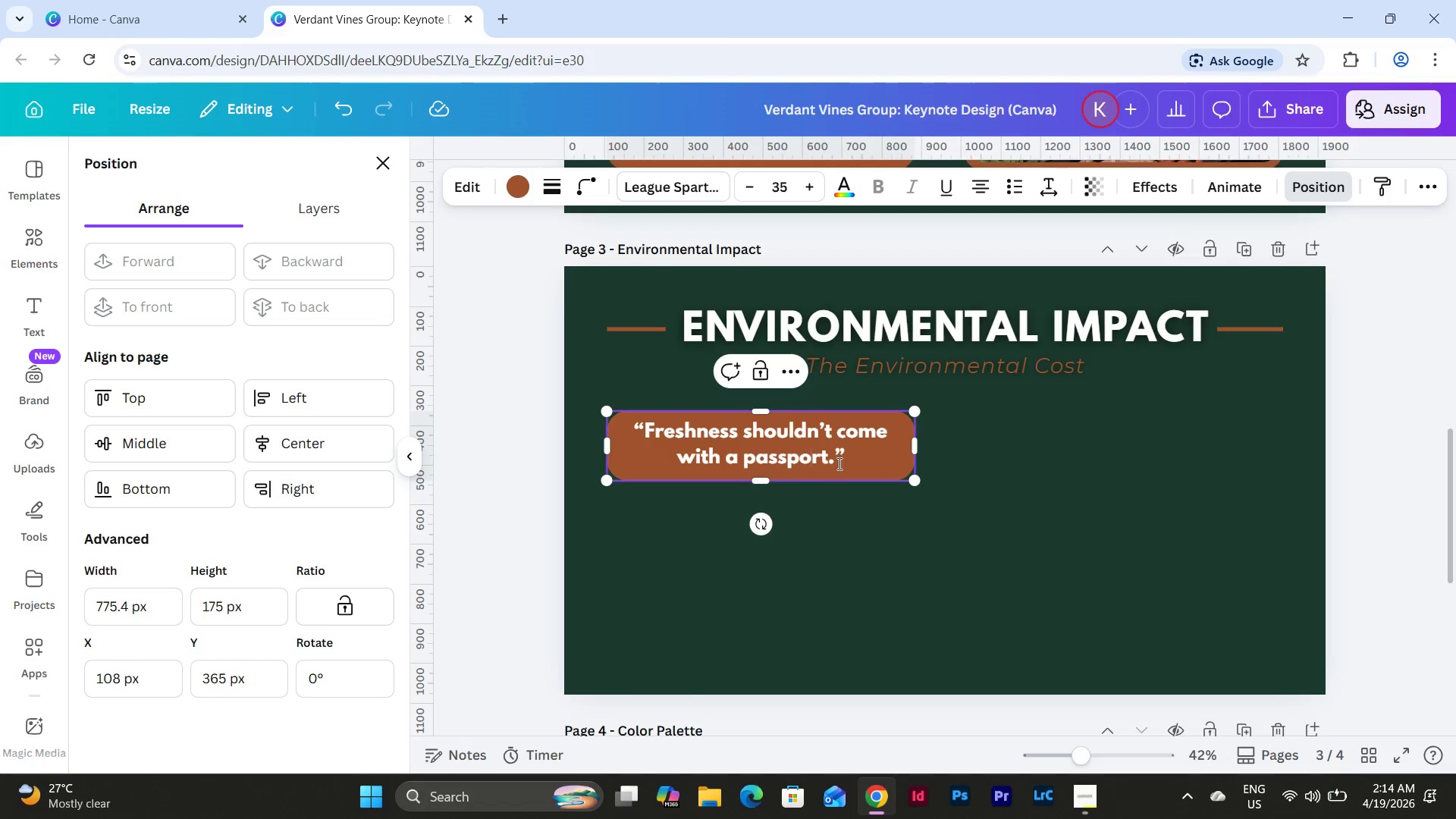 
left_click_drag(start_coordinate=[838, 463], to_coordinate=[690, 439])
 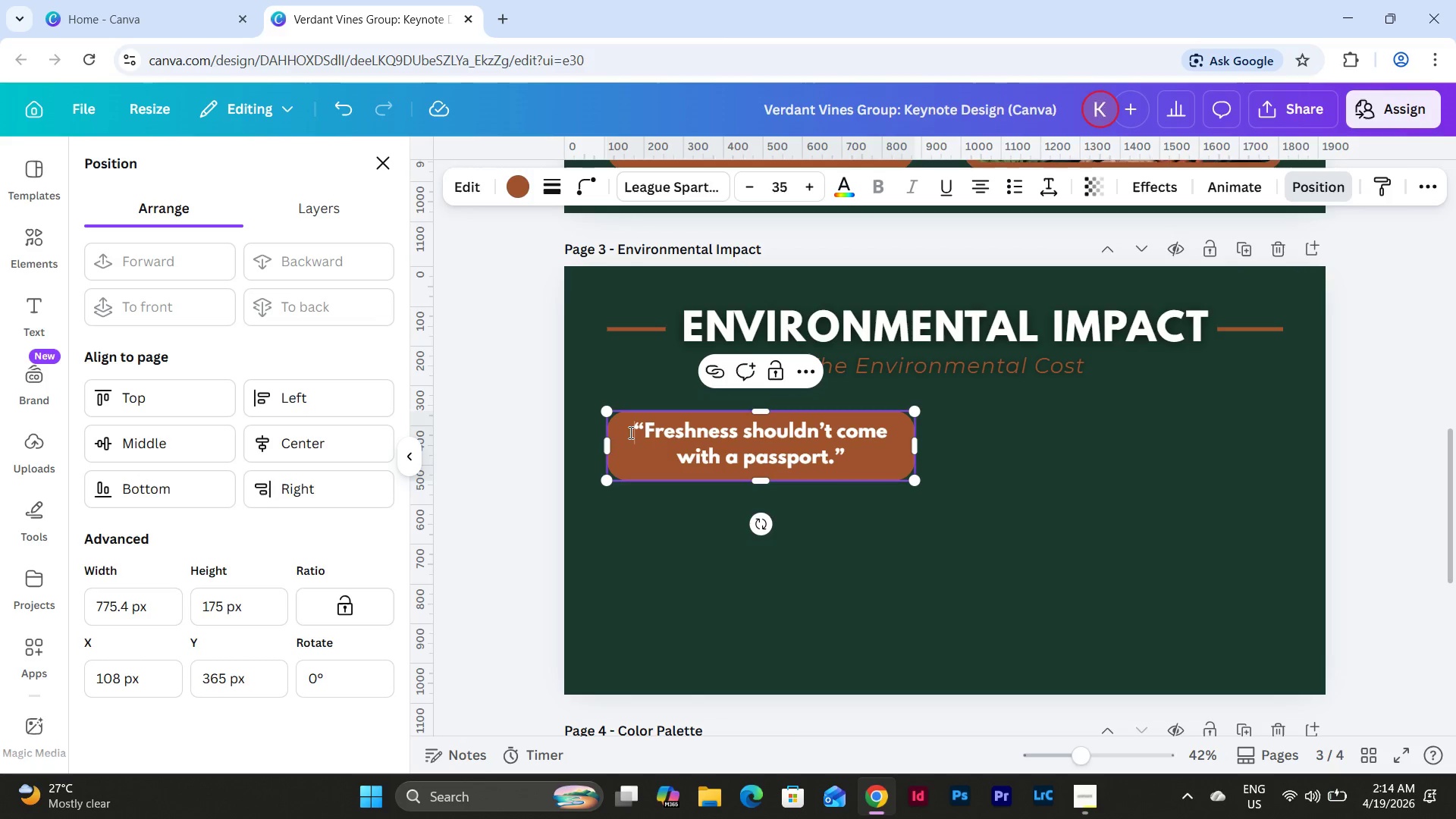 
left_click_drag(start_coordinate=[627, 432], to_coordinate=[847, 456])
 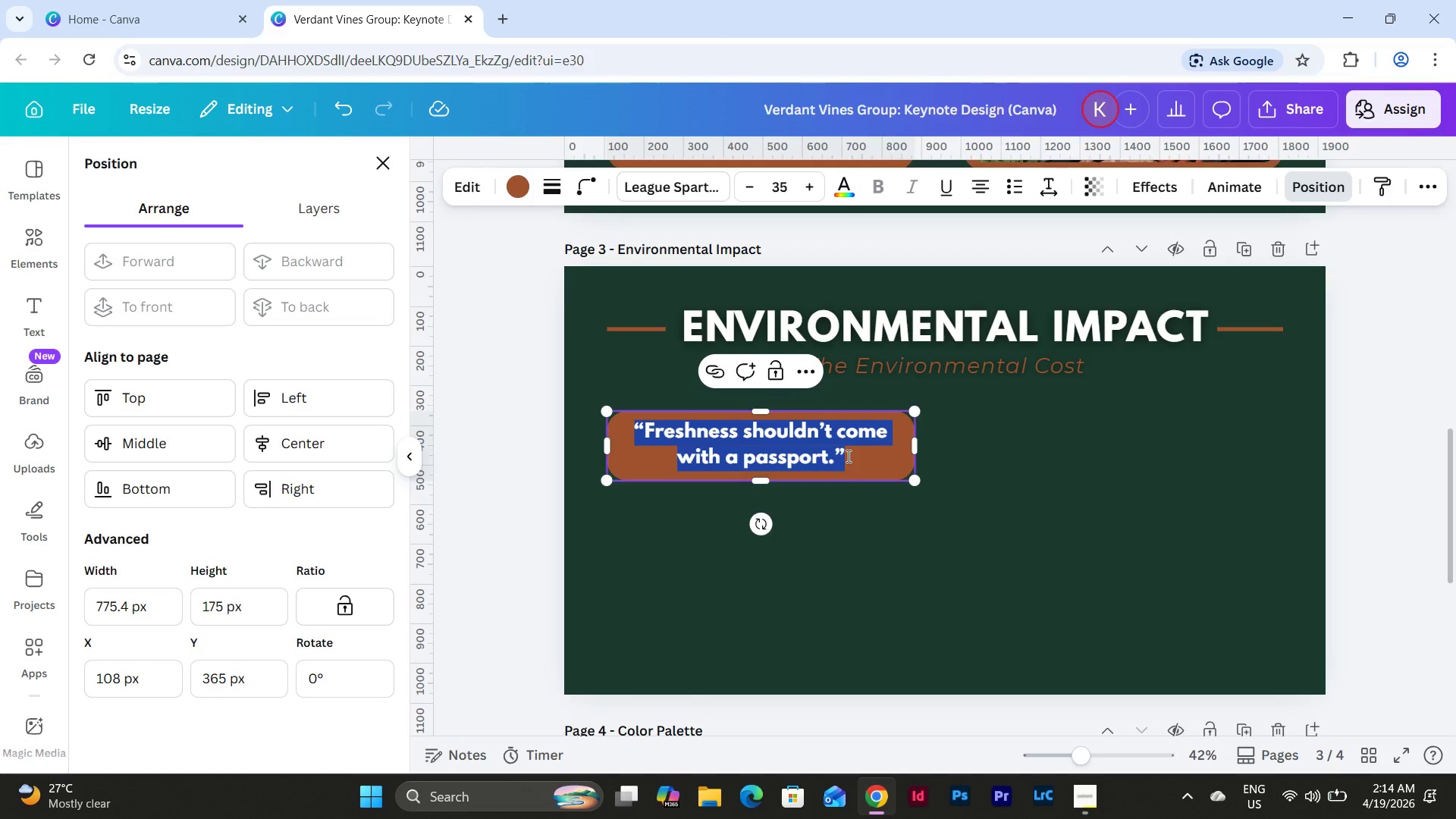 
type(1.2M tons)
 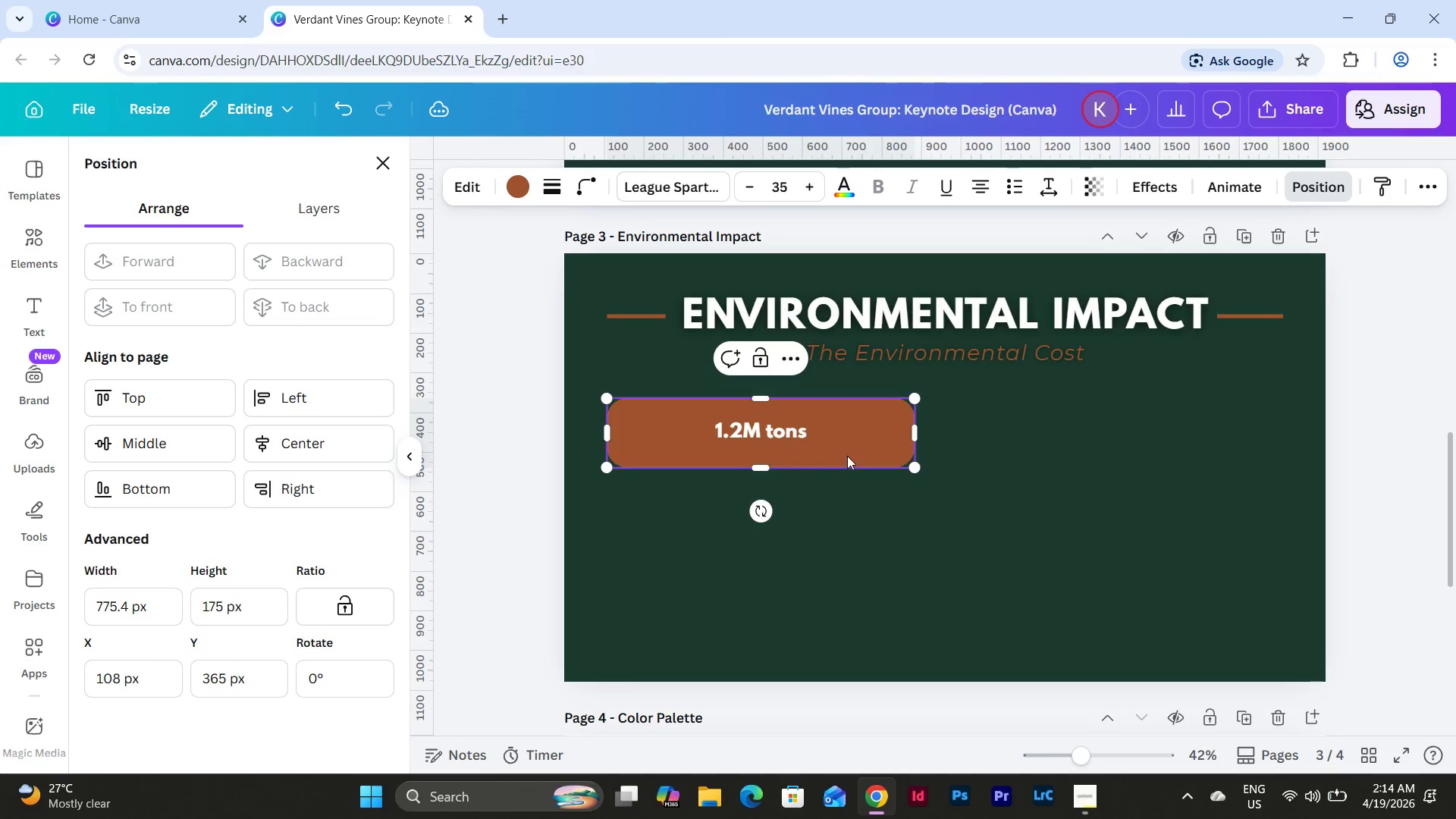 
left_click([1010, 435])
 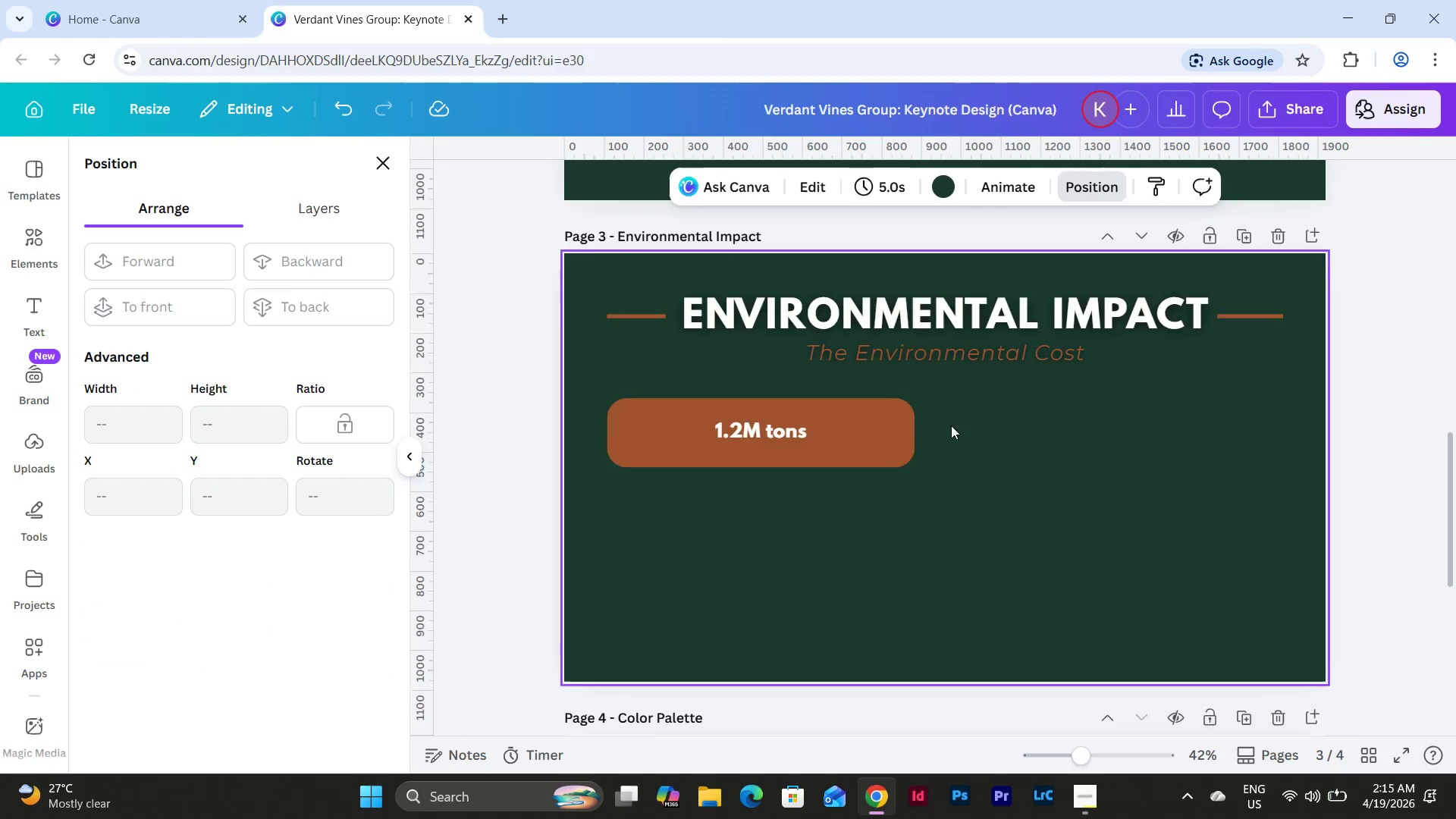 
scroll: coordinate [947, 422], scroll_direction: down, amount: 1.0
 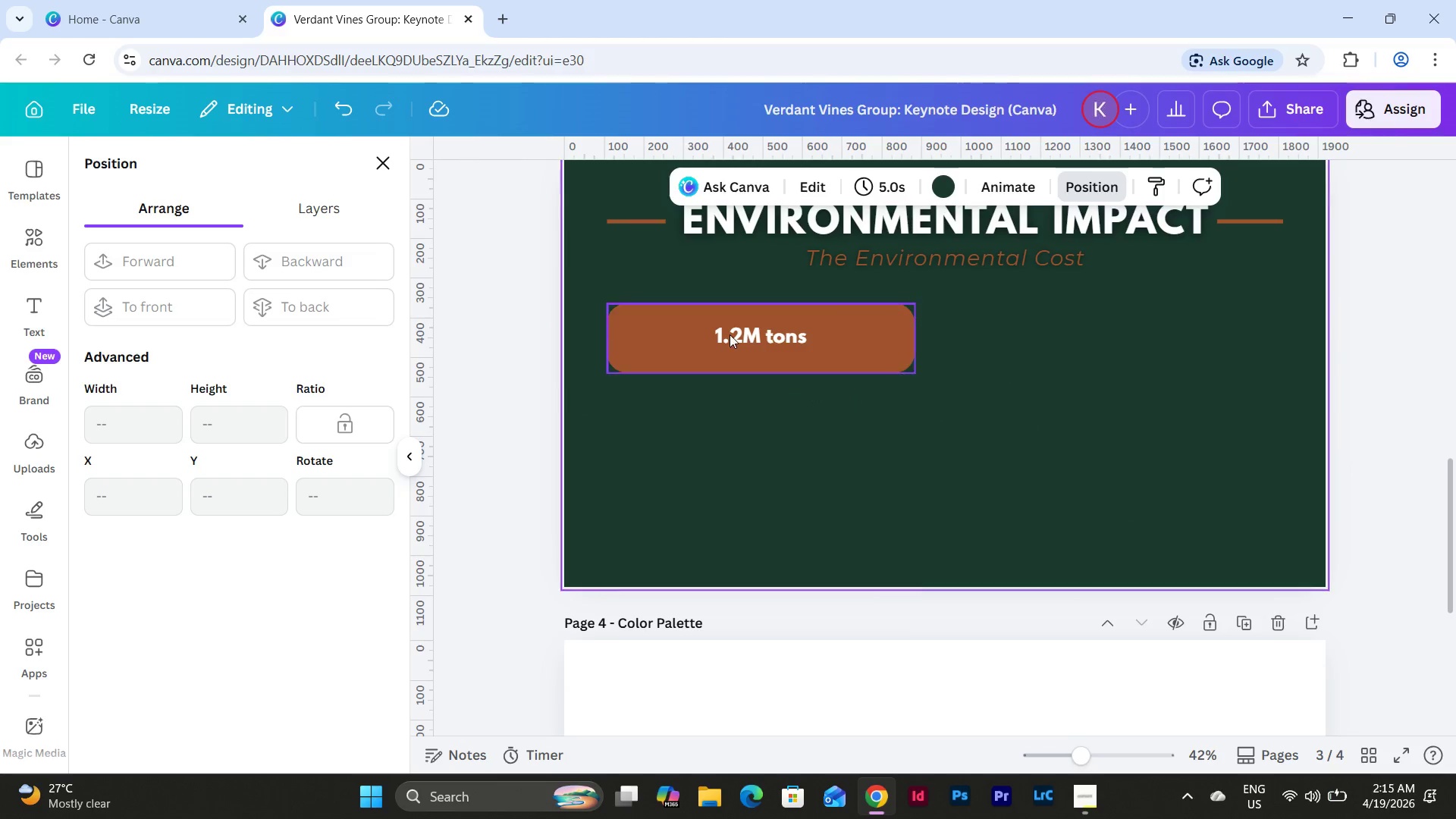 
left_click([730, 334])
 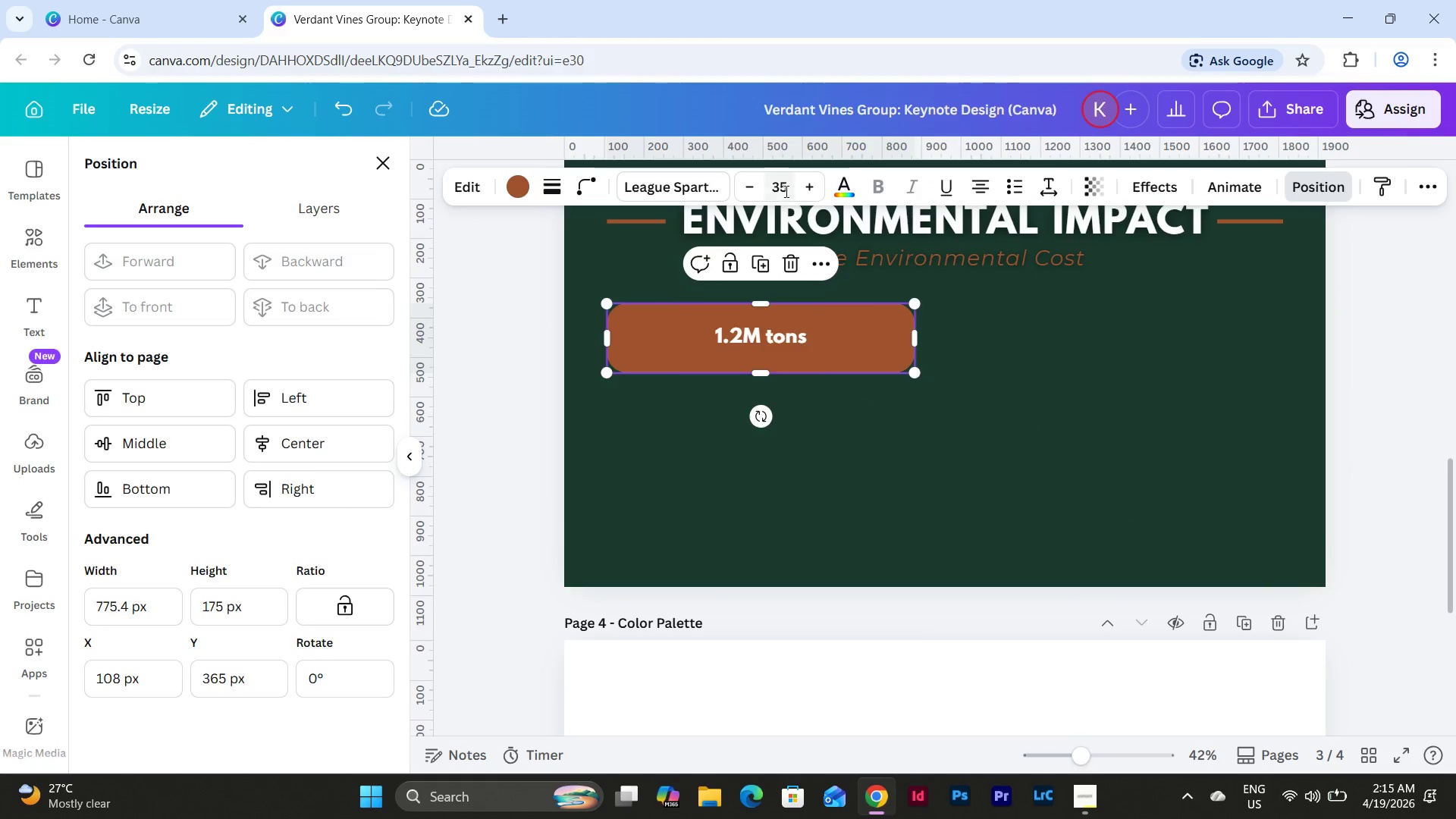 
left_click([790, 188])
 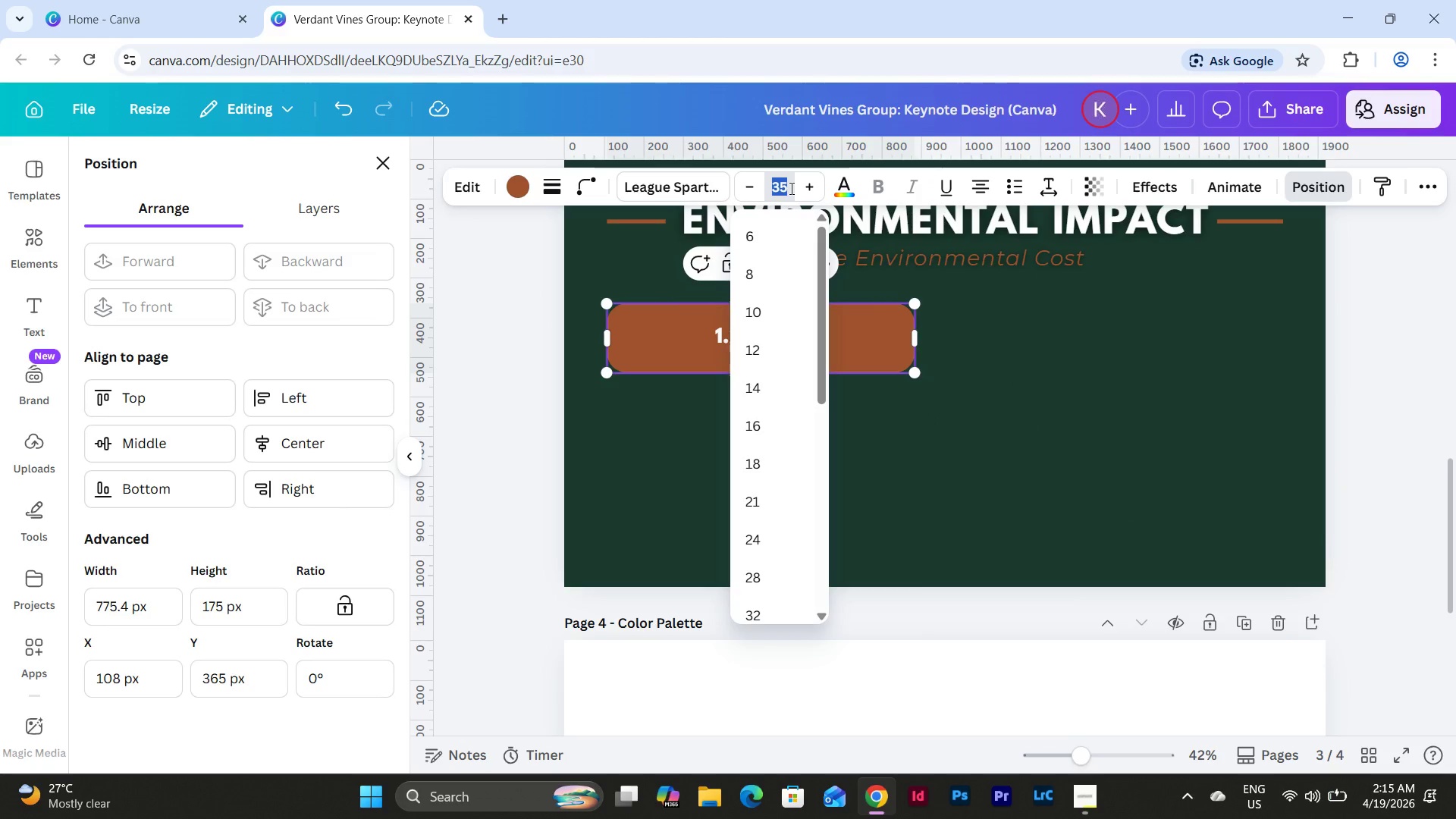 
key(Numpad5)
 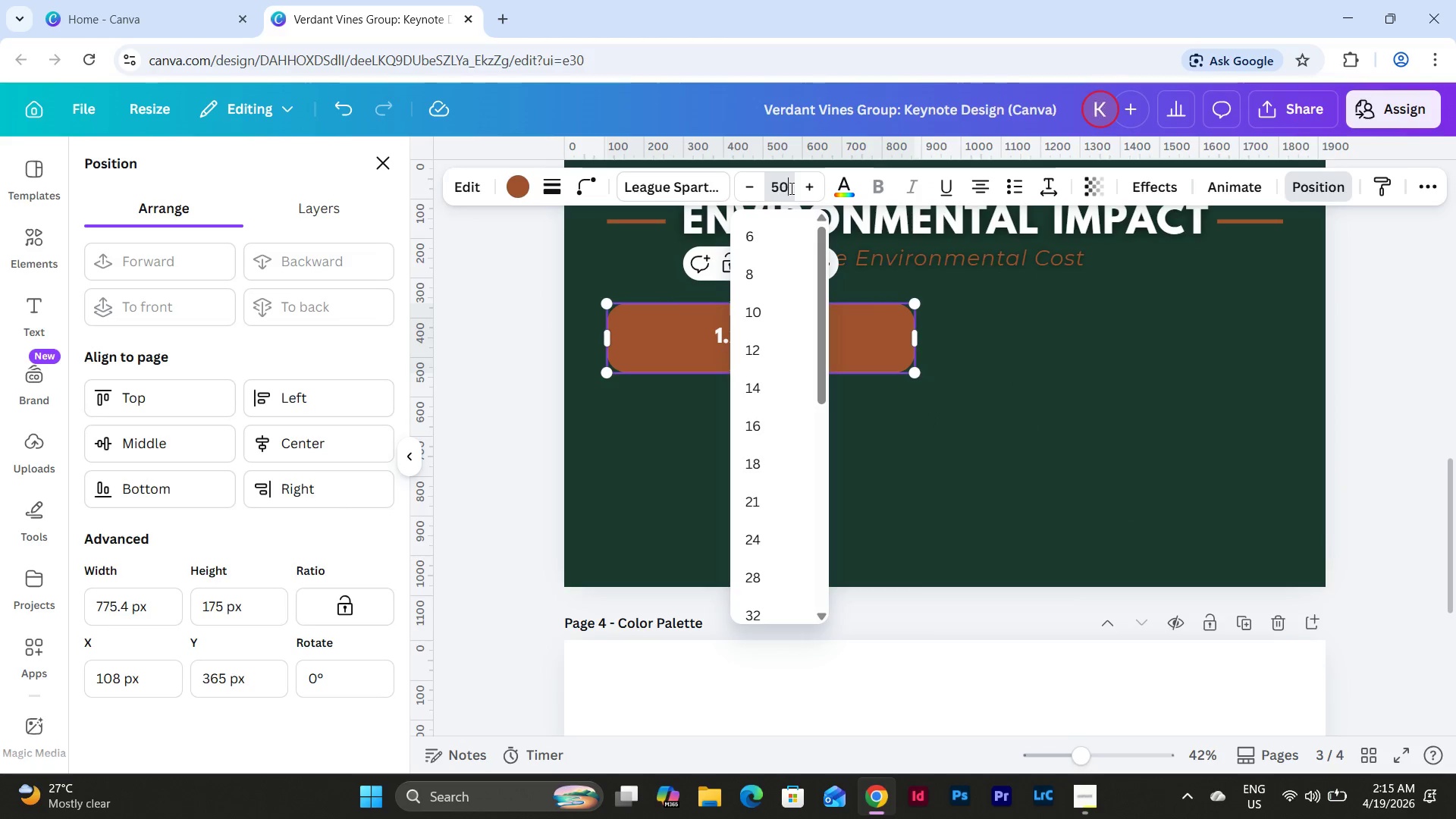 
key(Numpad0)
 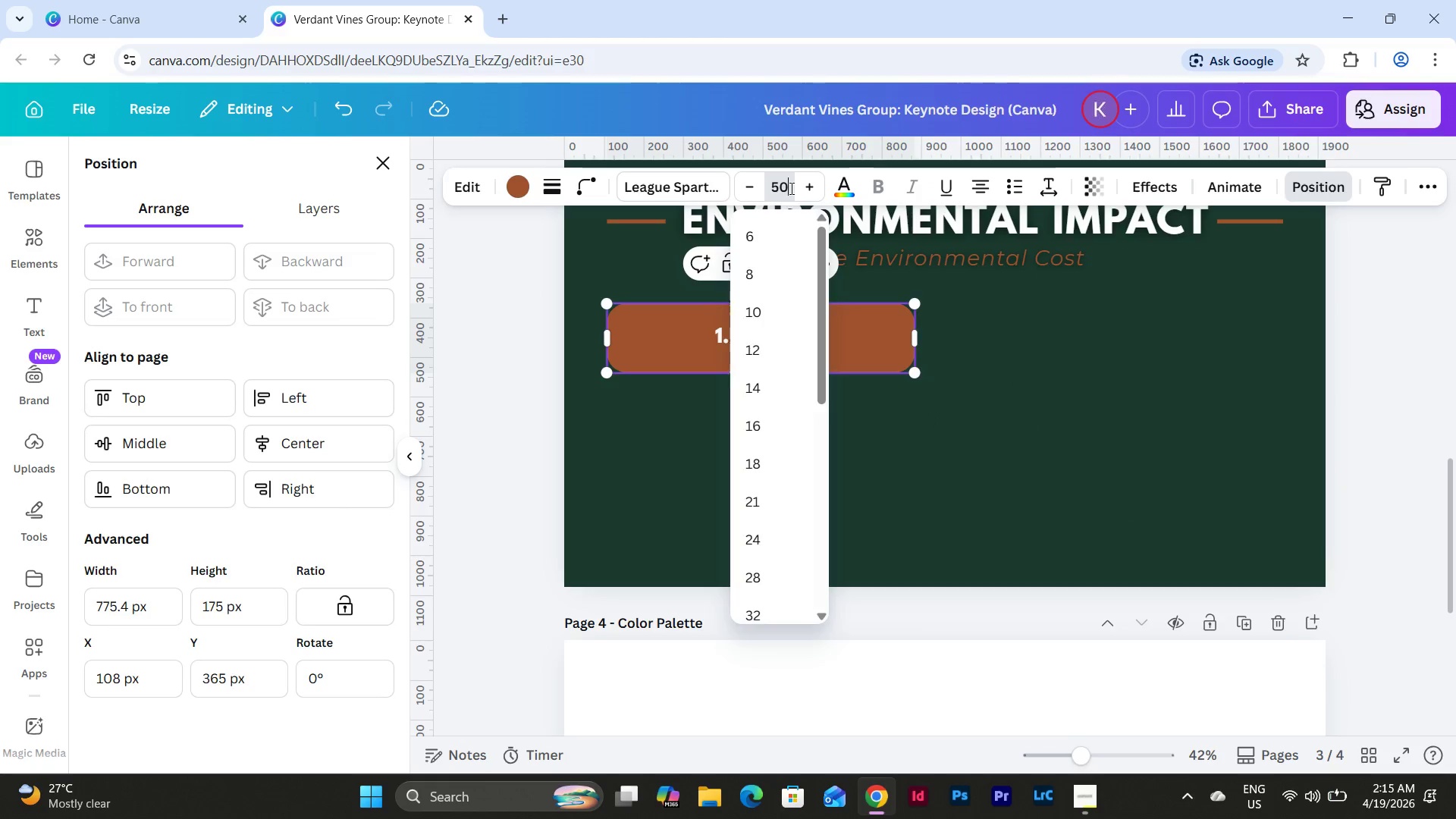 
key(NumpadEnter)
 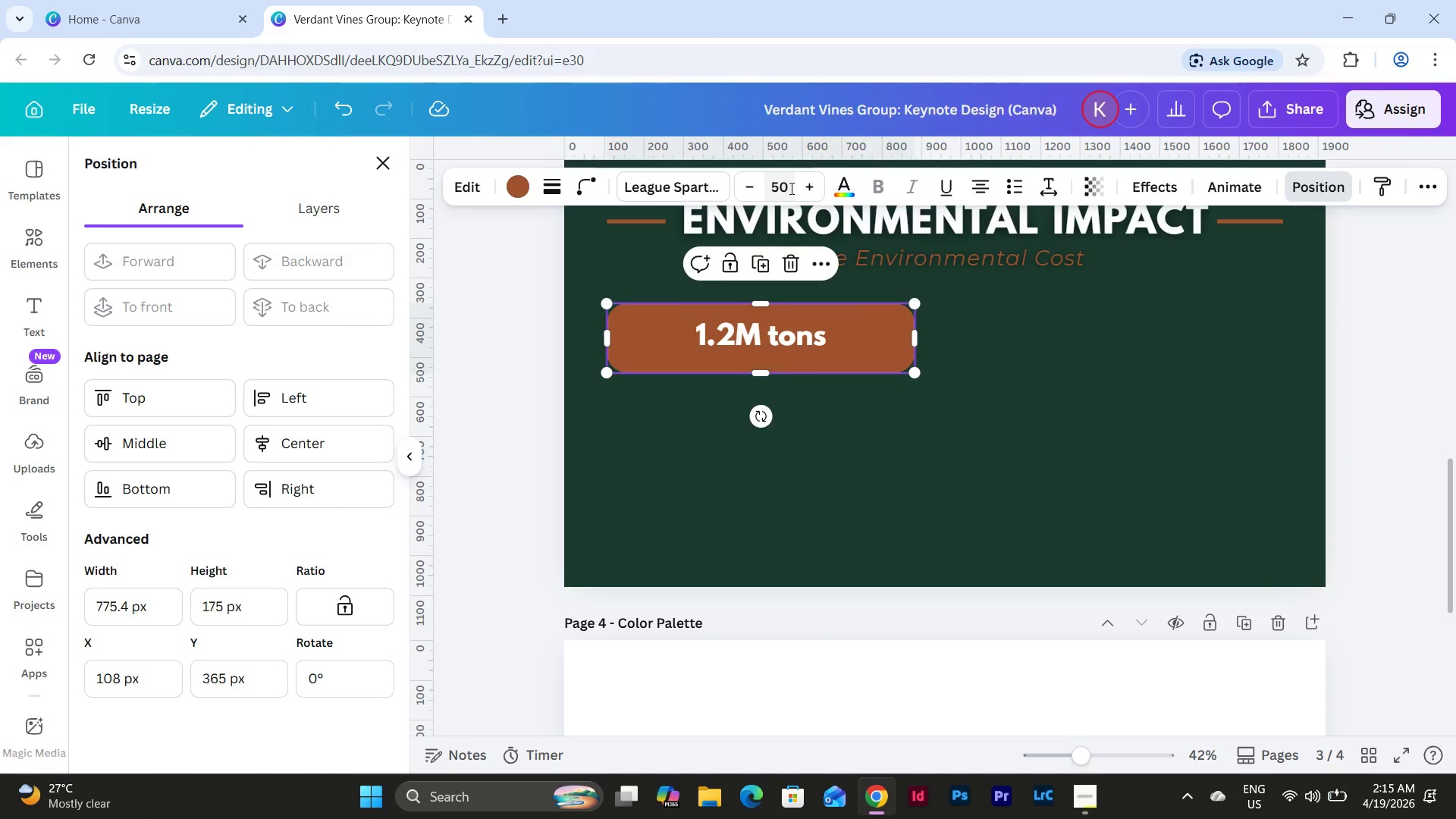 
left_click_drag(start_coordinate=[915, 344], to_coordinate=[802, 353])
 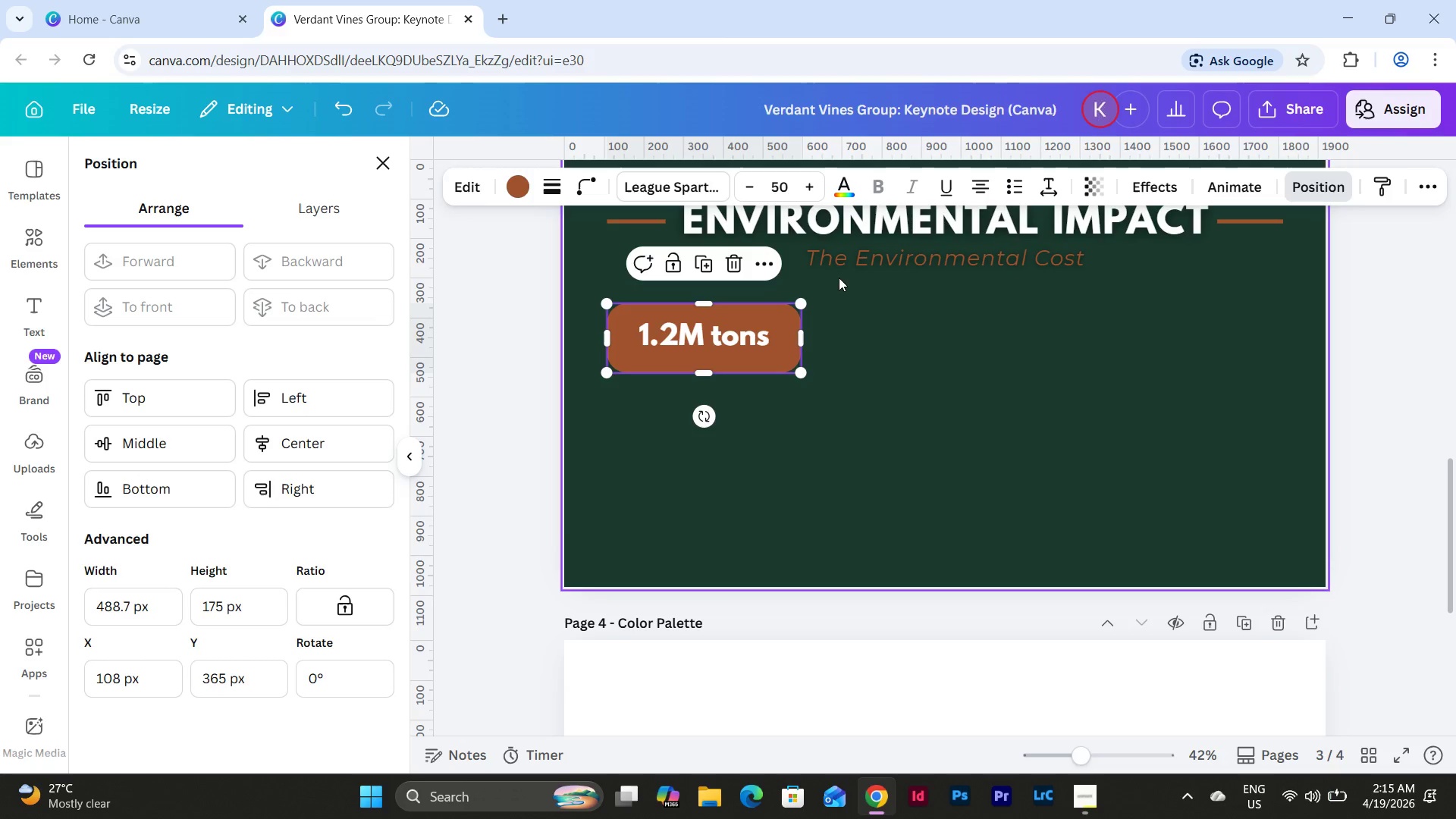 
left_click([874, 352])
 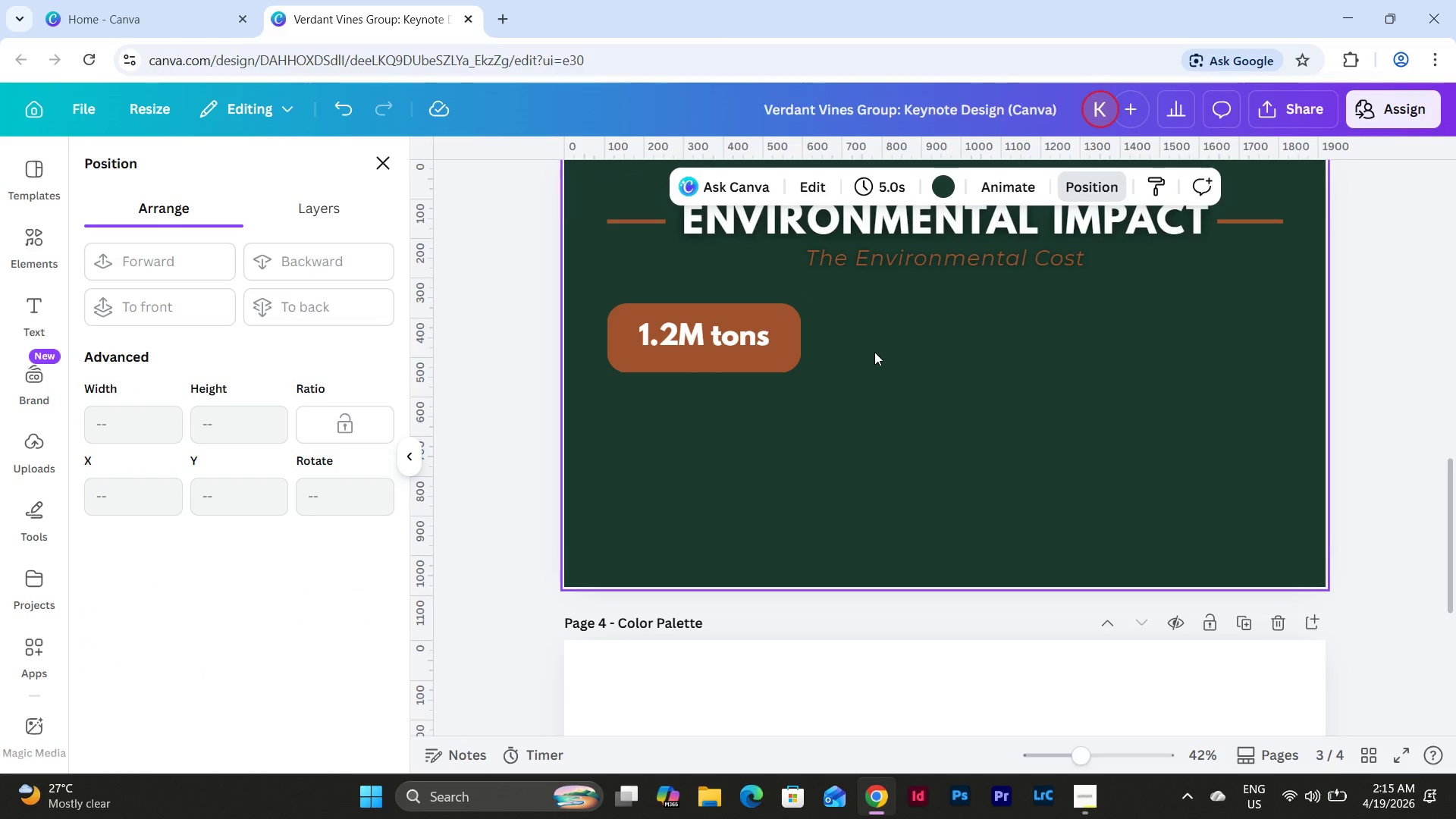 
scroll: coordinate [874, 352], scroll_direction: up, amount: 4.0
 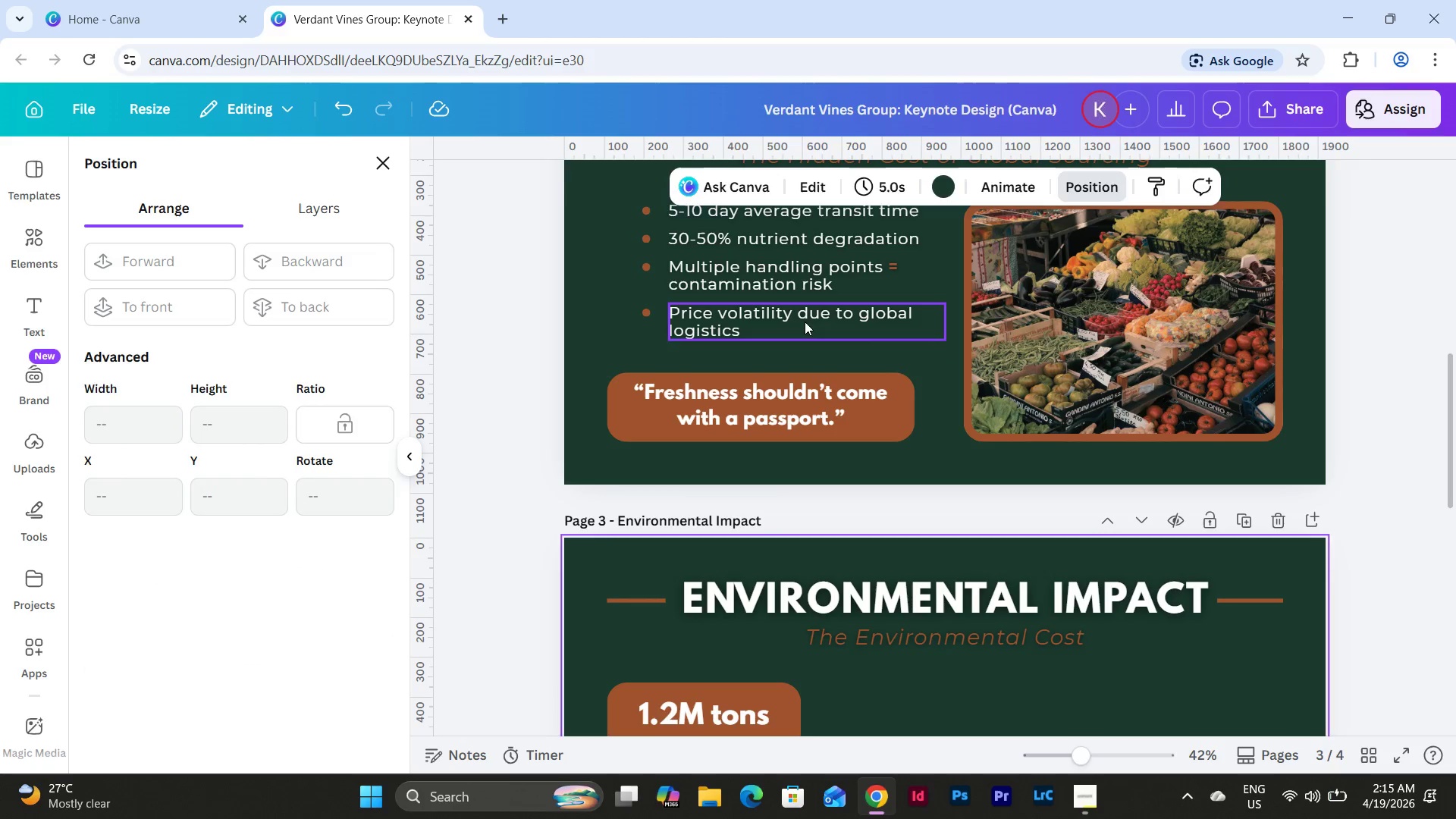 
left_click([802, 322])
 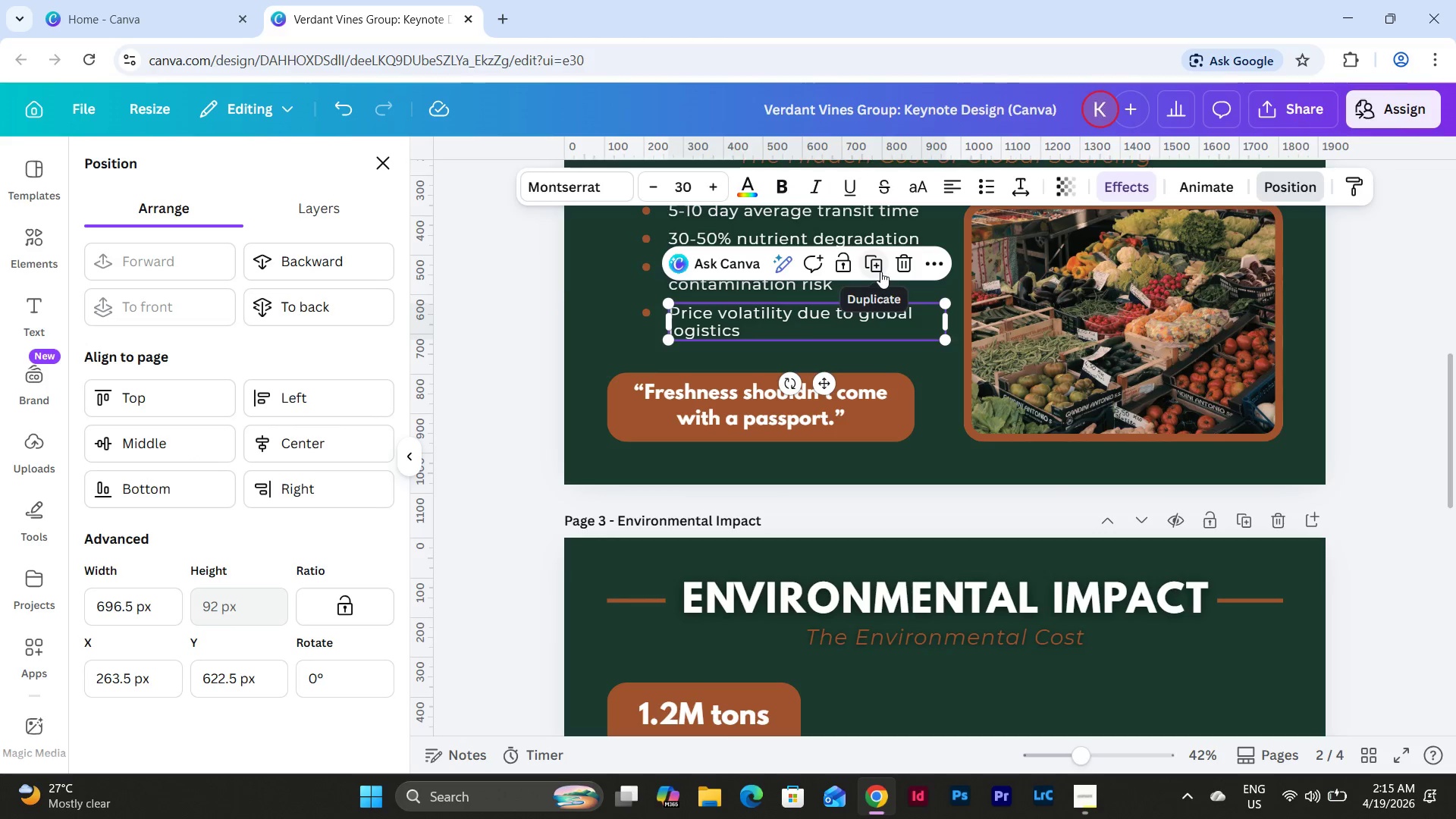 
left_click([880, 271])
 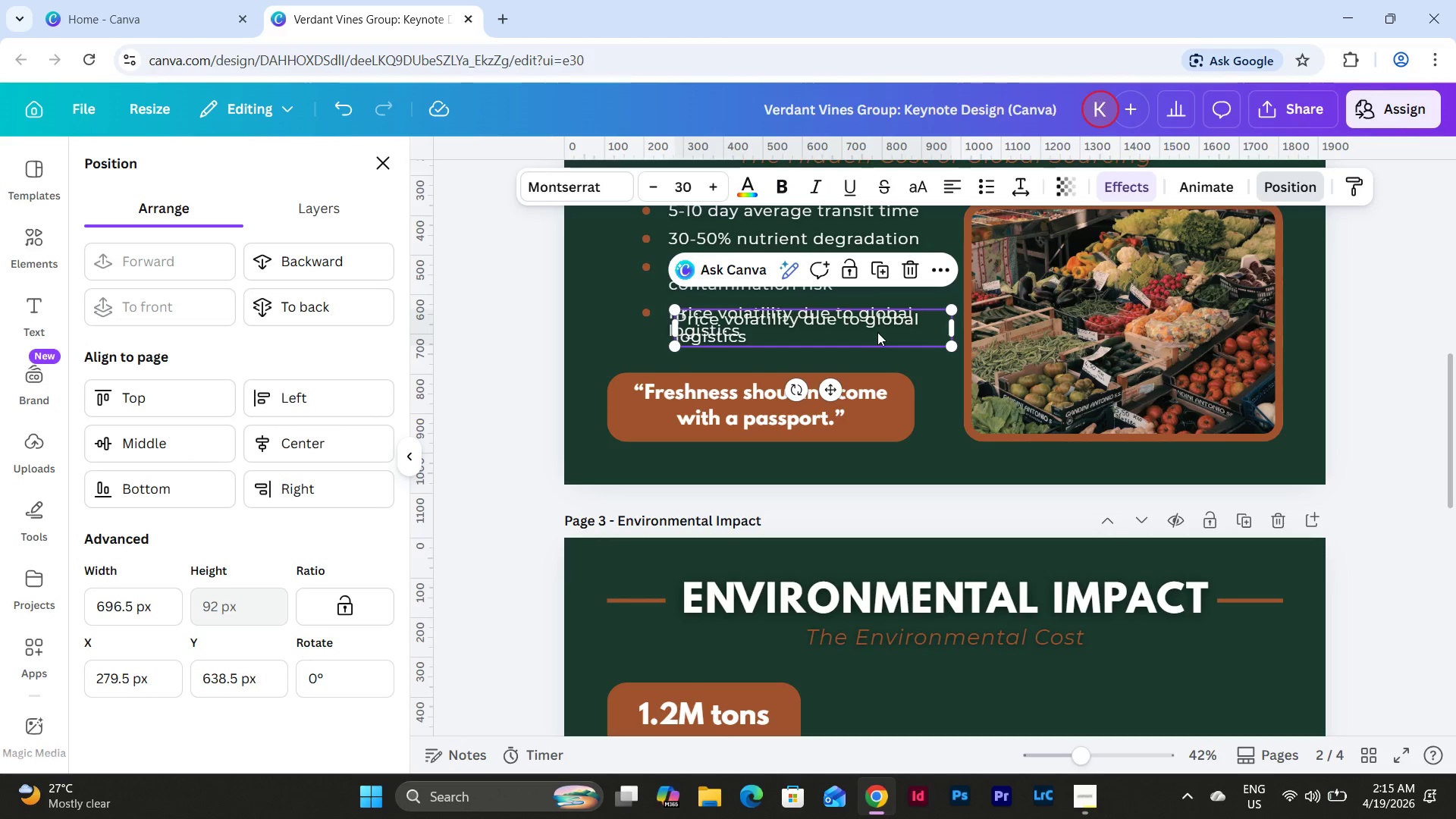 
left_click_drag(start_coordinate=[877, 328], to_coordinate=[995, 679])
 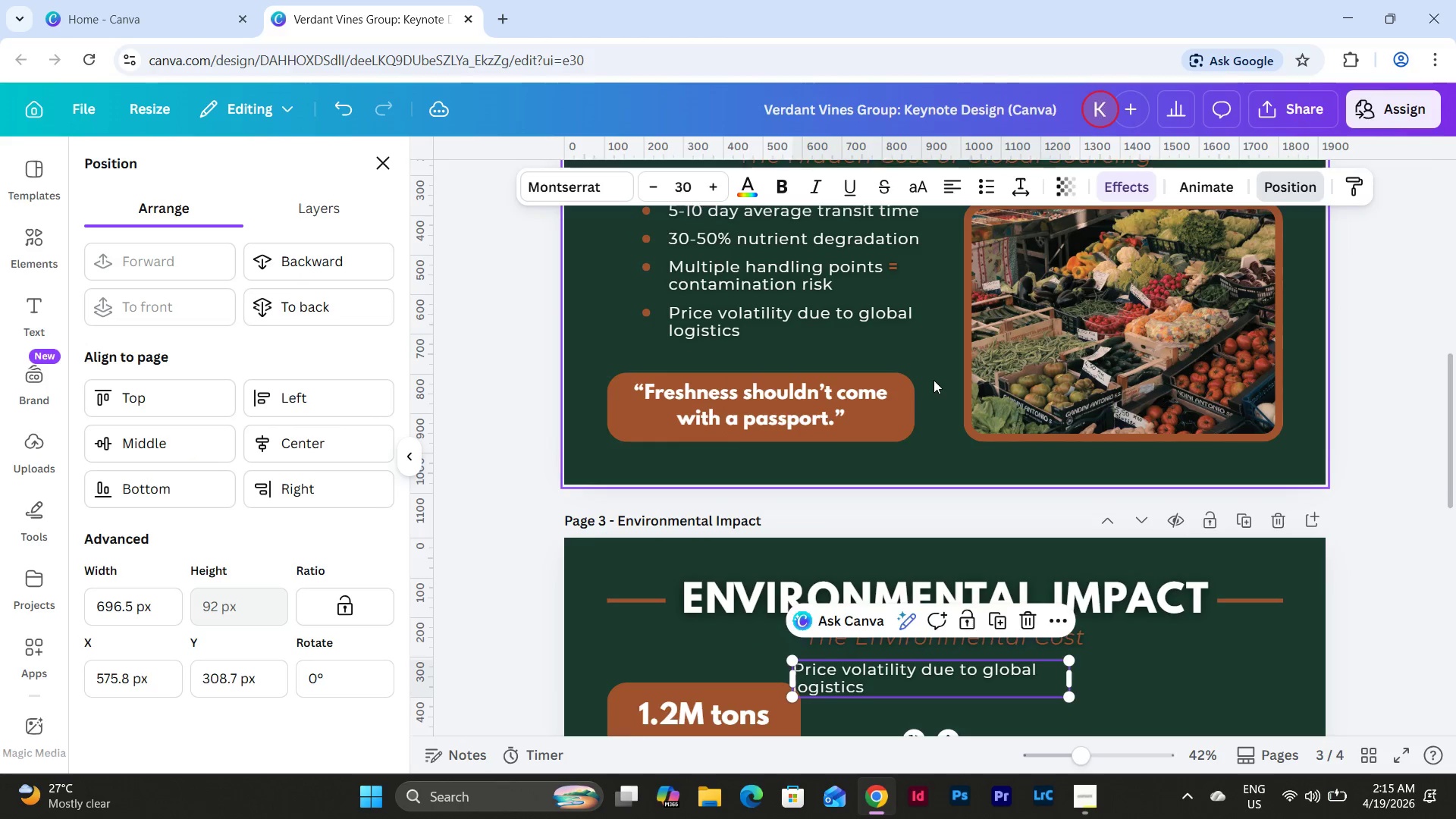 
scroll: coordinate [902, 170], scroll_direction: down, amount: 2.0
 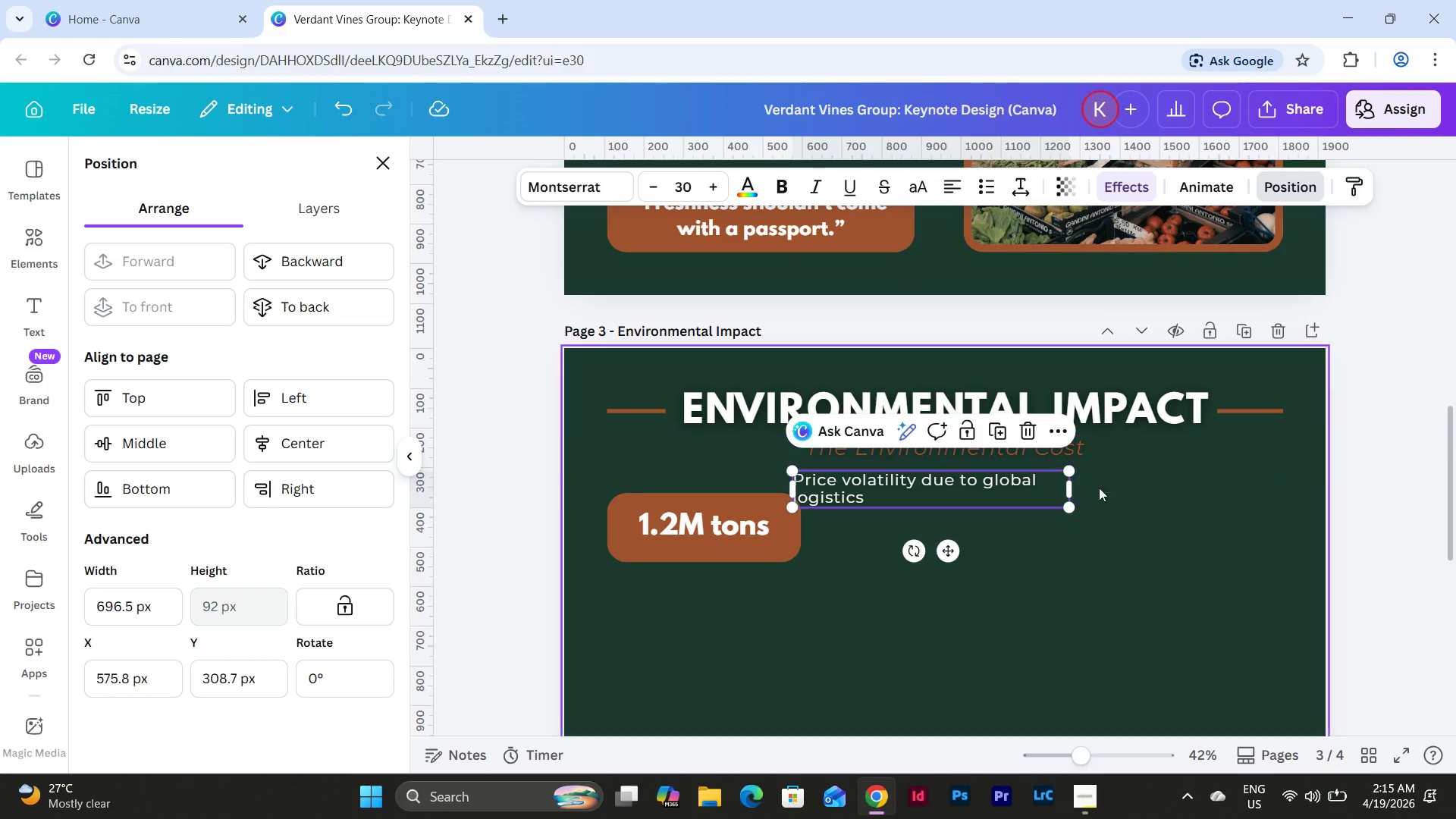 
left_click_drag(start_coordinate=[1075, 488], to_coordinate=[1131, 498])
 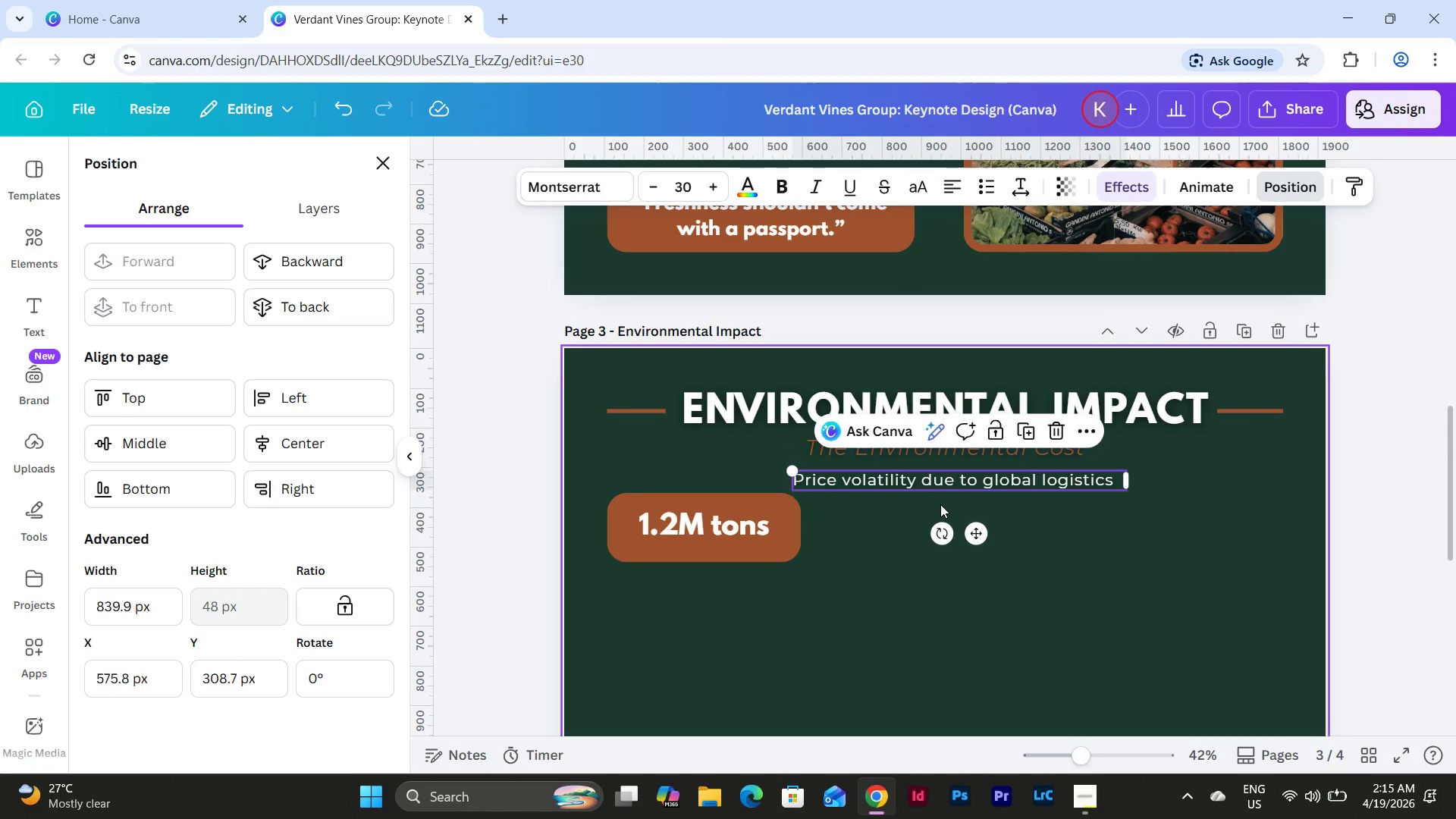 
left_click_drag(start_coordinate=[978, 532], to_coordinate=[1000, 578])
 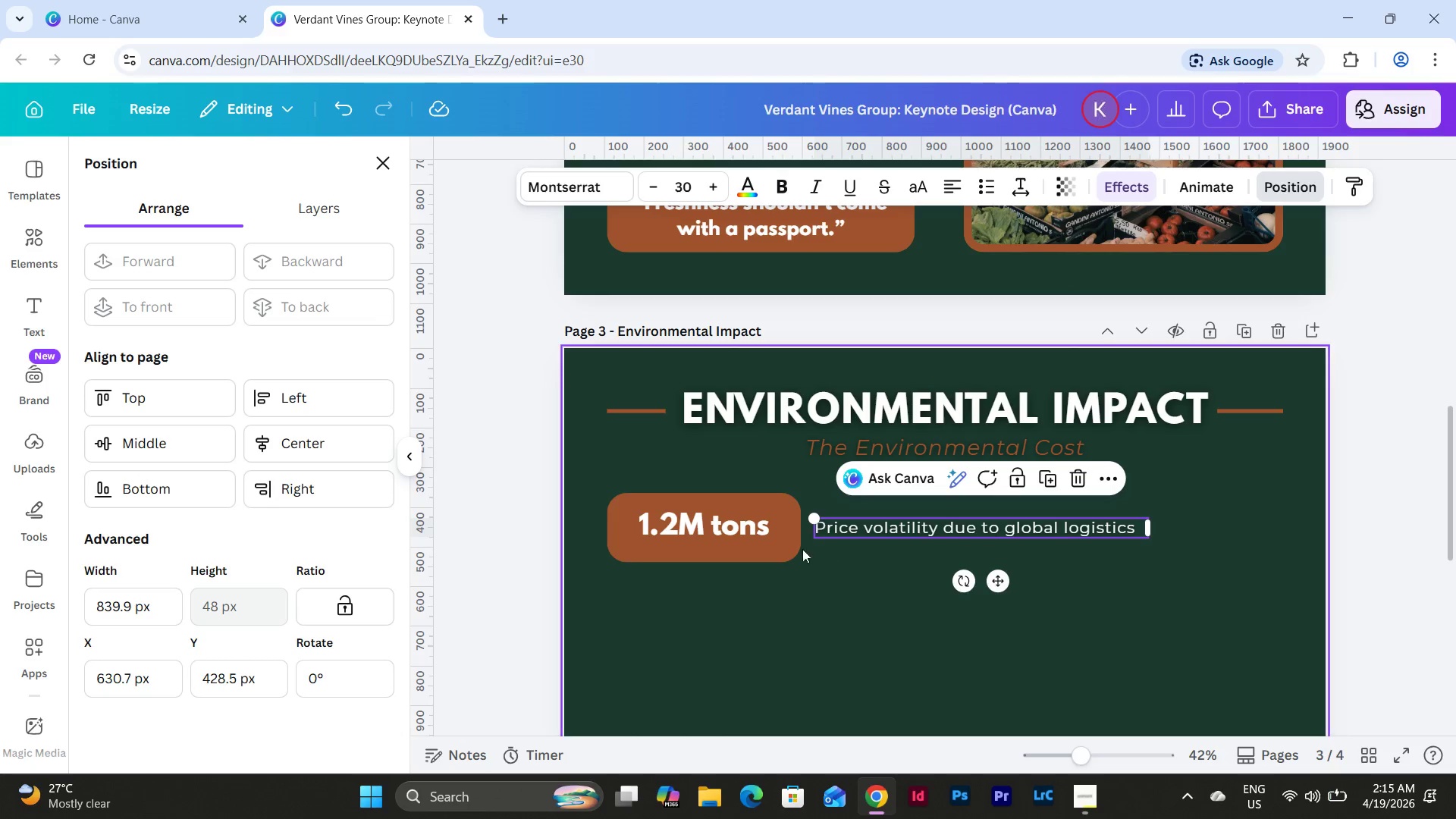 
left_click([768, 544])
 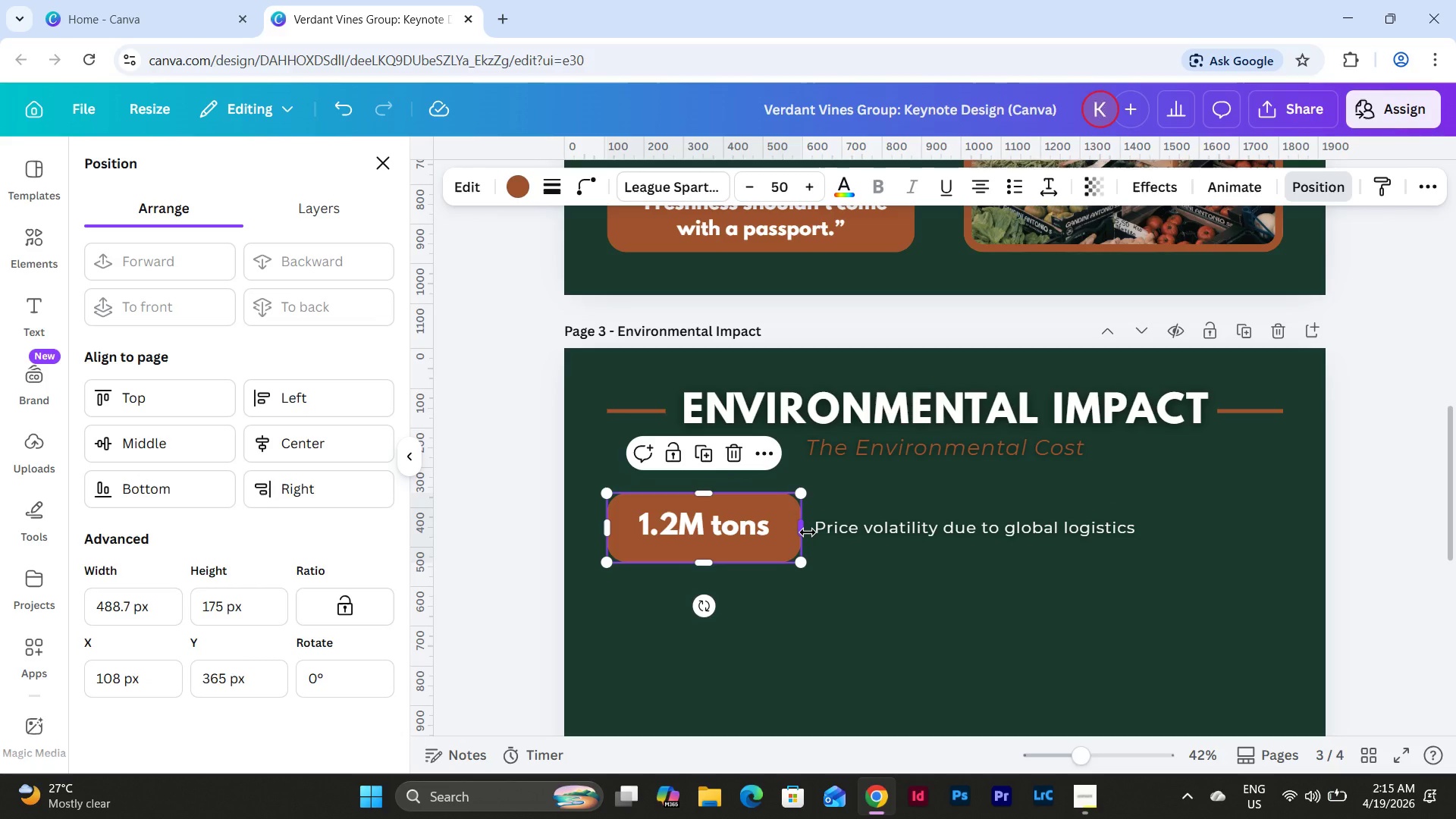 
left_click_drag(start_coordinate=[808, 532], to_coordinate=[791, 534])
 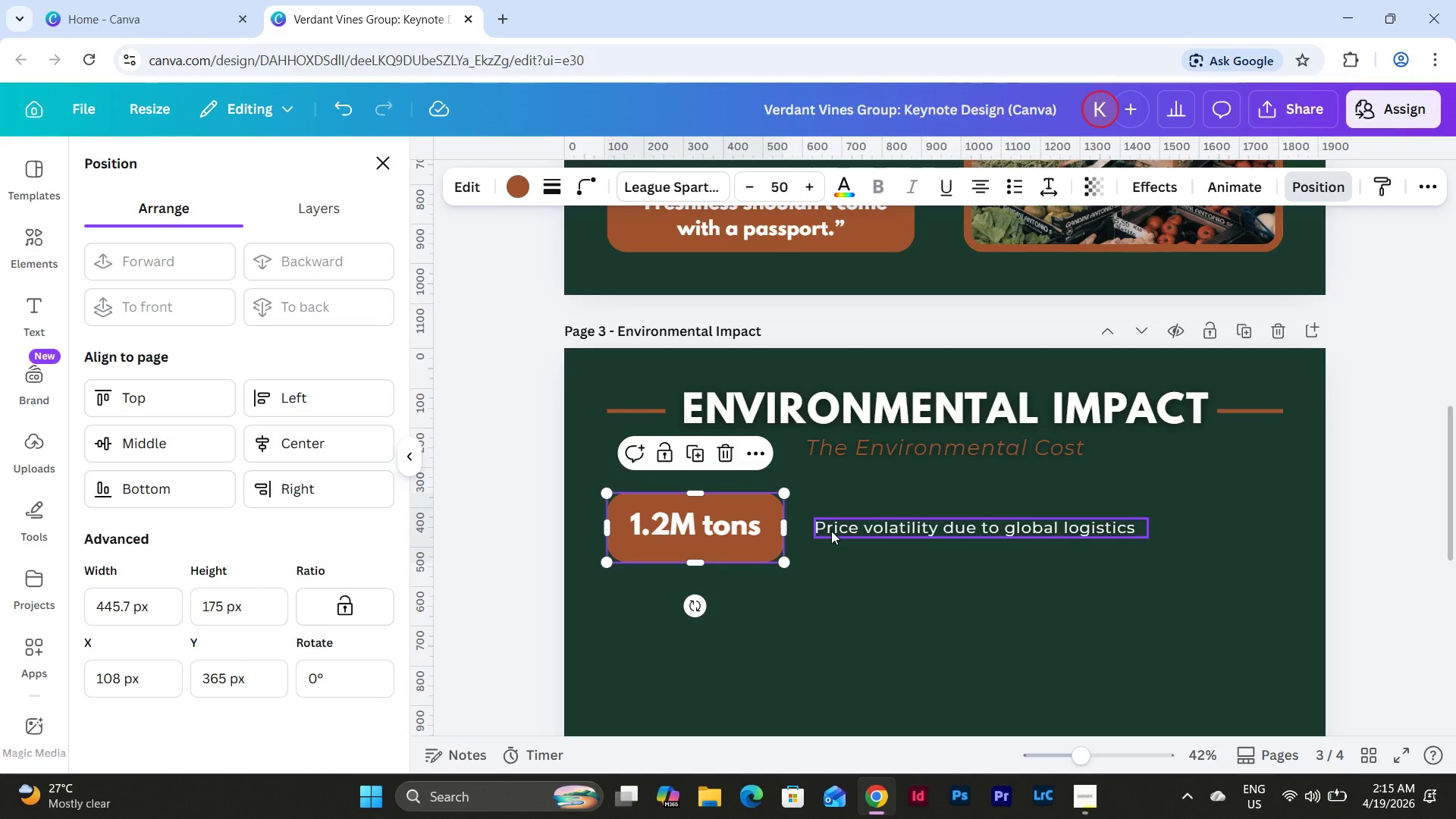 
left_click([832, 531])
 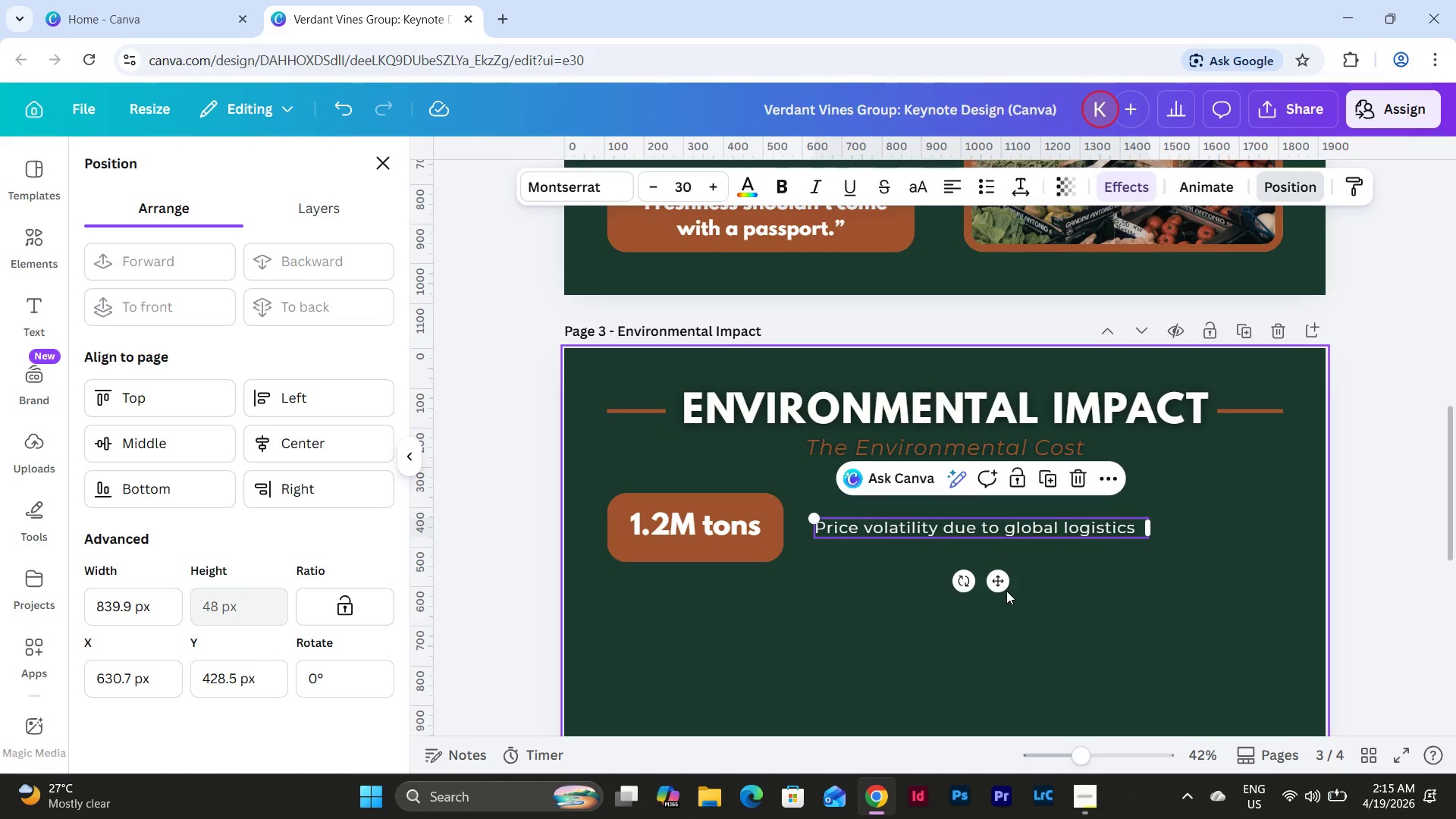 
left_click_drag(start_coordinate=[996, 585], to_coordinate=[981, 585])
 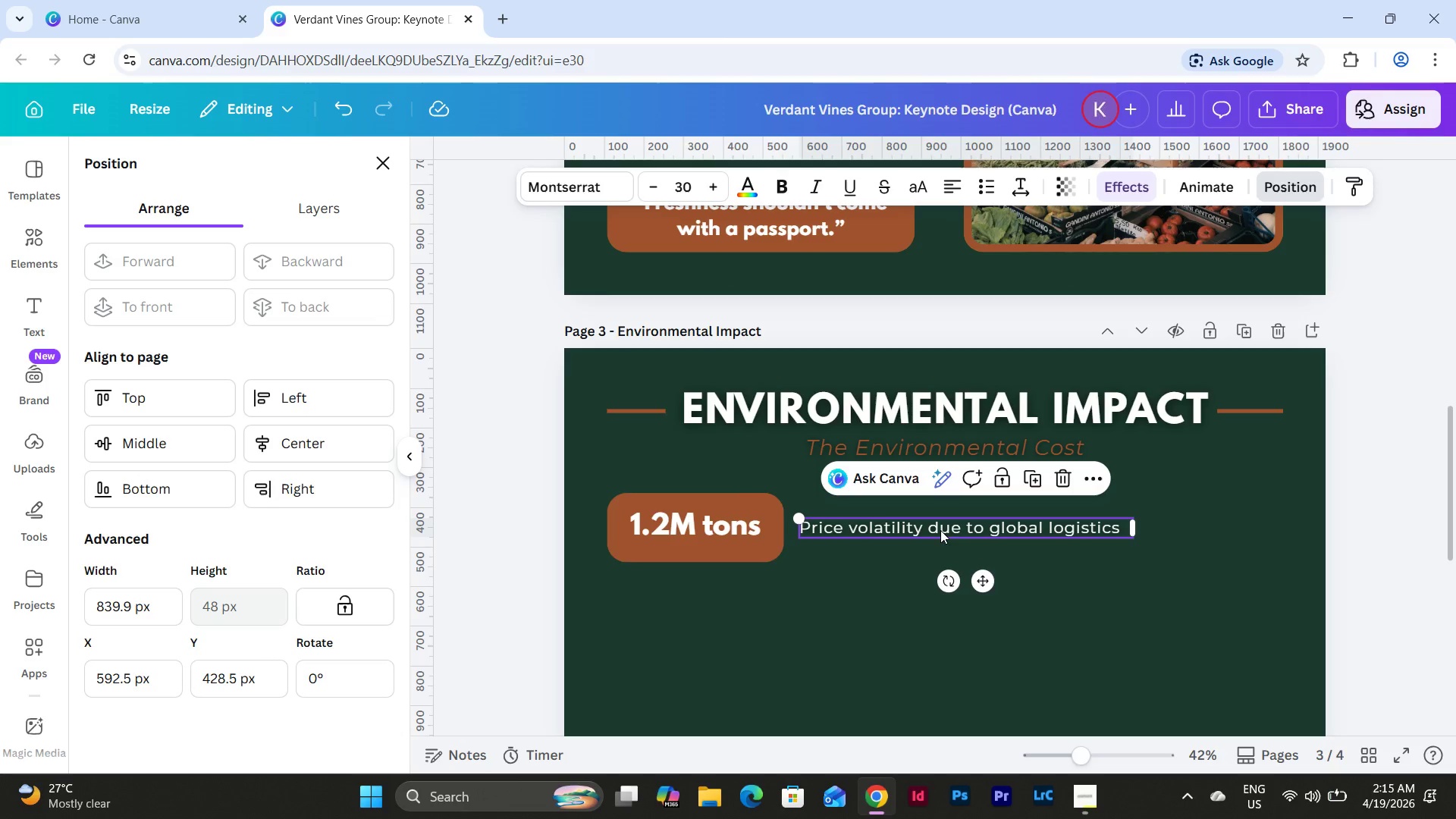 
left_click([734, 518])
 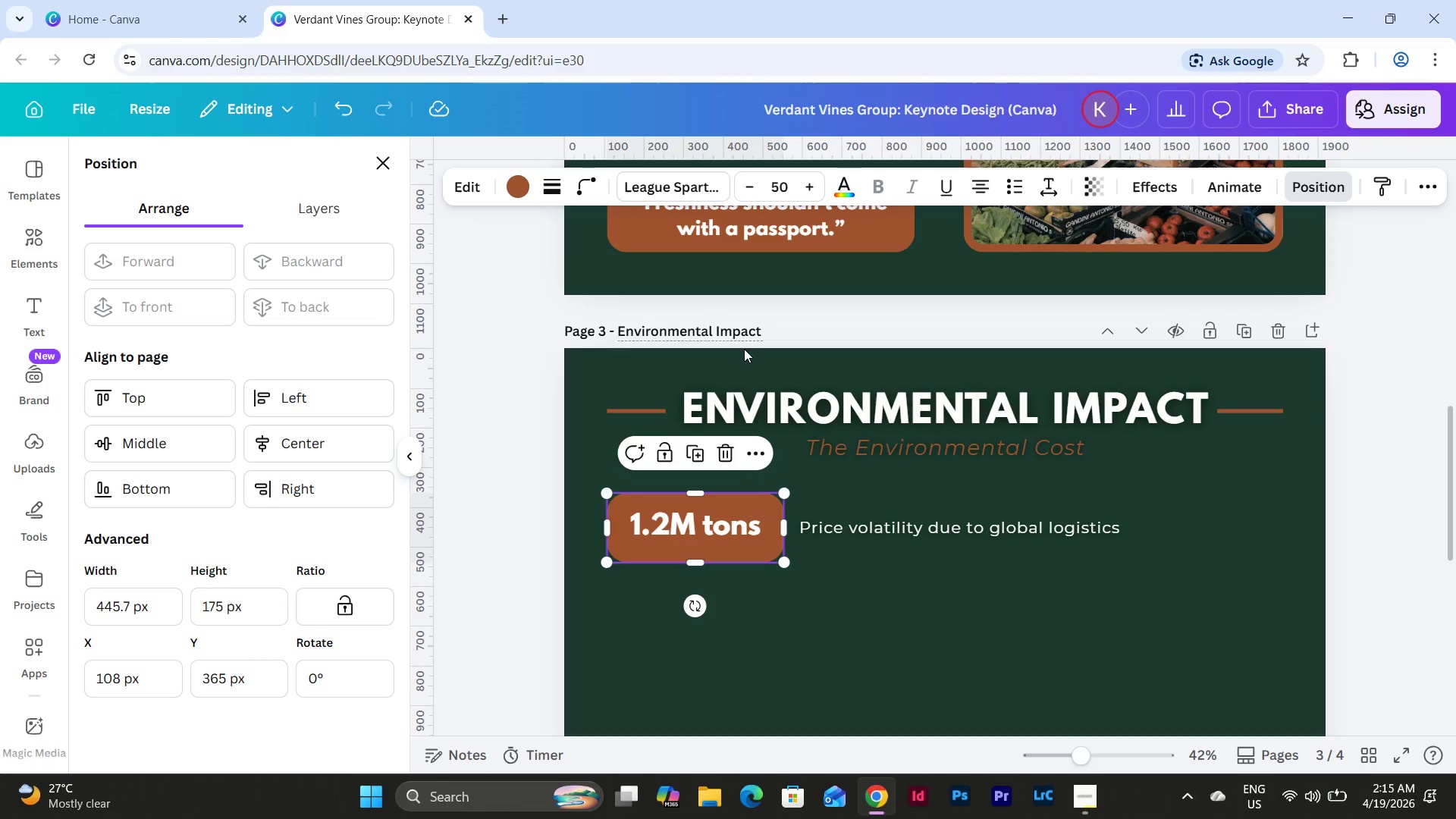 
scroll: coordinate [746, 366], scroll_direction: up, amount: 1.0
 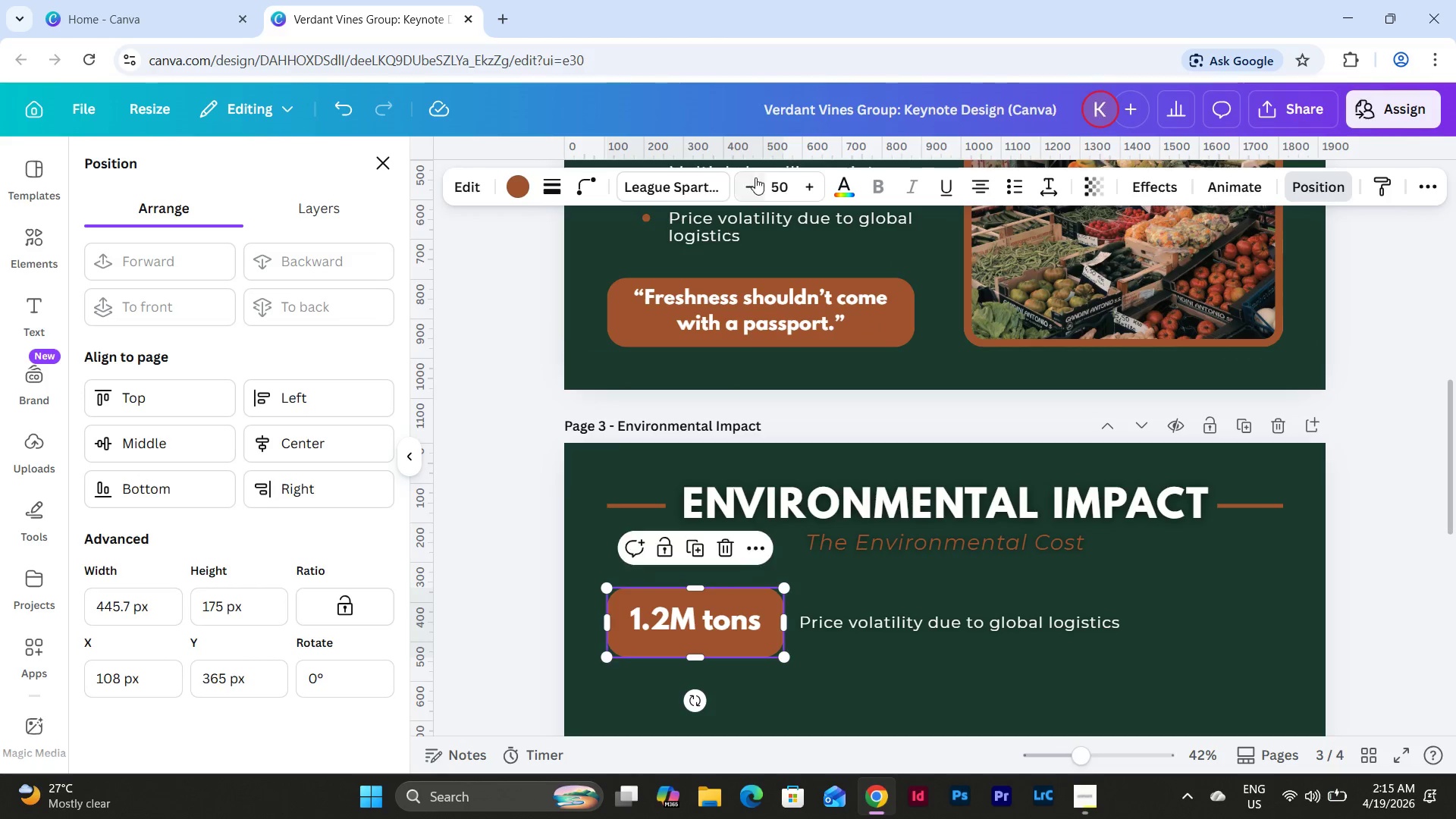 
left_click([777, 184])
 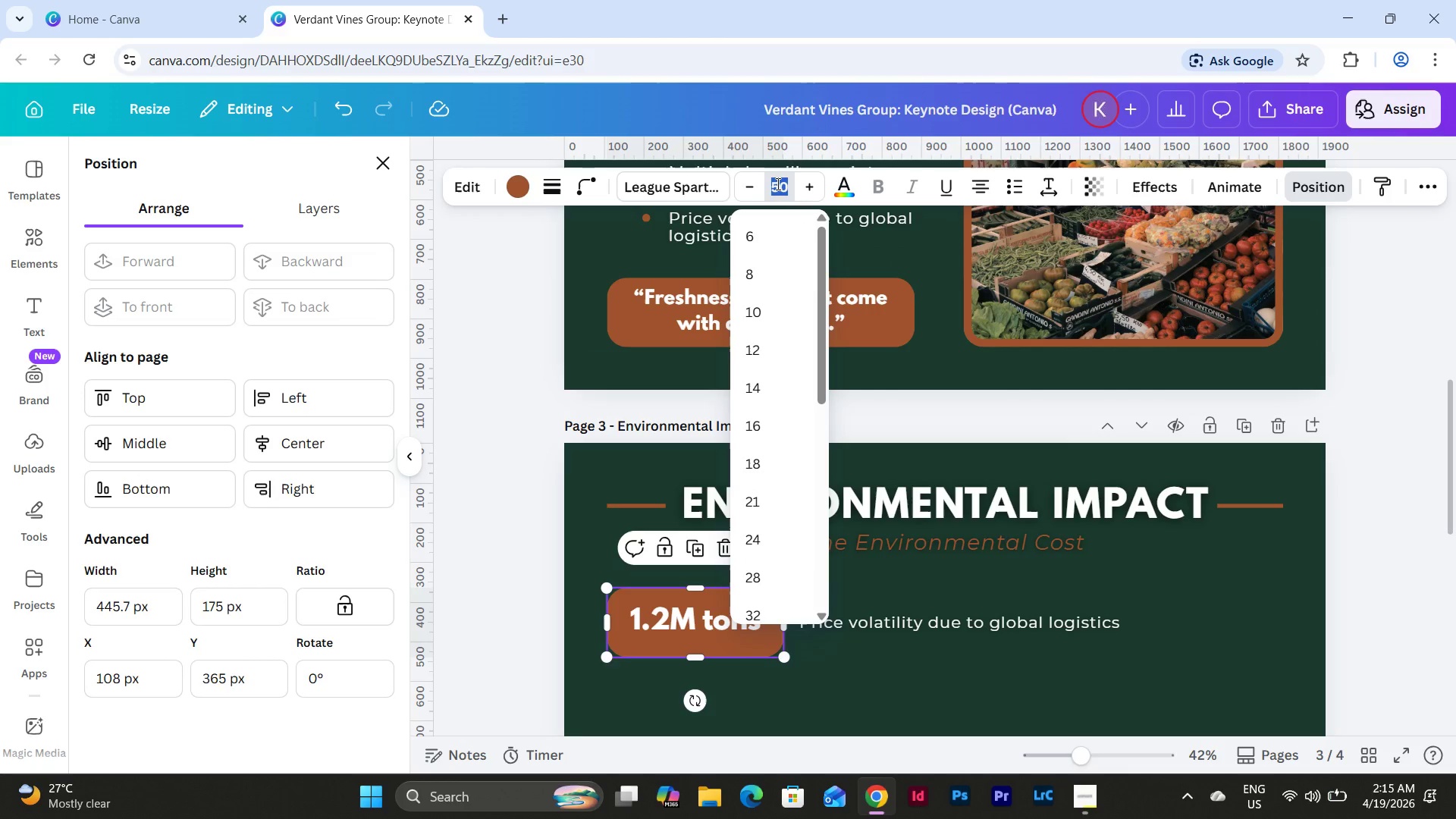 
key(Numpad3)
 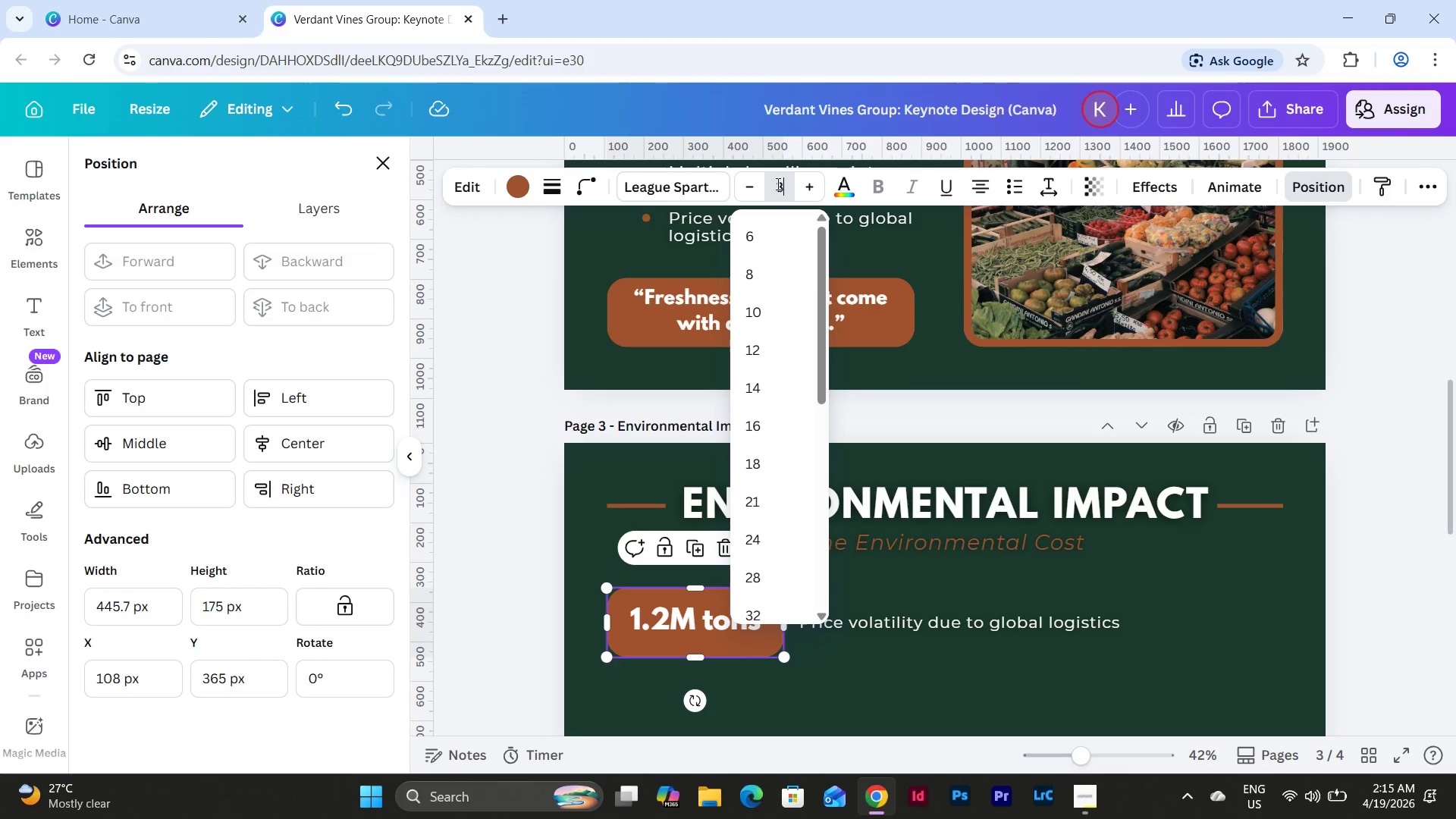 
key(Numpad5)
 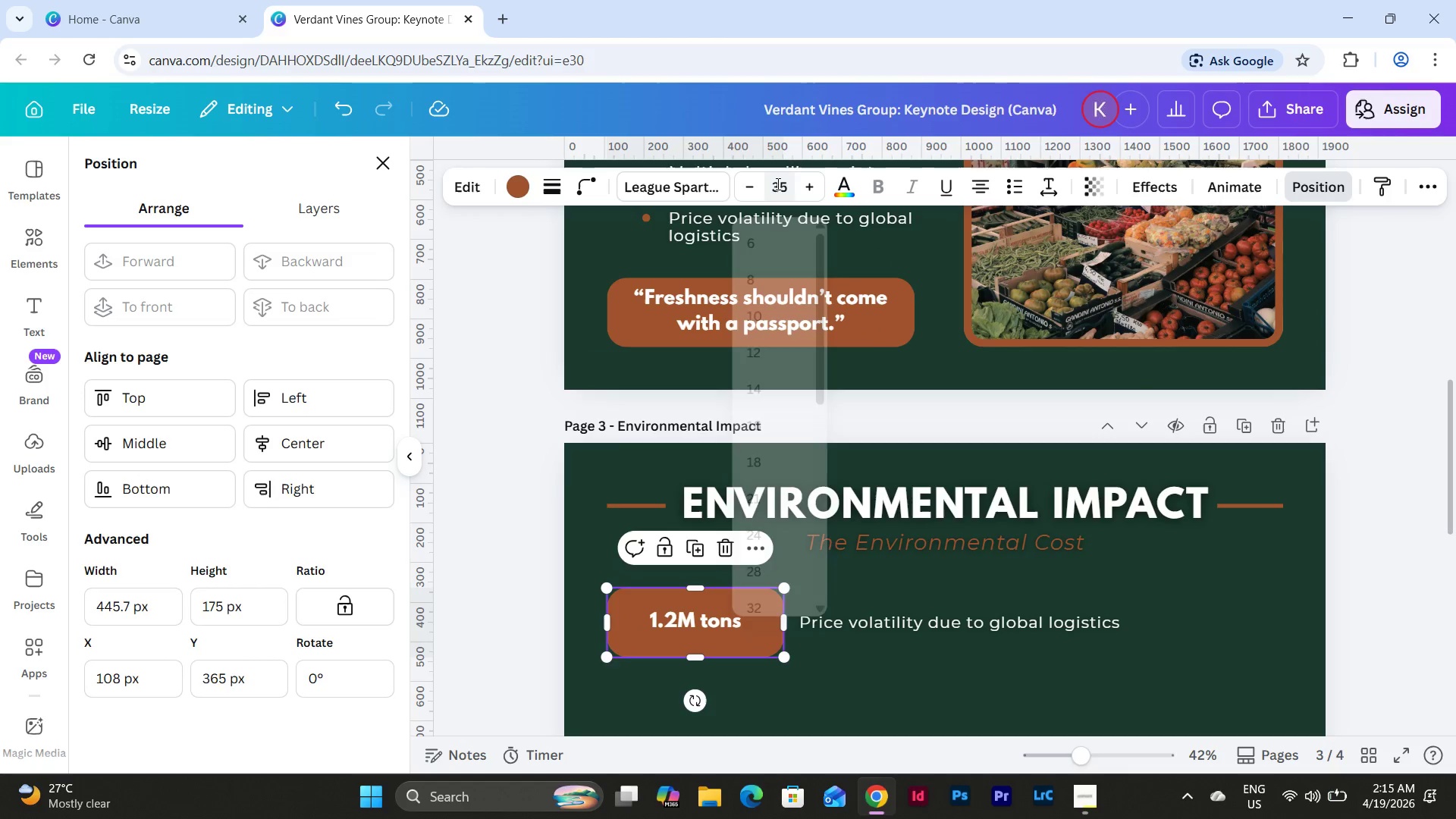 
key(NumpadEnter)
 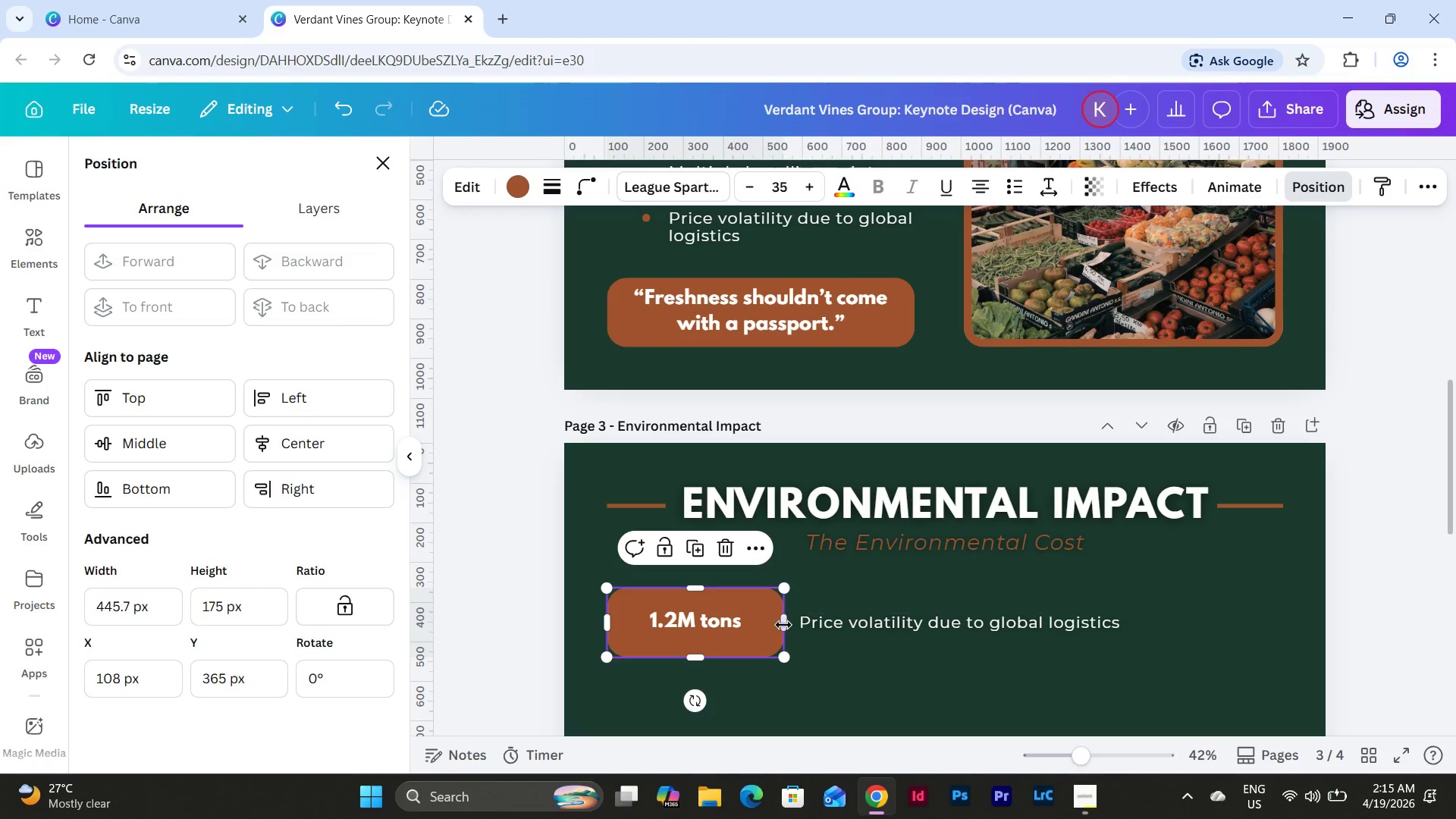 
left_click([774, 195])
 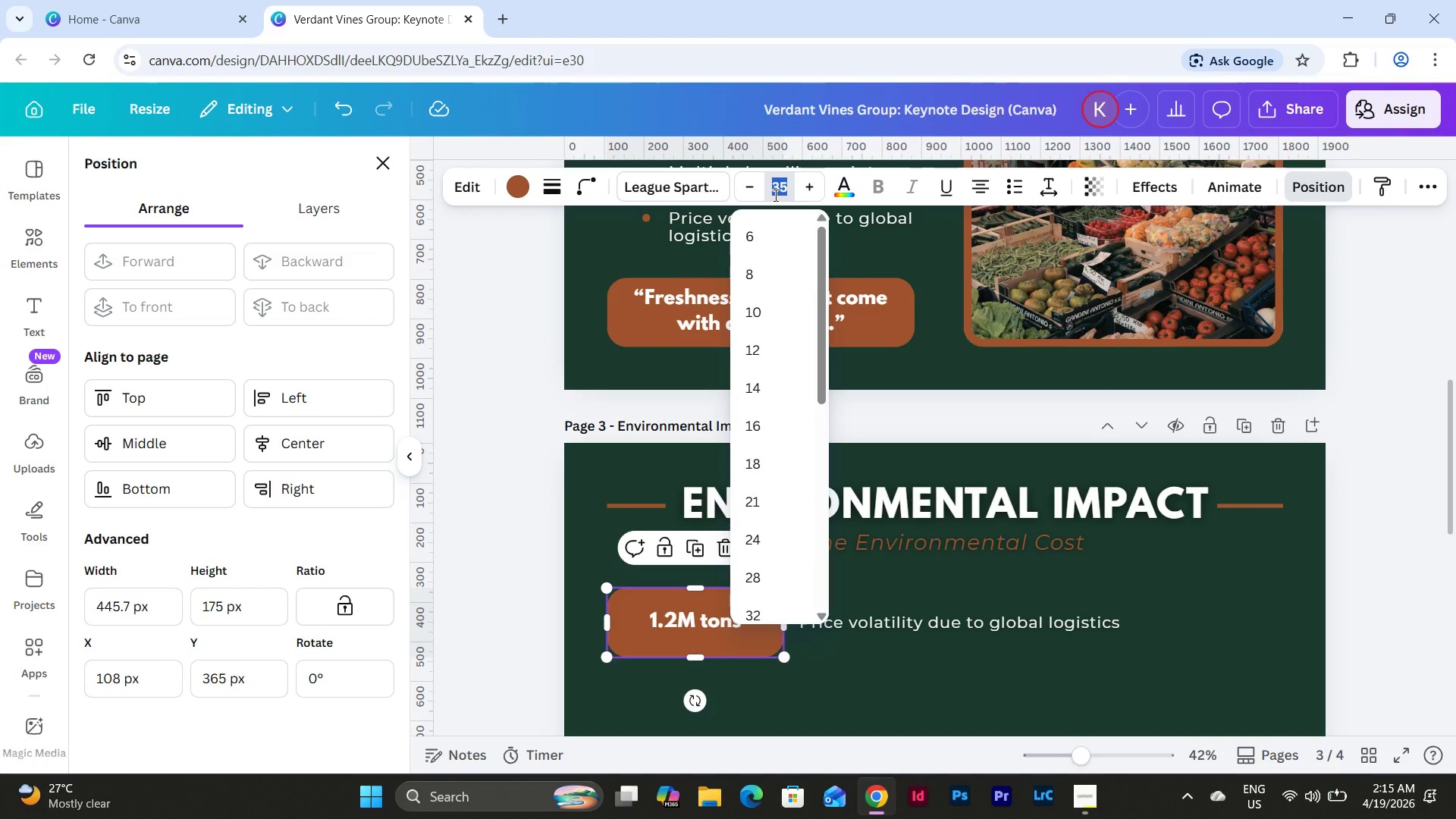 
key(Numpad4)
 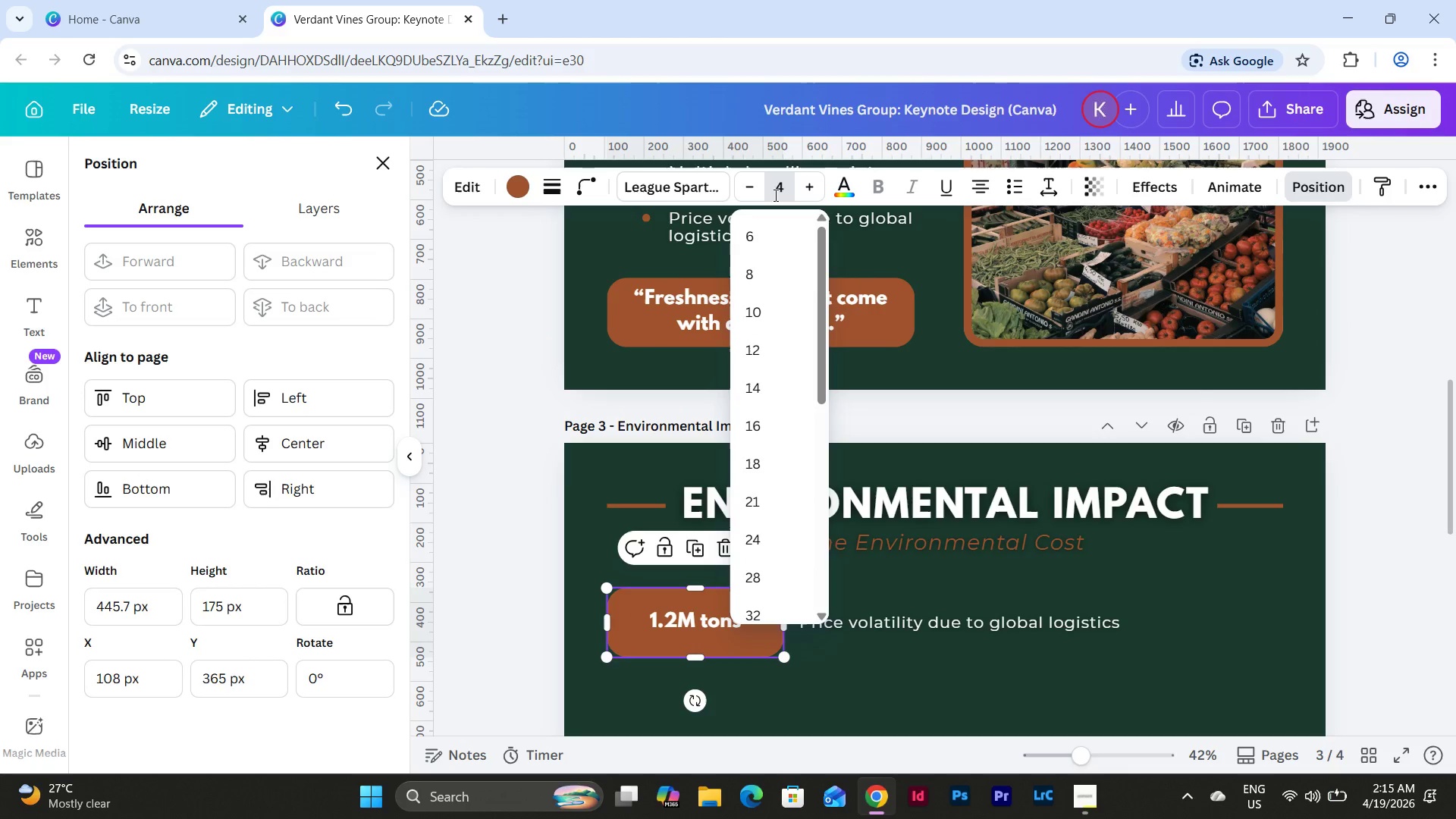 
key(Numpad0)
 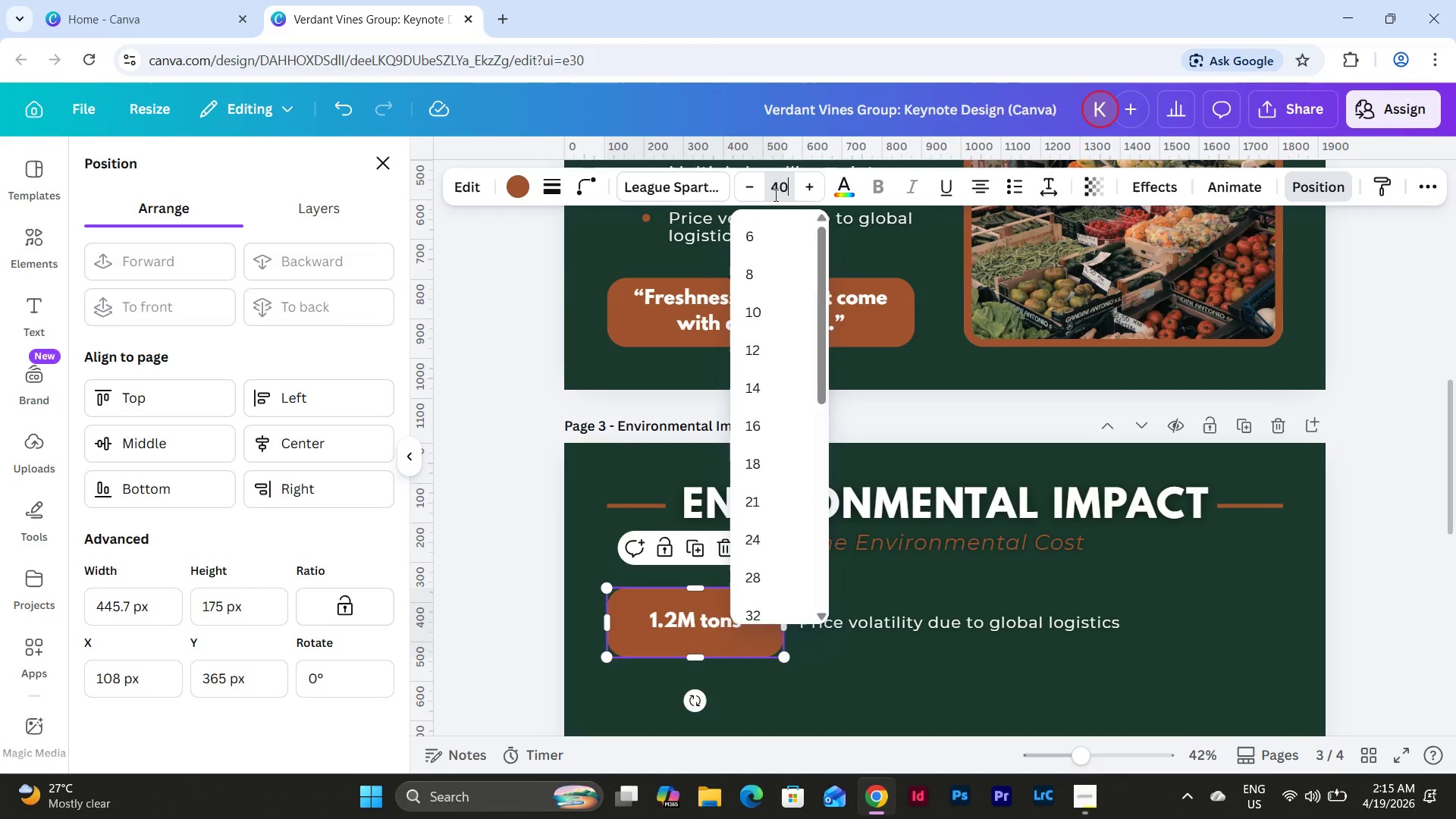 
key(NumpadEnter)
 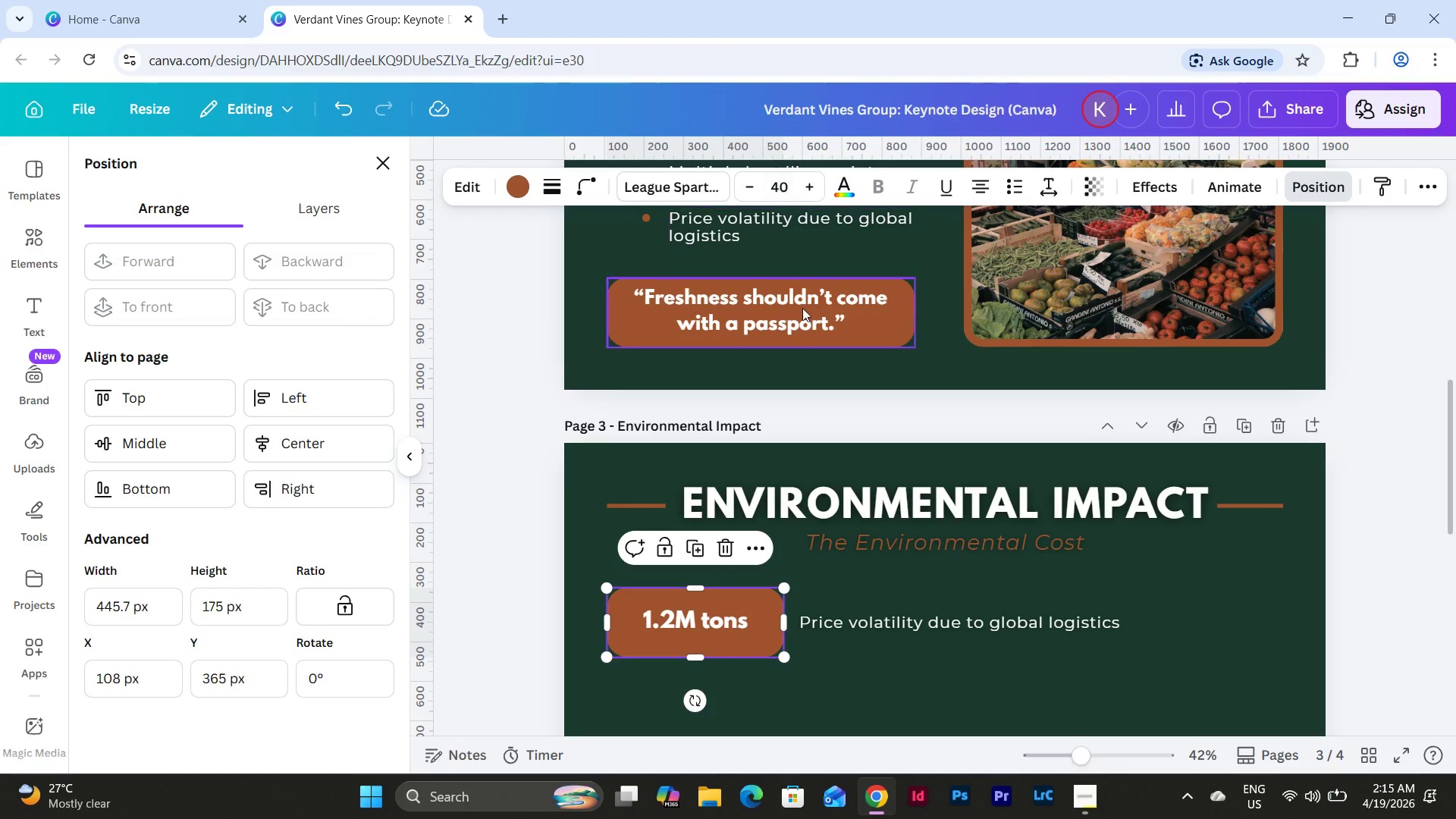 
left_click([805, 293])
 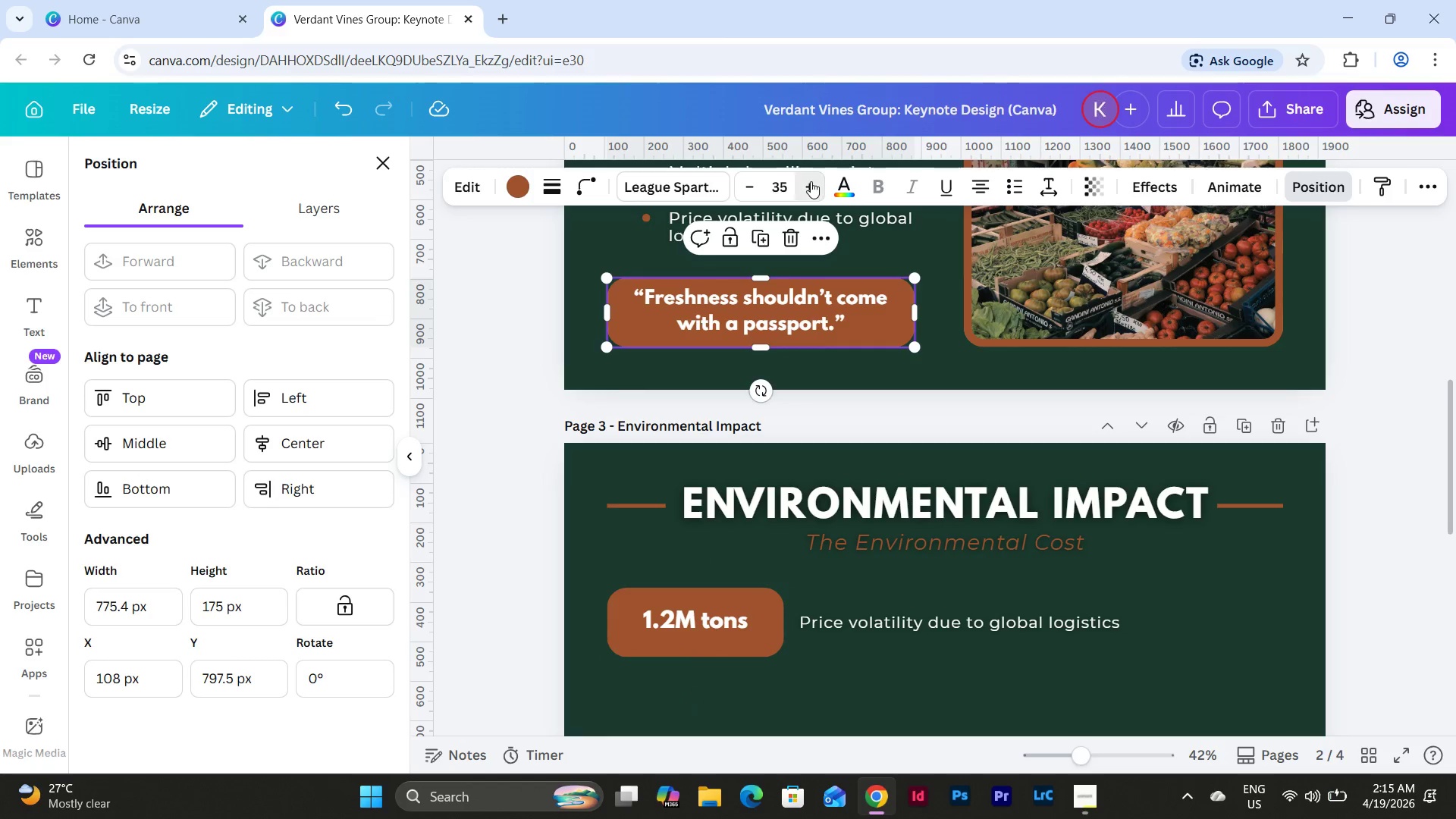 
double_click([811, 181])
 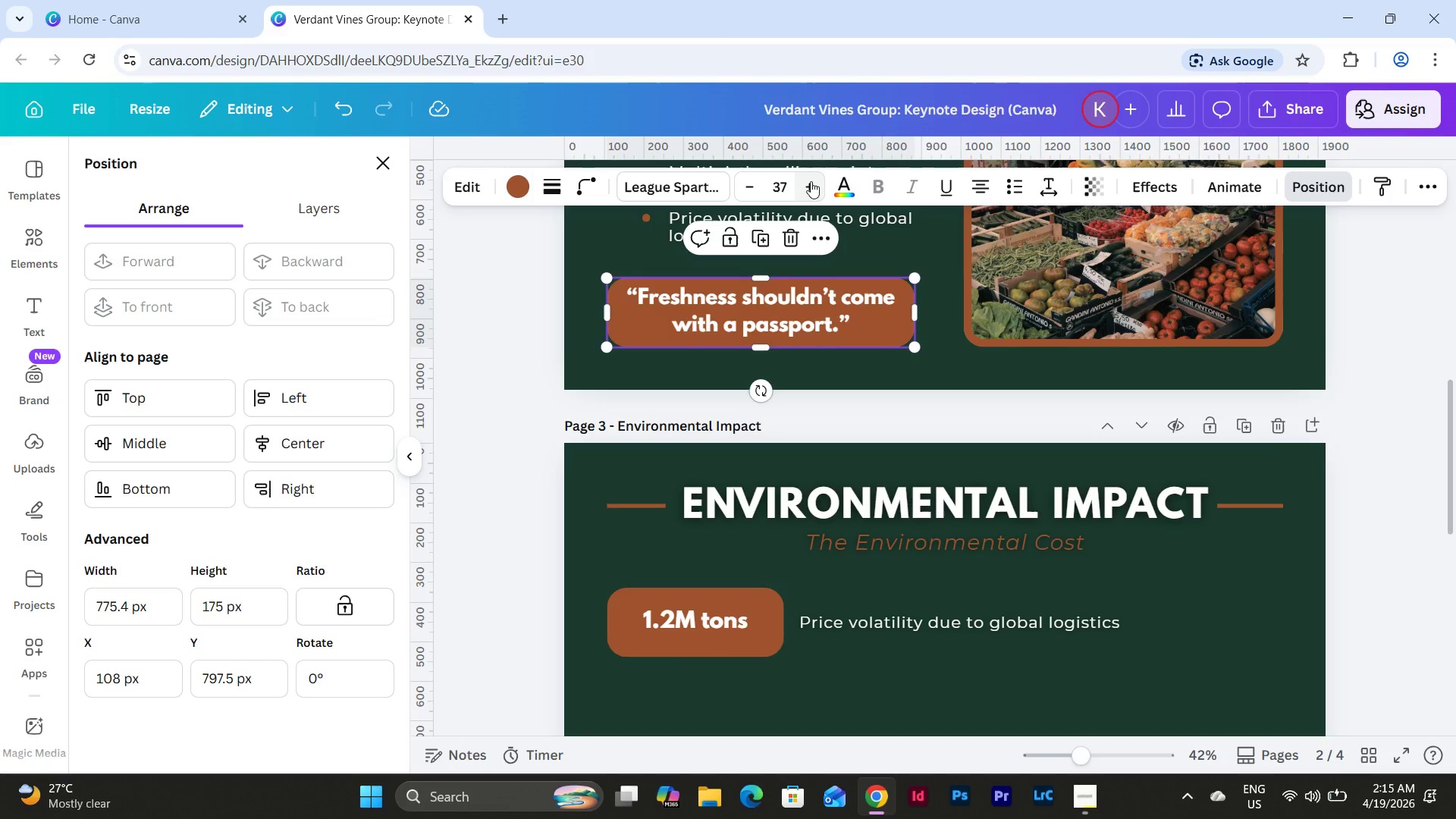 
triple_click([811, 181])
 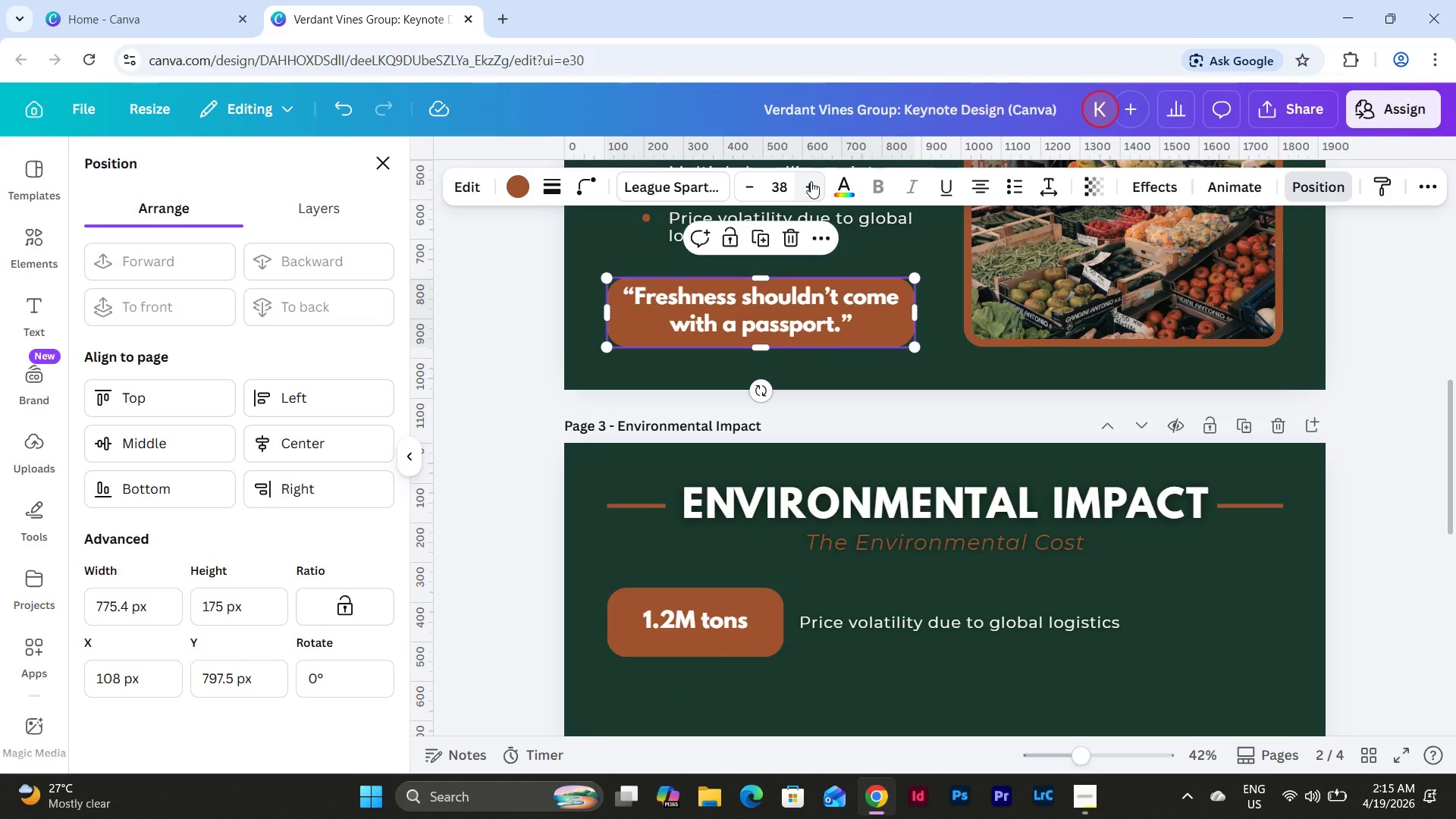 
triple_click([811, 181])
 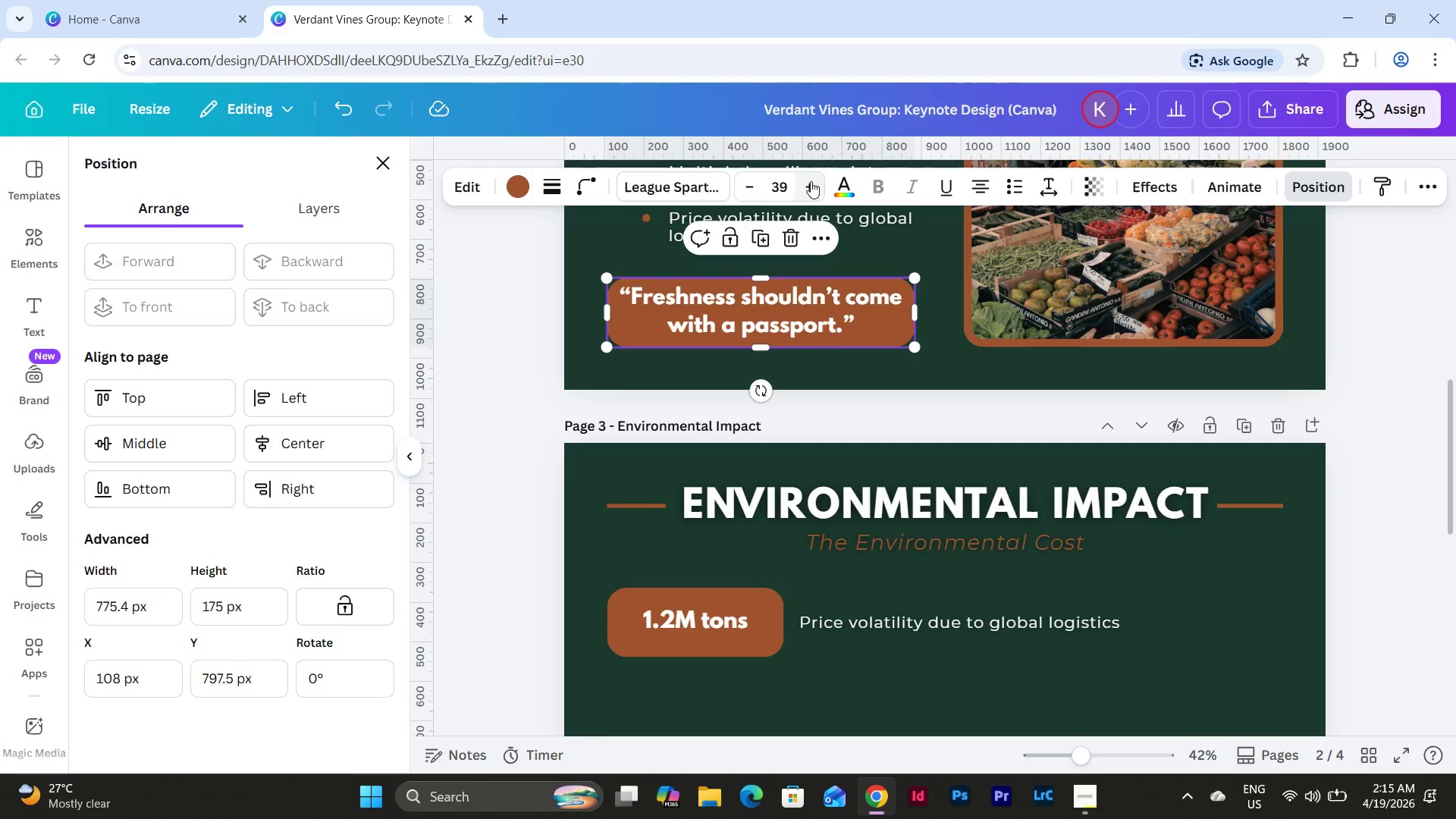 
left_click([811, 181])
 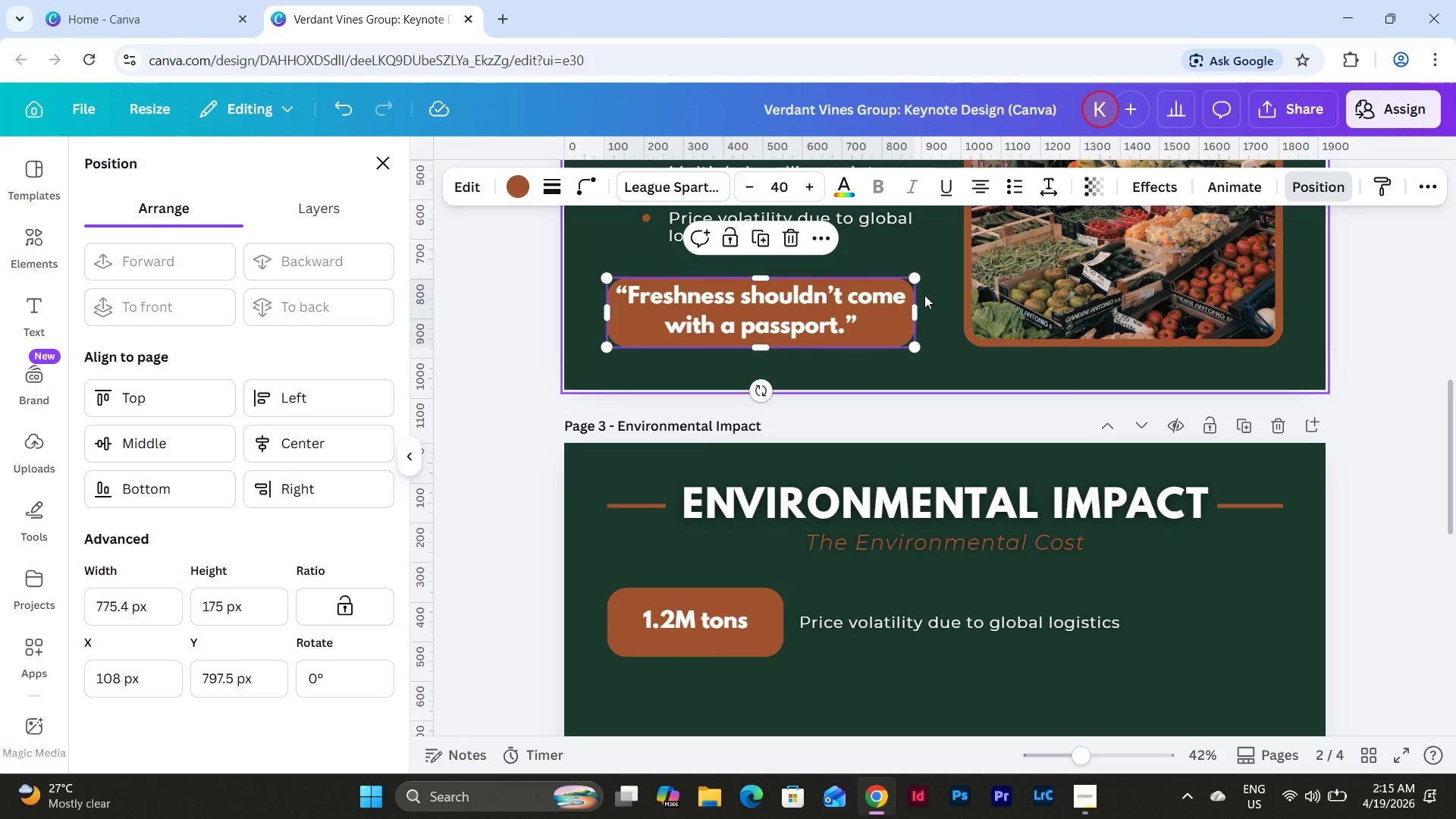 
left_click_drag(start_coordinate=[921, 316], to_coordinate=[949, 315])
 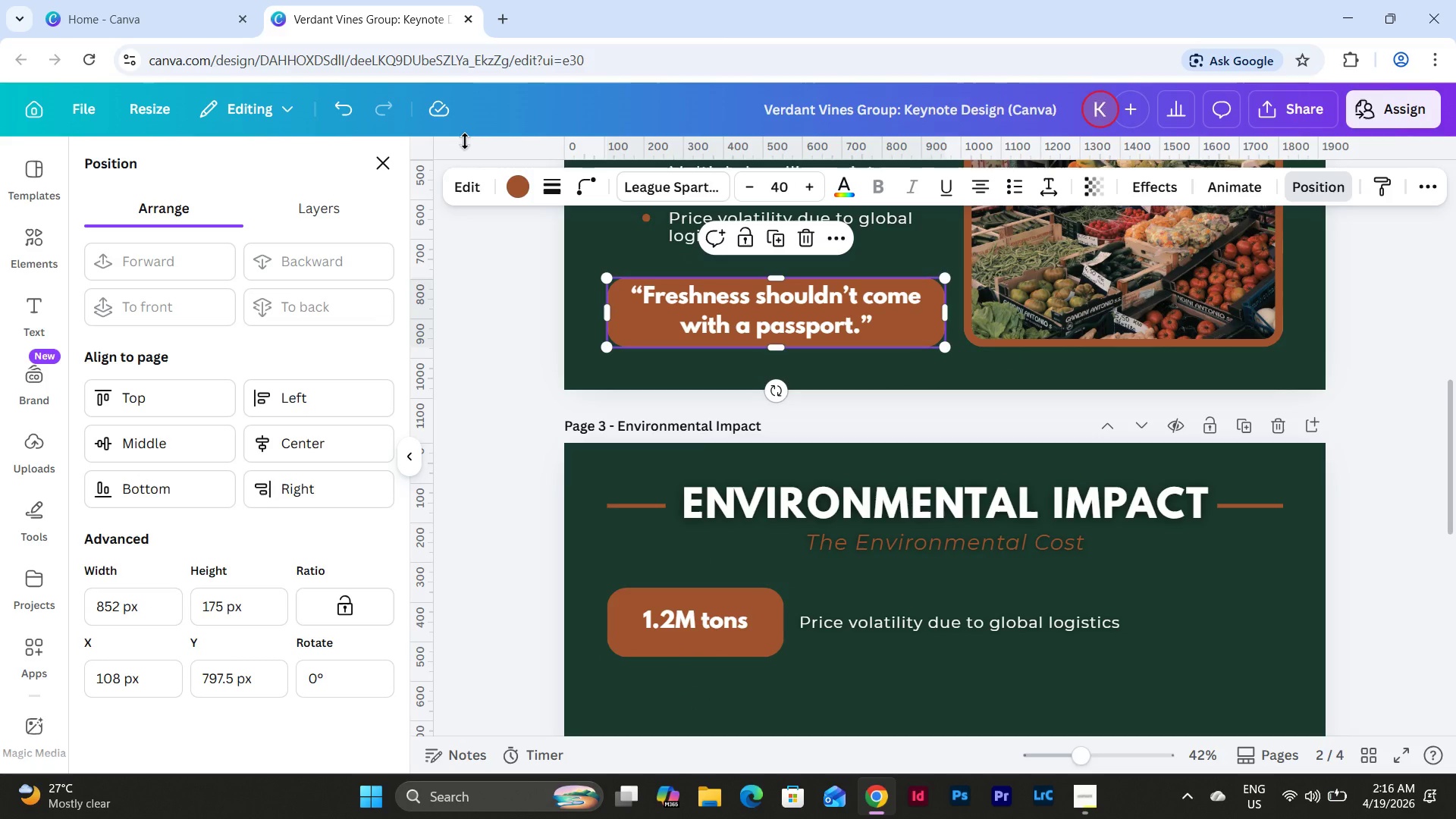 
key(Control+Z)
 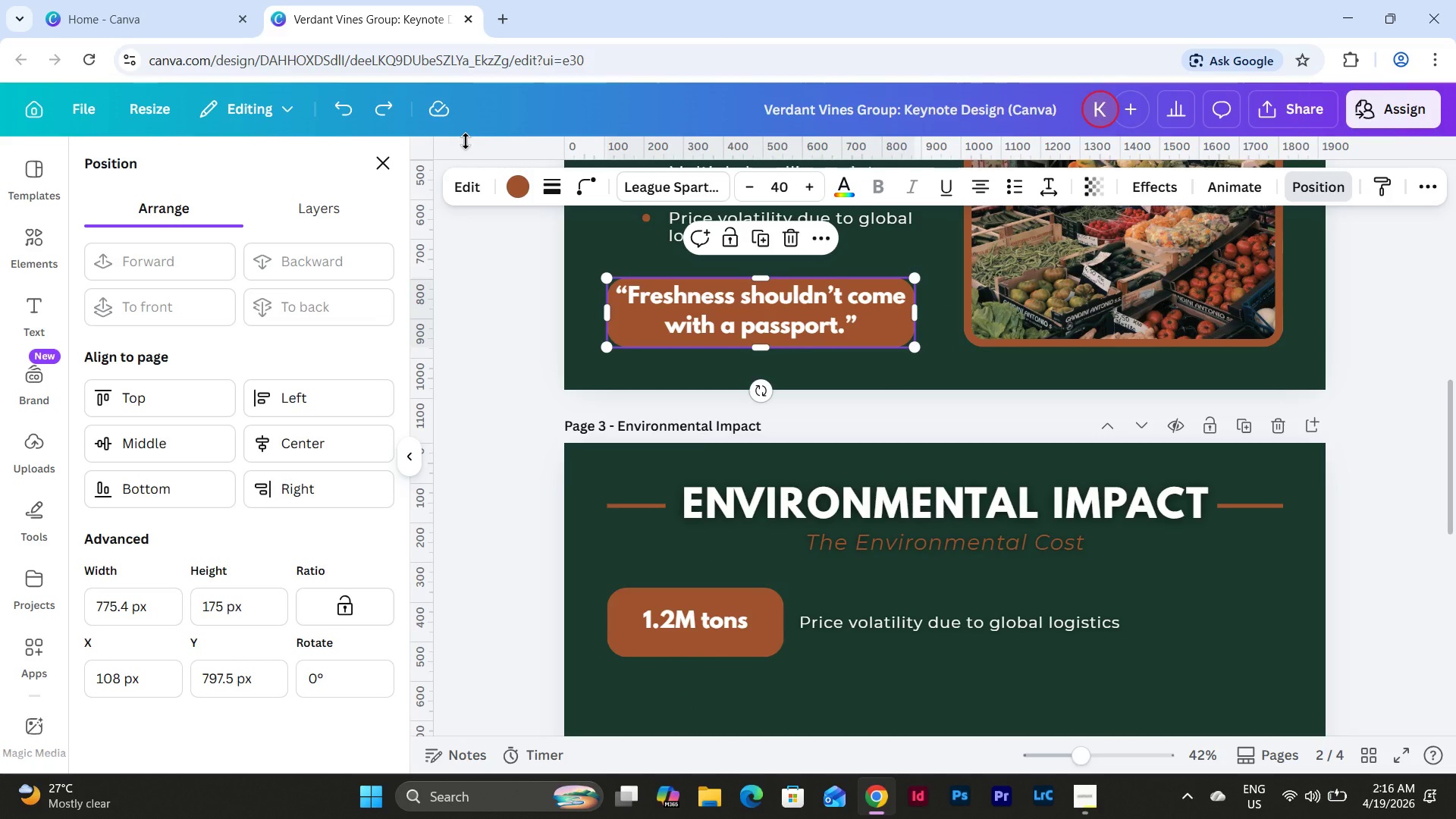 
key(Control+Z)
 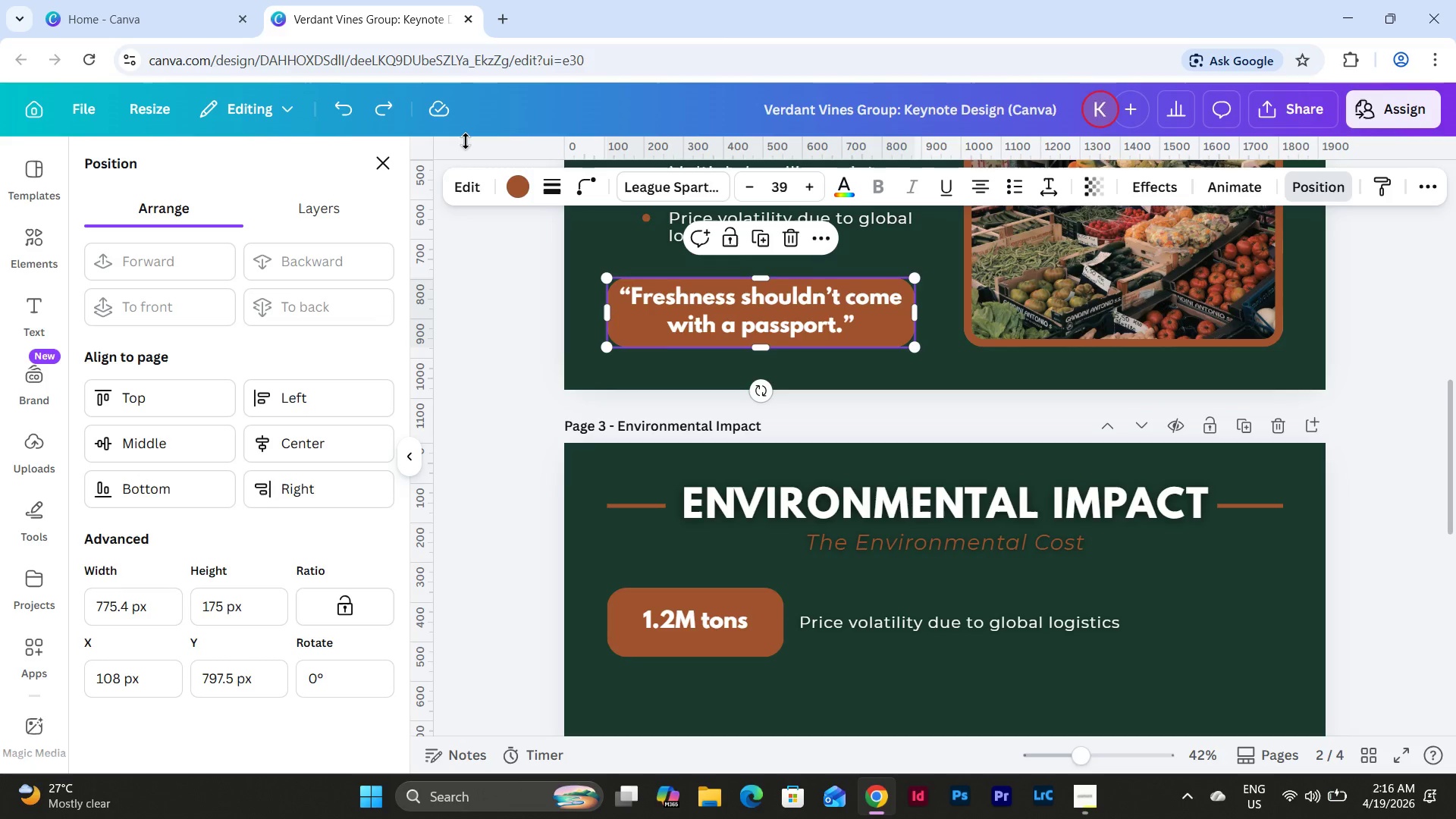 
key(Control+Z)
 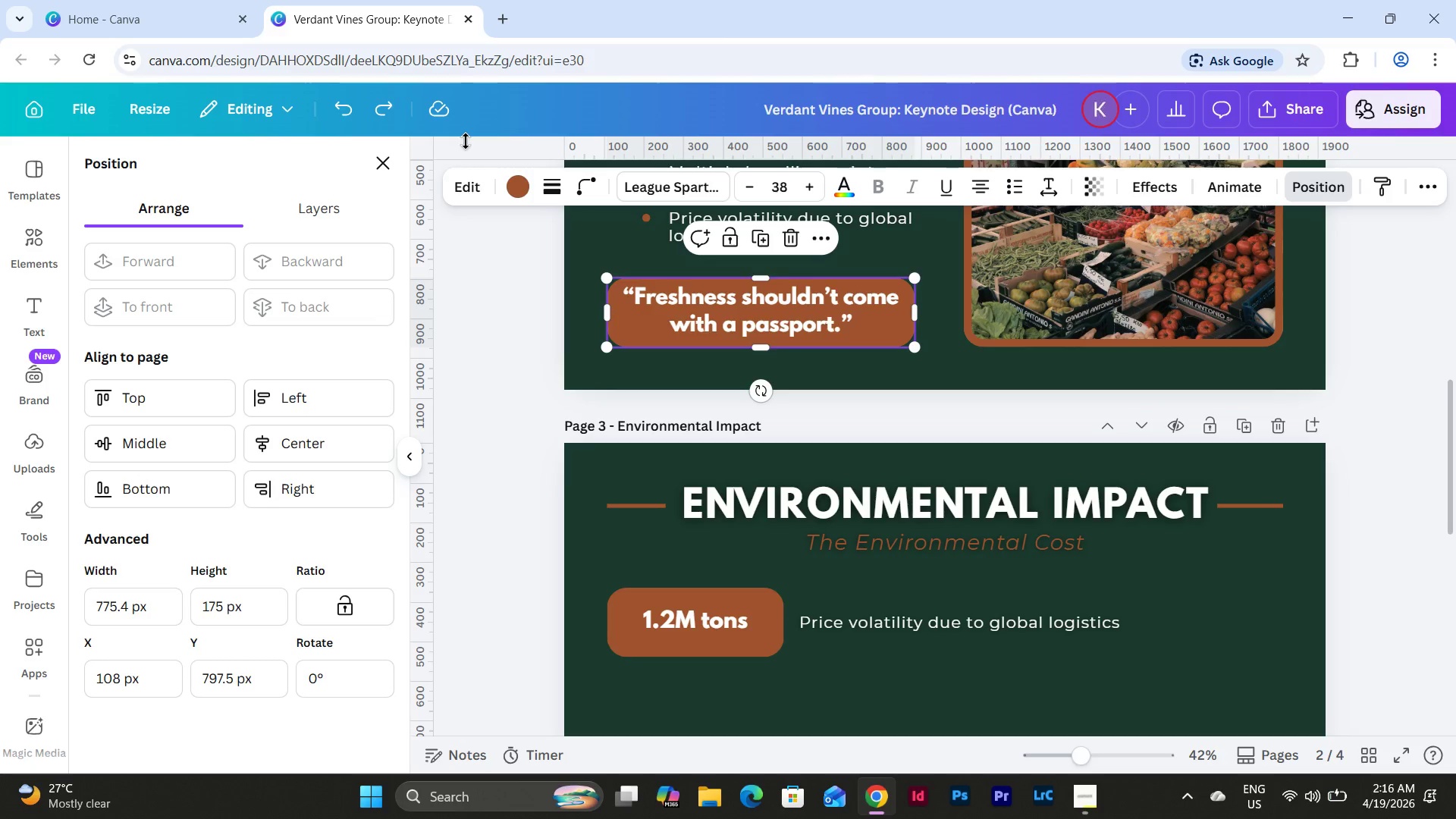 
key(Control+Z)
 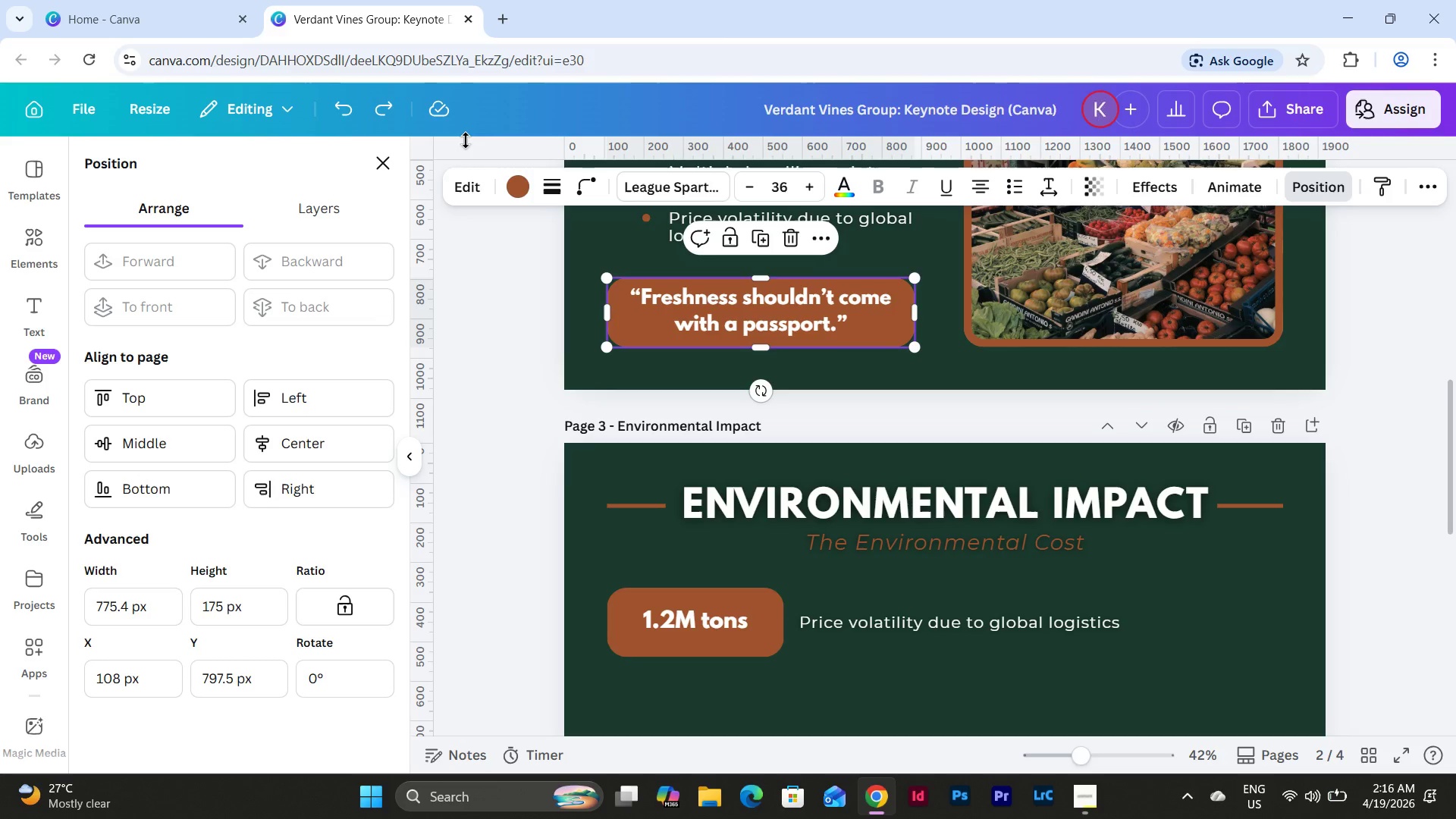 
key(Control+Z)
 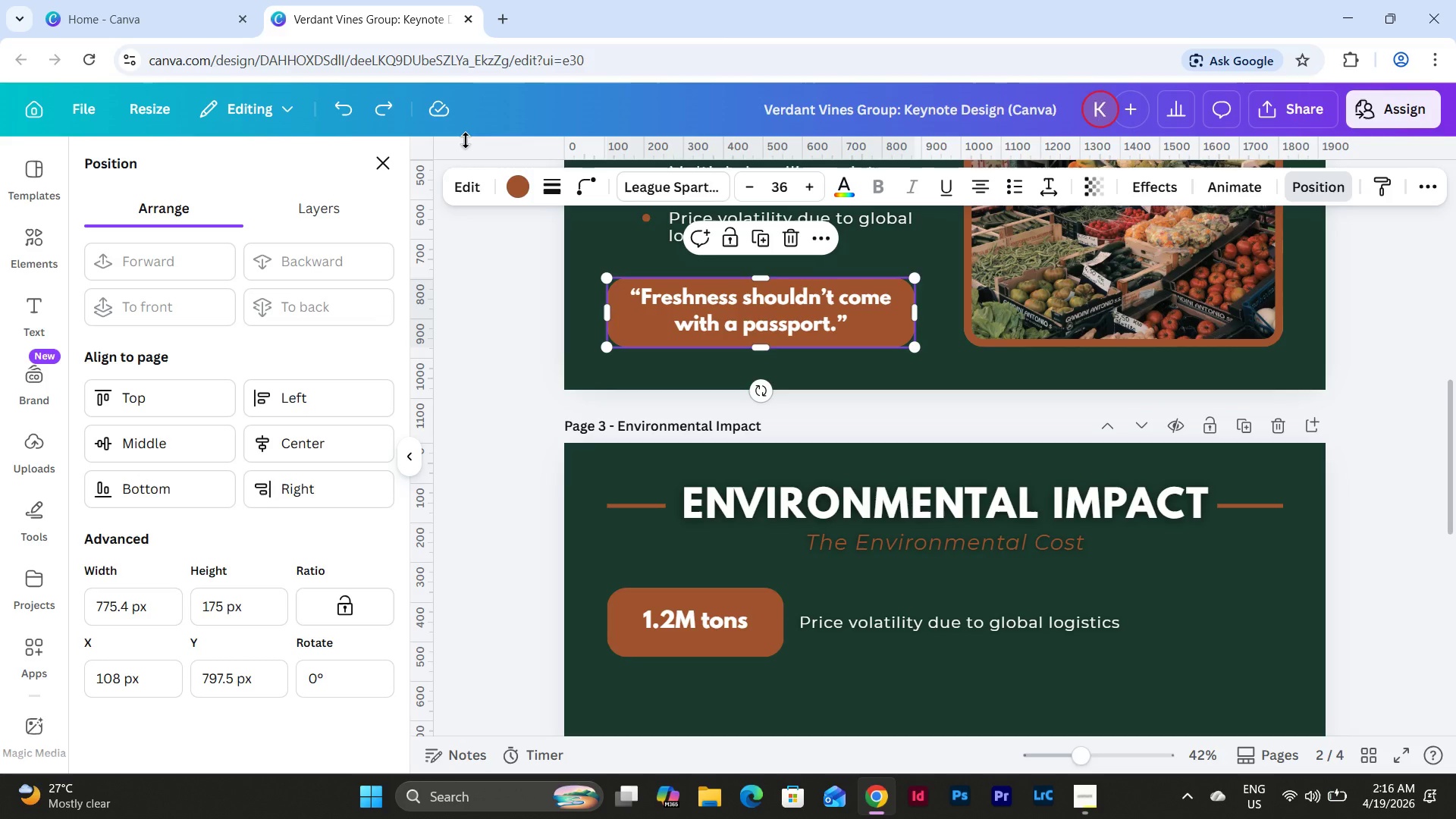 
key(Control+Z)
 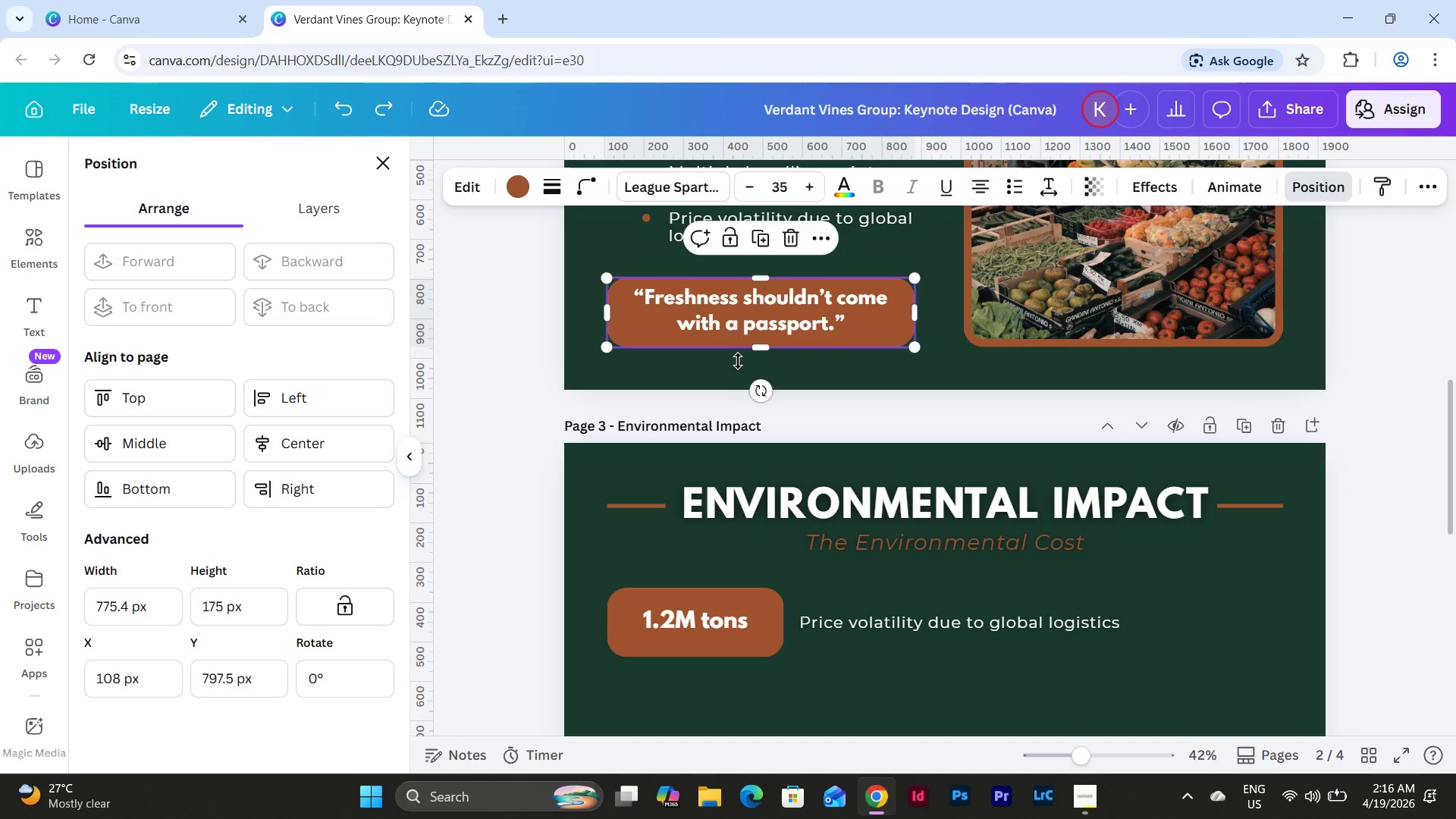 
scroll: coordinate [752, 400], scroll_direction: down, amount: 1.0
 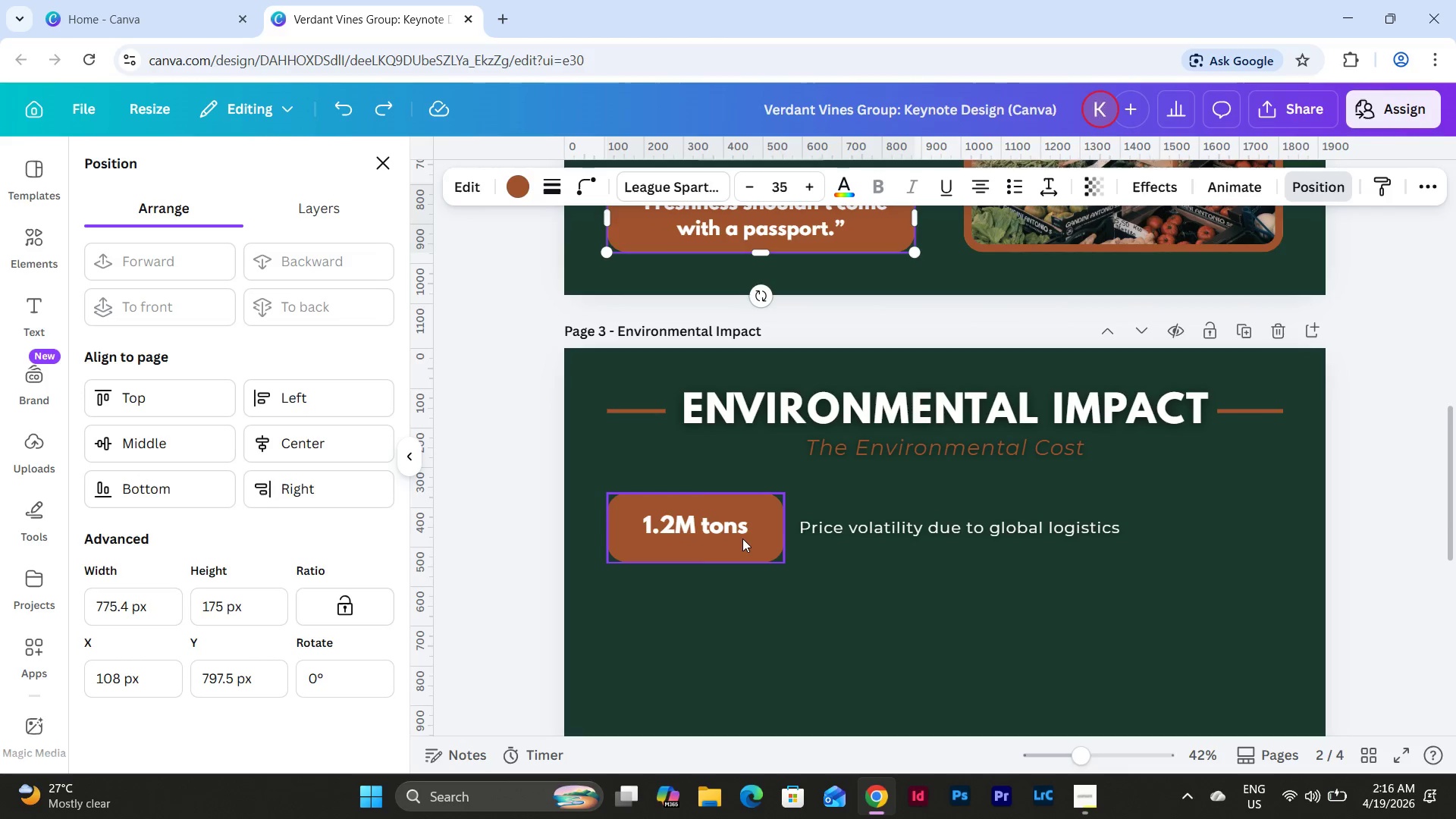 
left_click([742, 539])
 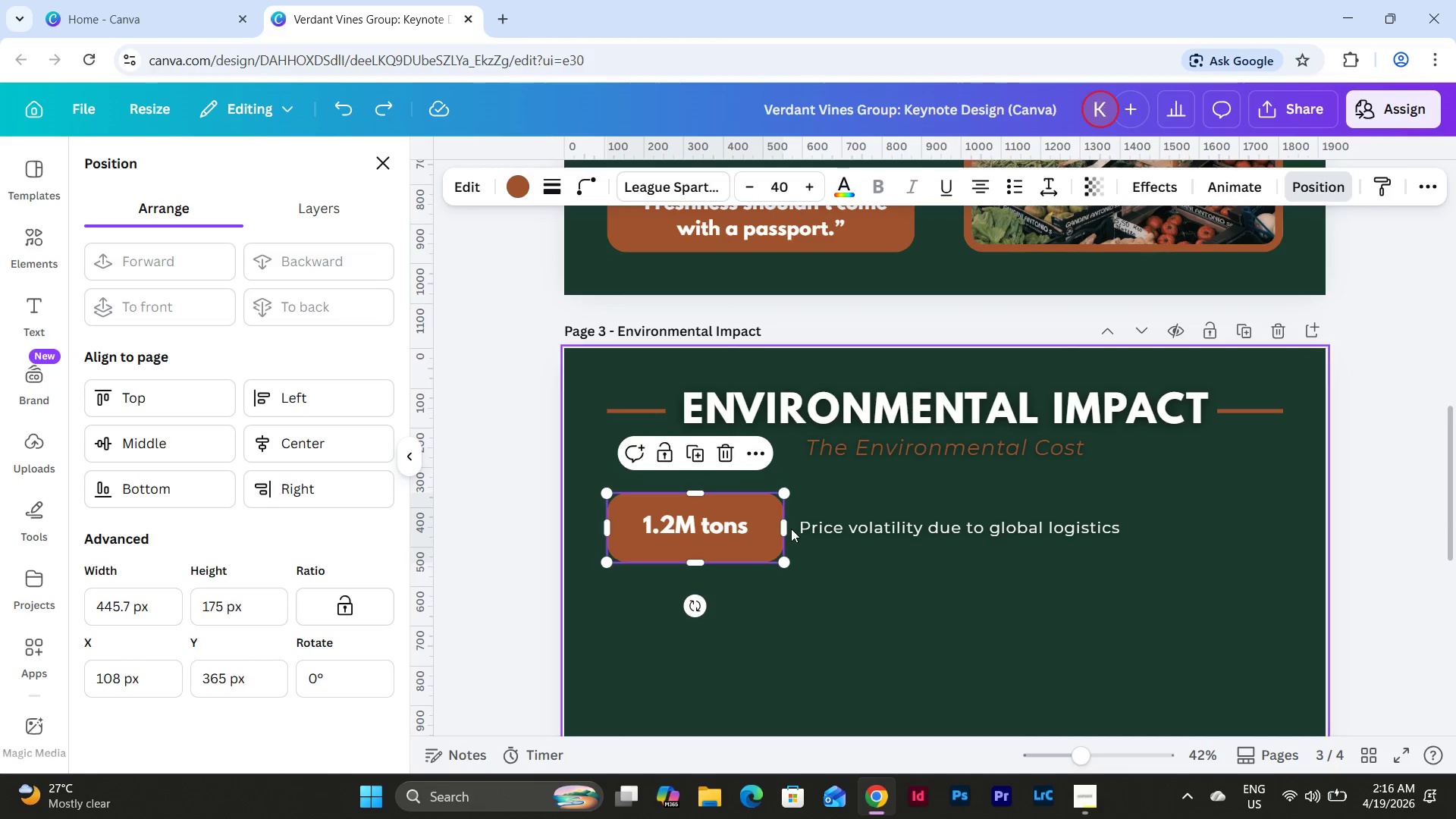 
left_click_drag(start_coordinate=[786, 526], to_coordinate=[771, 532])
 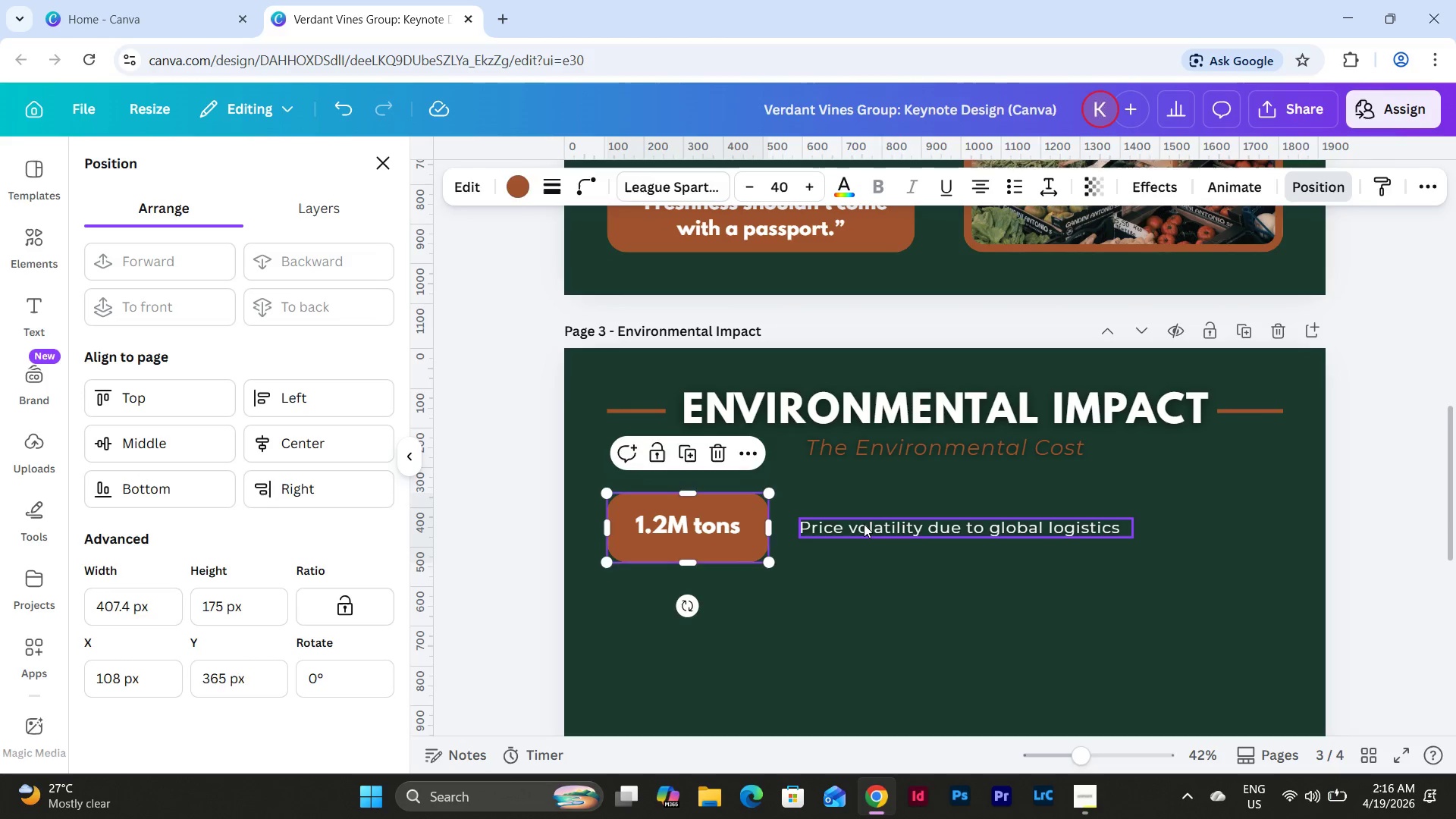 
left_click_drag(start_coordinate=[863, 523], to_coordinate=[849, 523])
 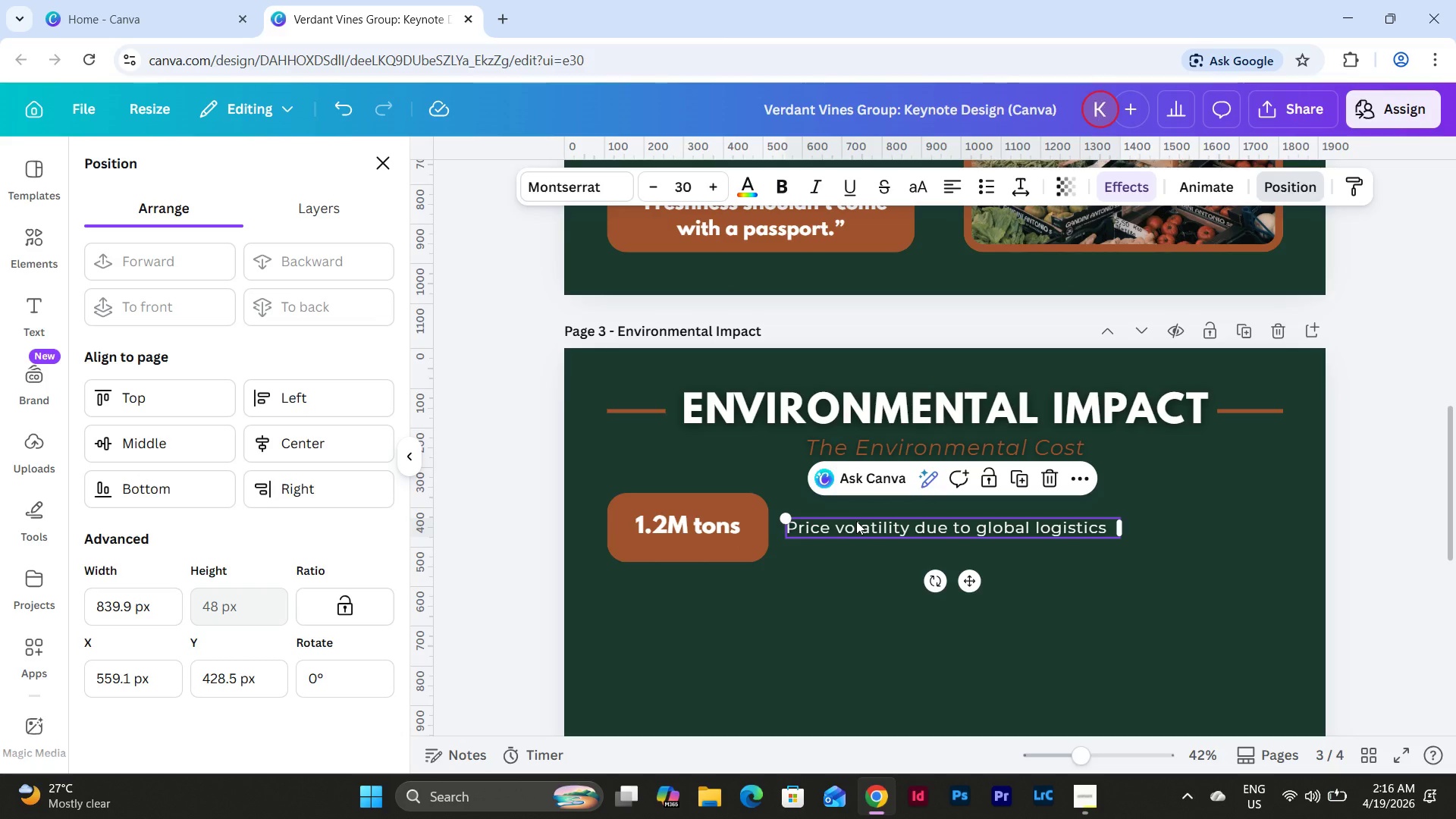 
left_click([856, 521])
 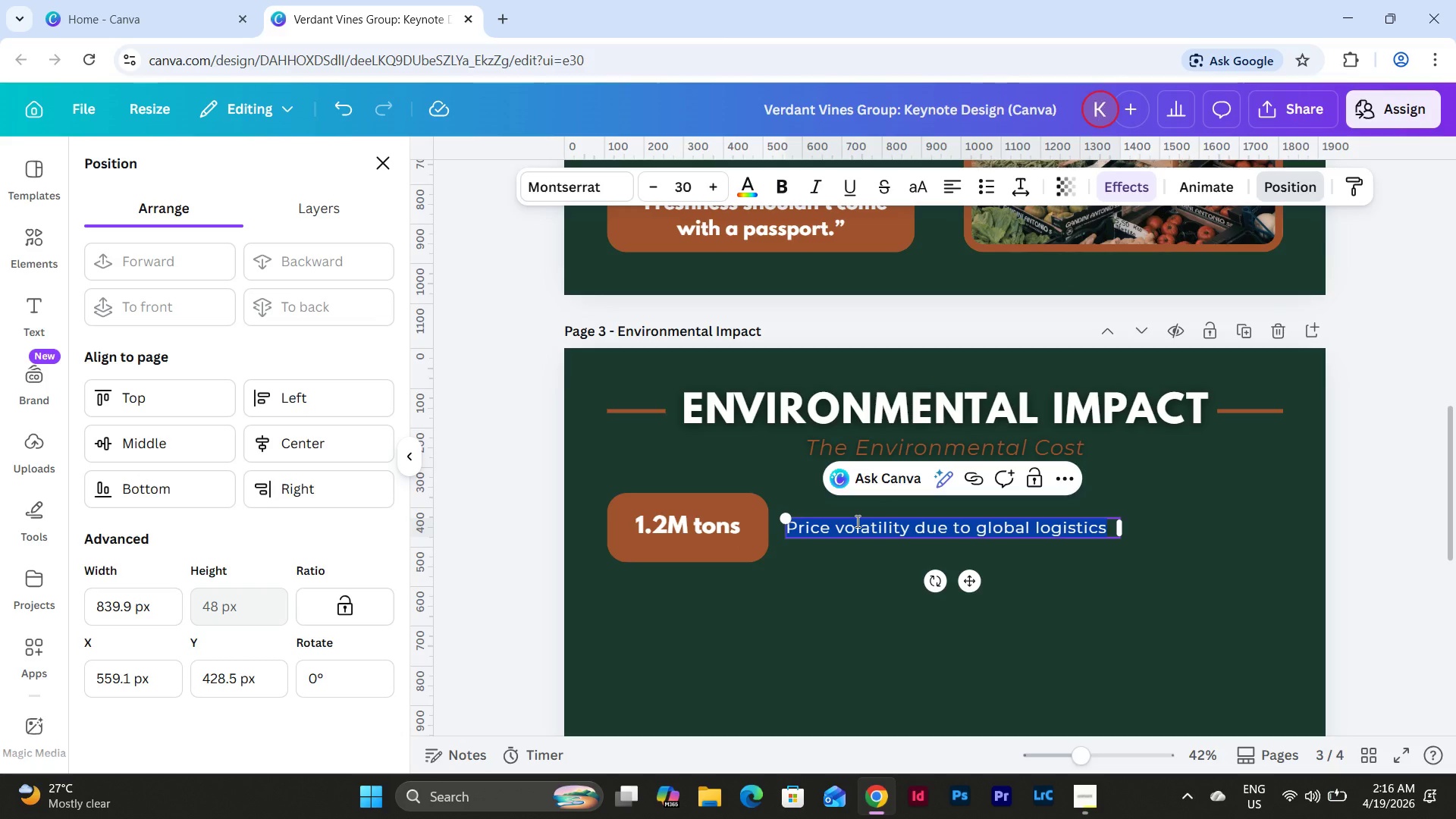 
type(Annual )
key(Backspace)
type( food transport emissions)
 